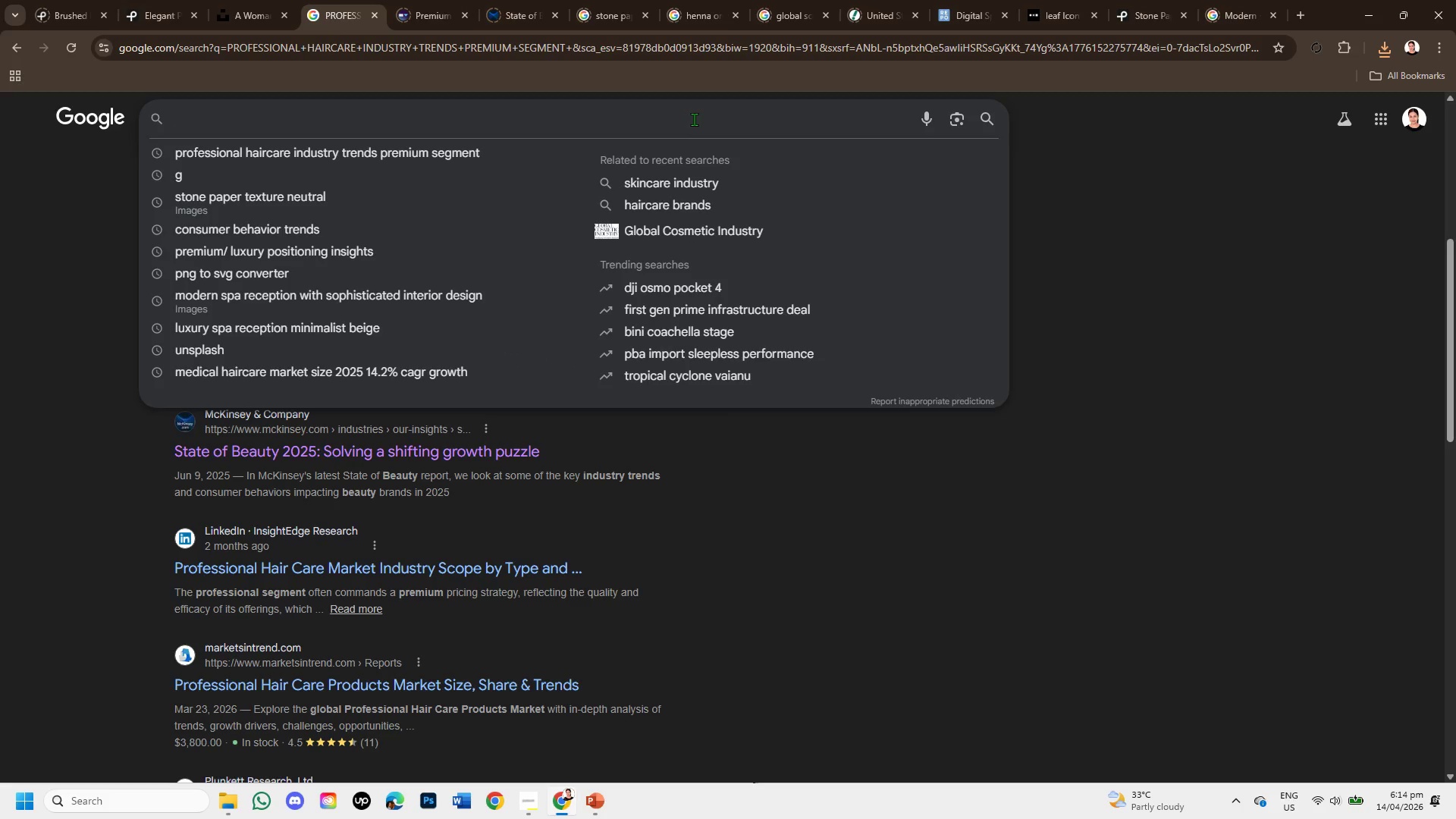 
key(Control+V)
 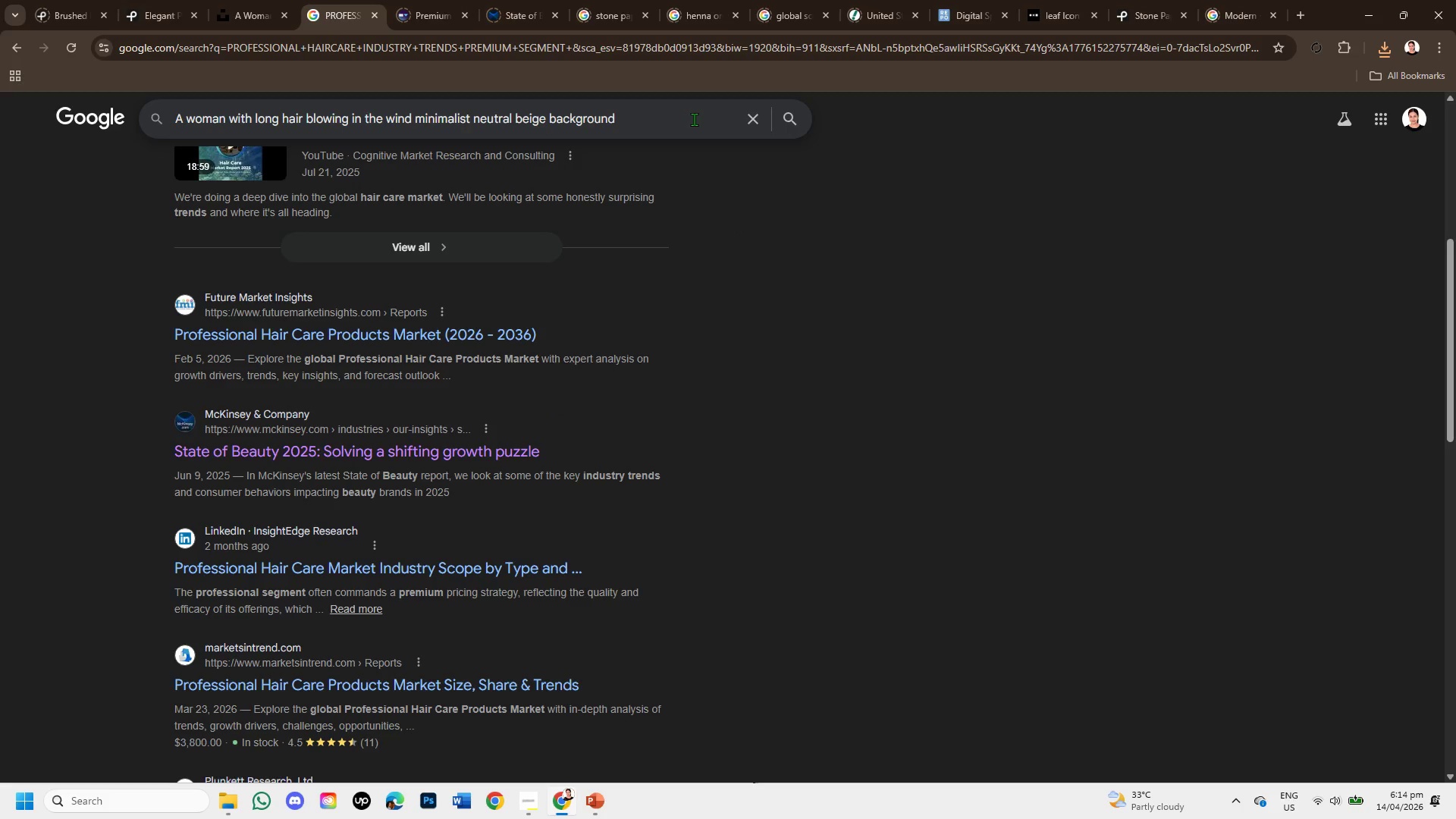 
key(Enter)
 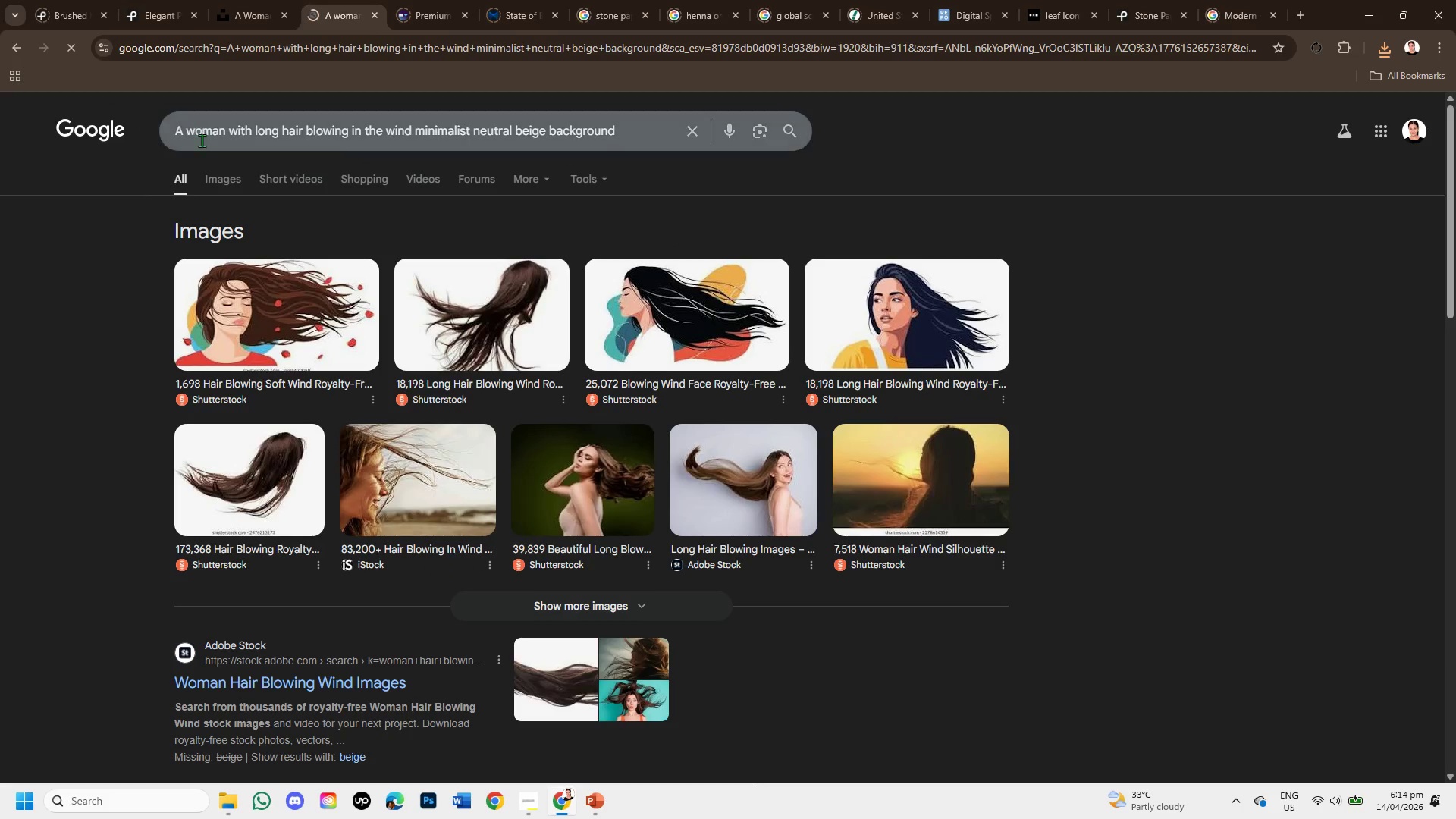 
left_click([208, 175])
 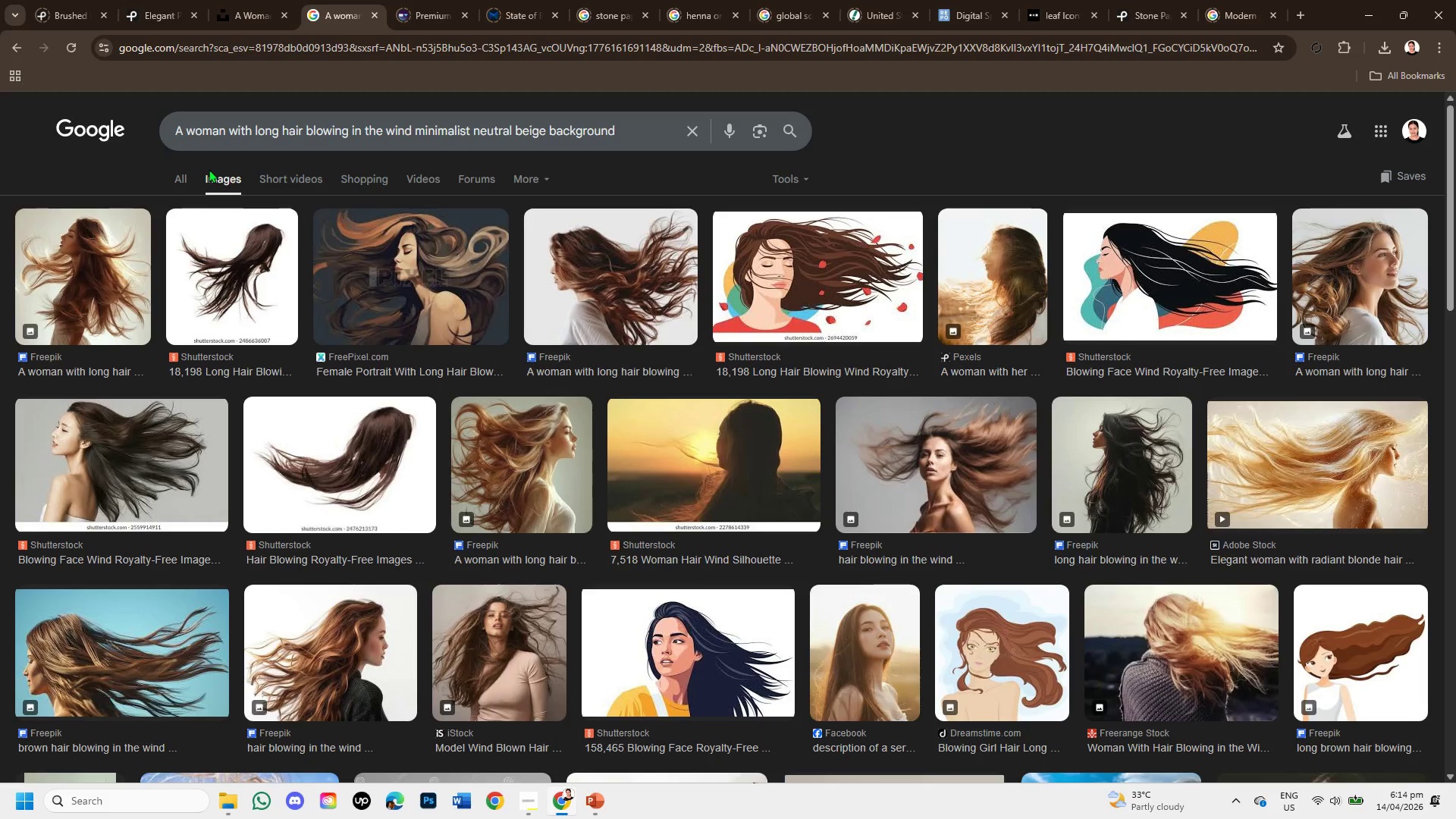 
wait(9.56)
 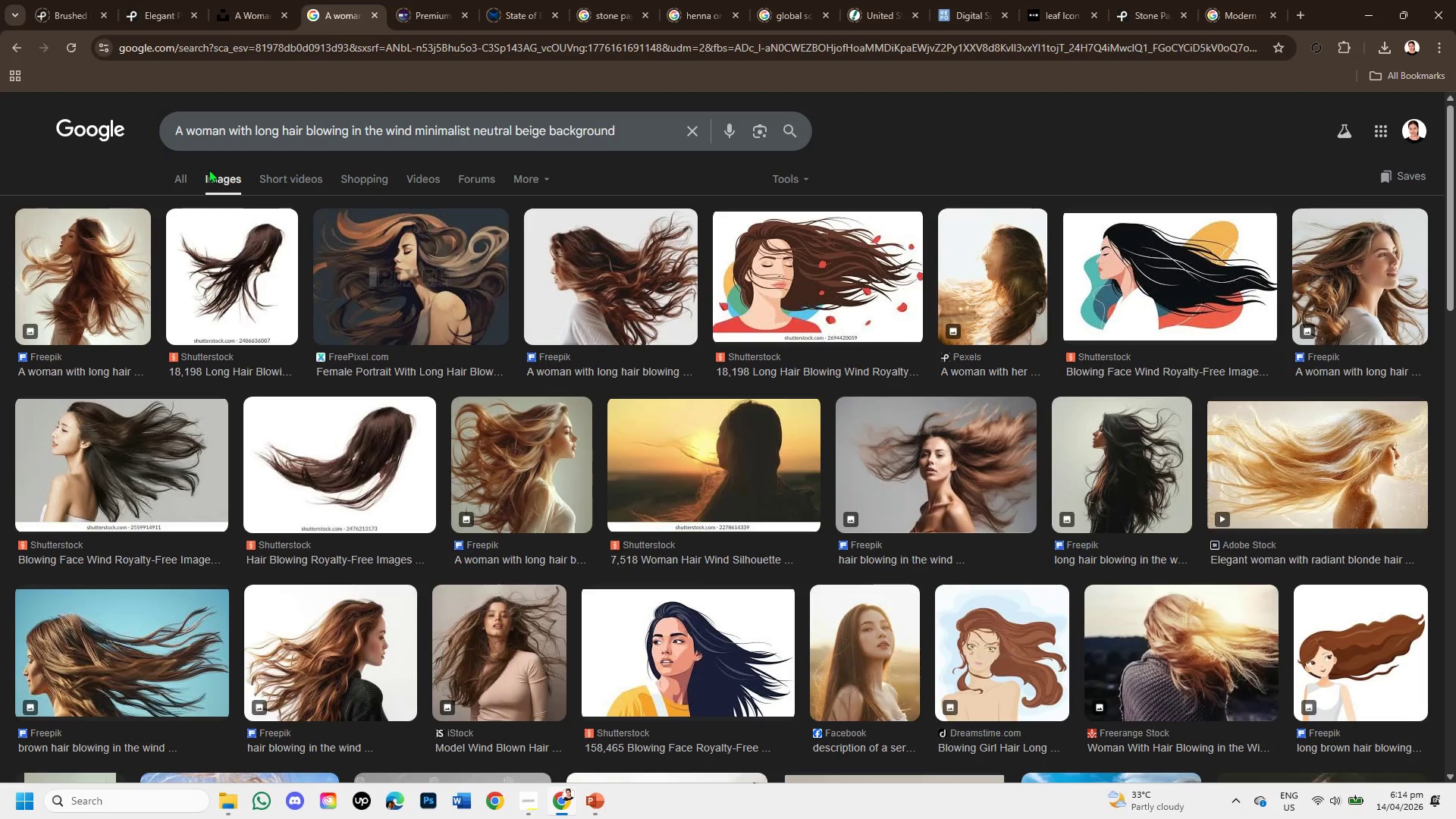 
scroll: coordinate [570, 485], scroll_direction: down, amount: 1.0
 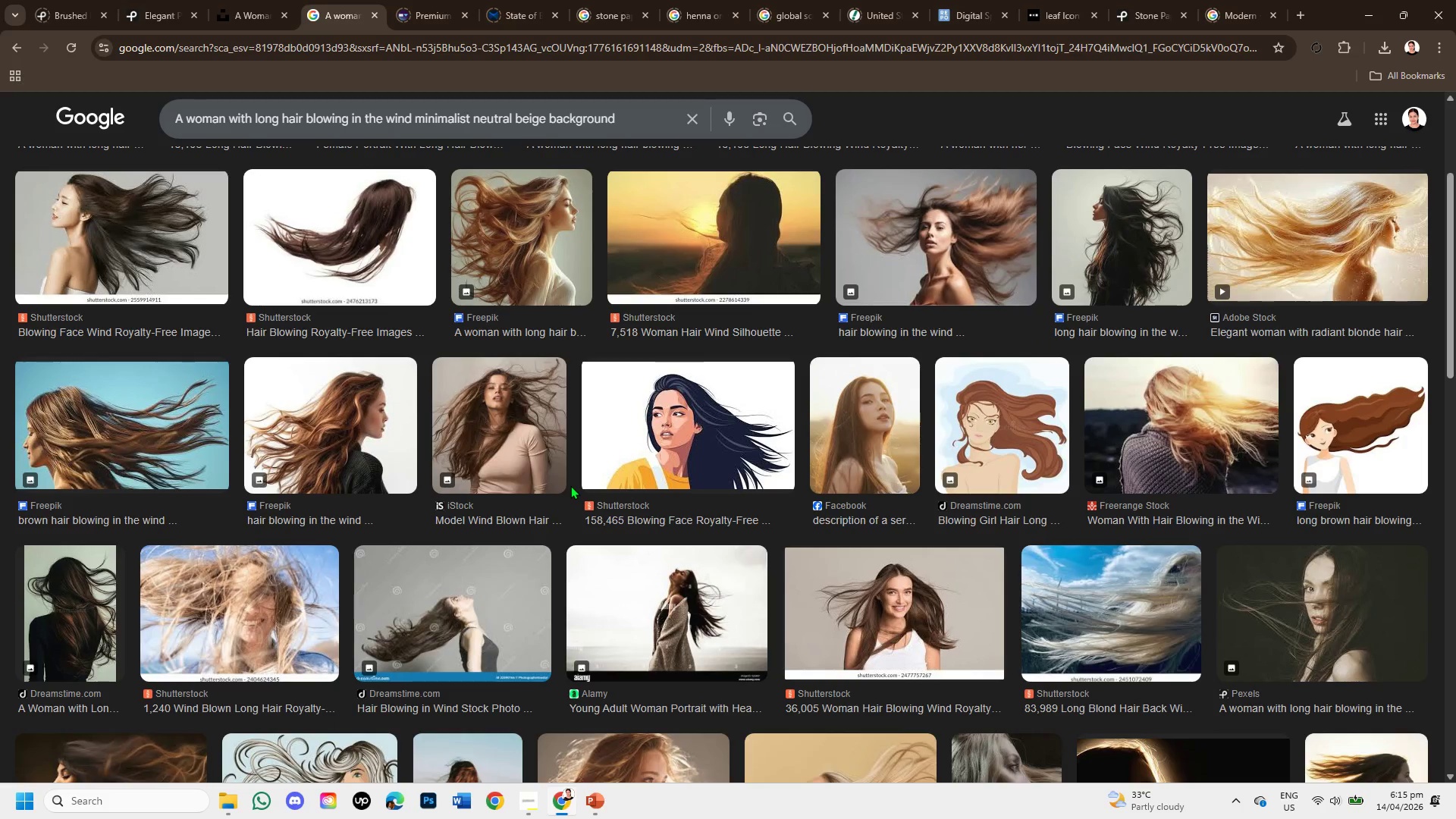 
wait(6.94)
 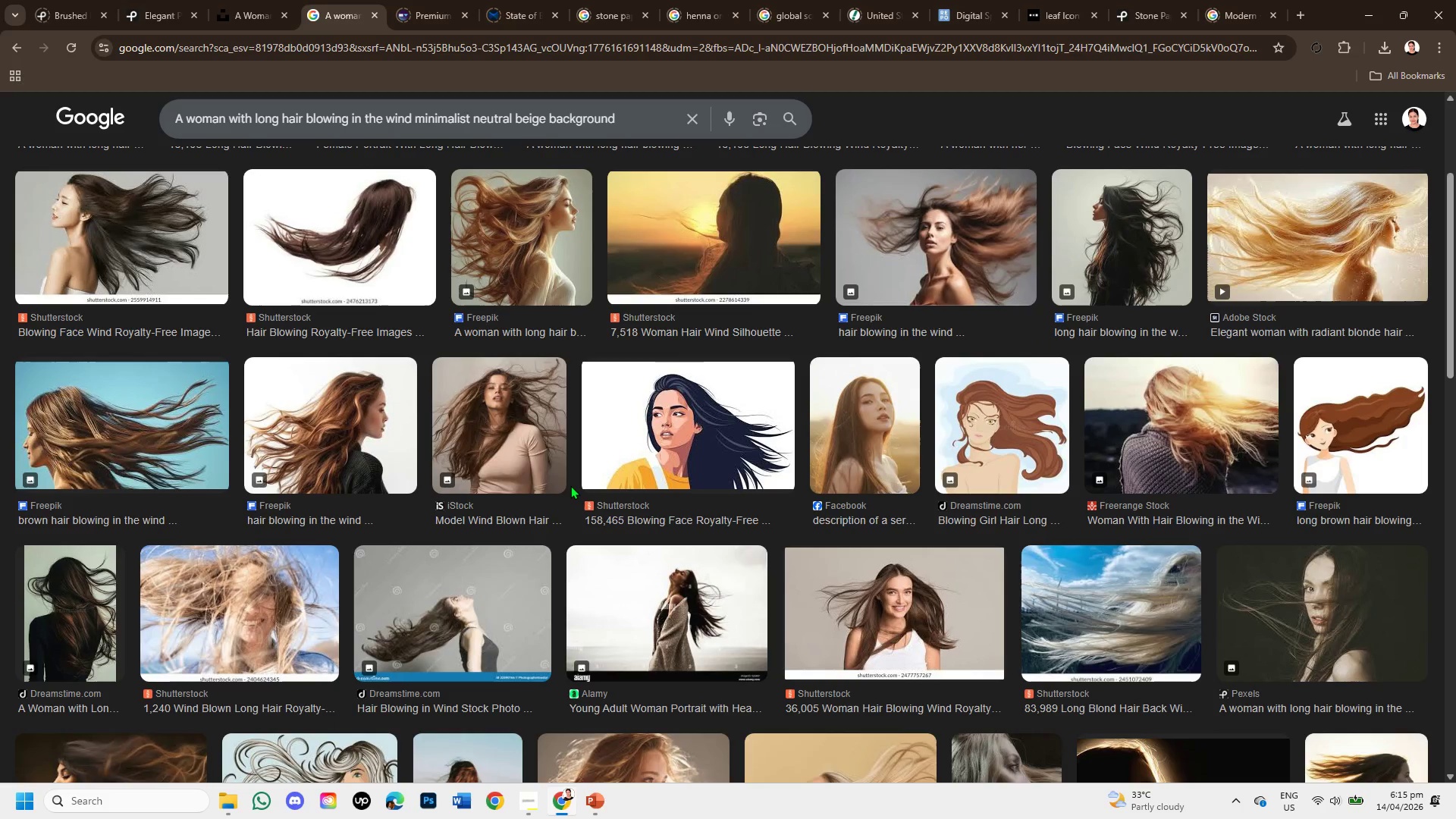 
scroll: coordinate [573, 489], scroll_direction: down, amount: 2.0
 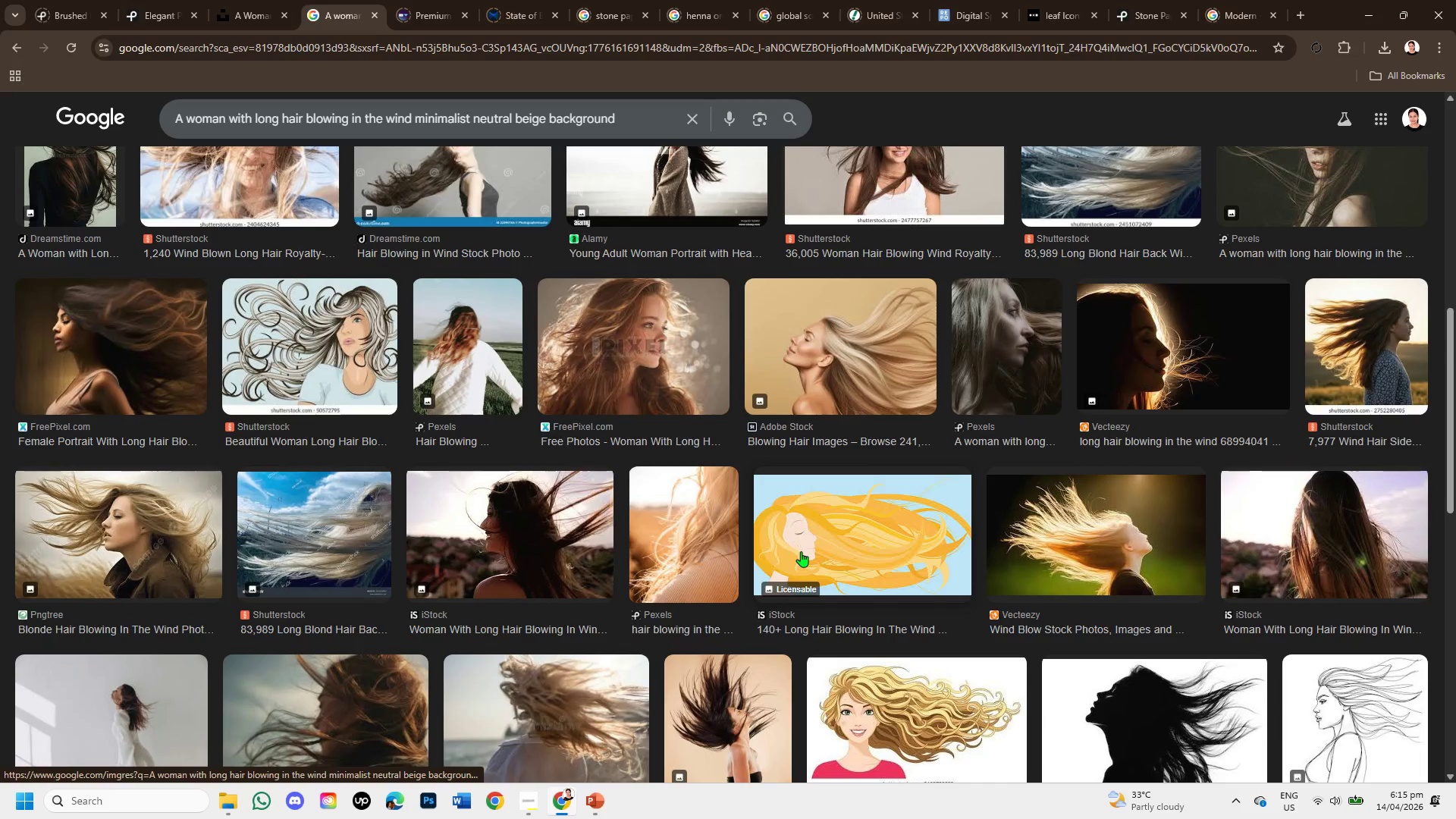 
scroll: coordinate [948, 546], scroll_direction: up, amount: 4.0
 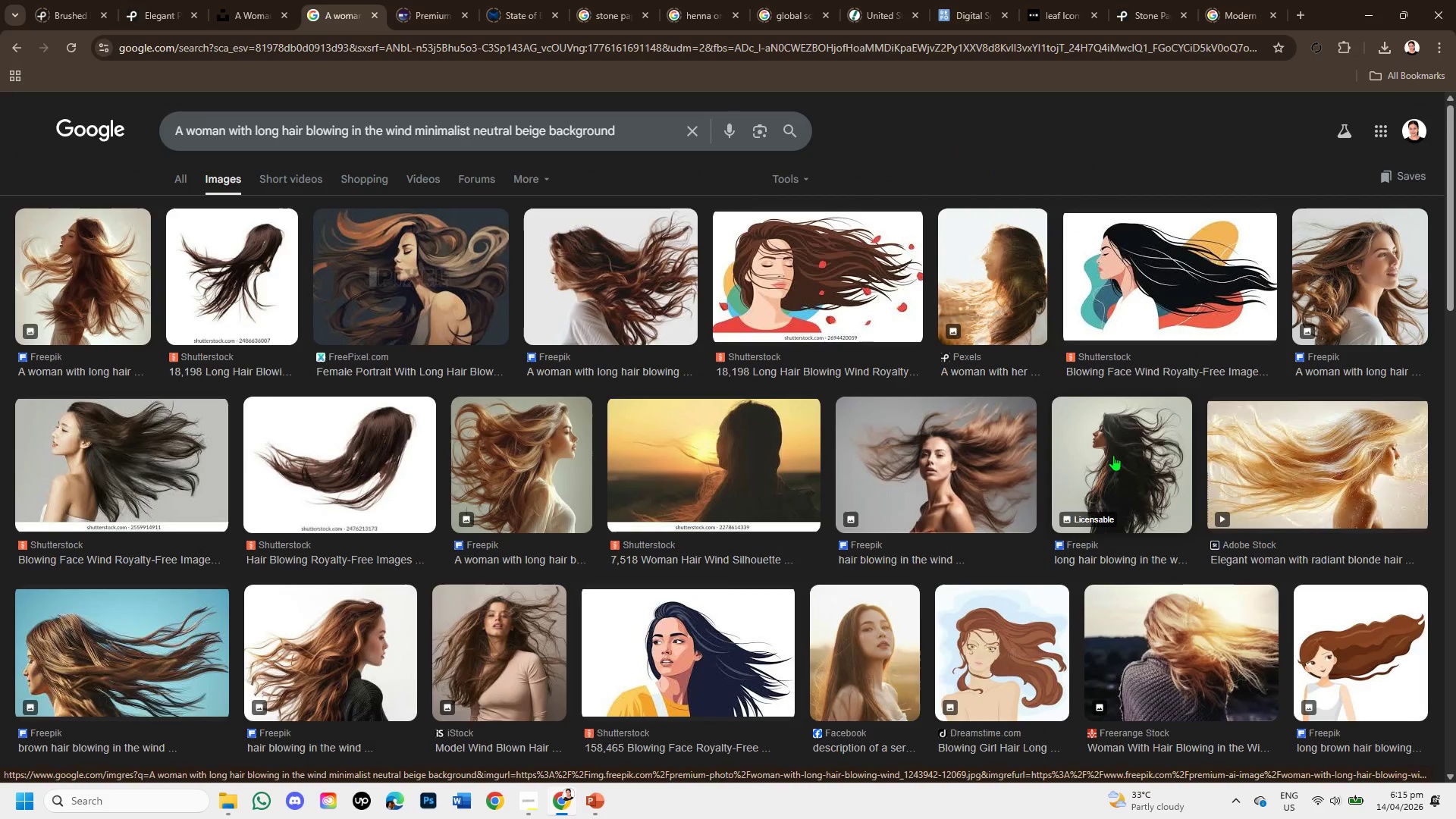 
left_click([967, 461])
 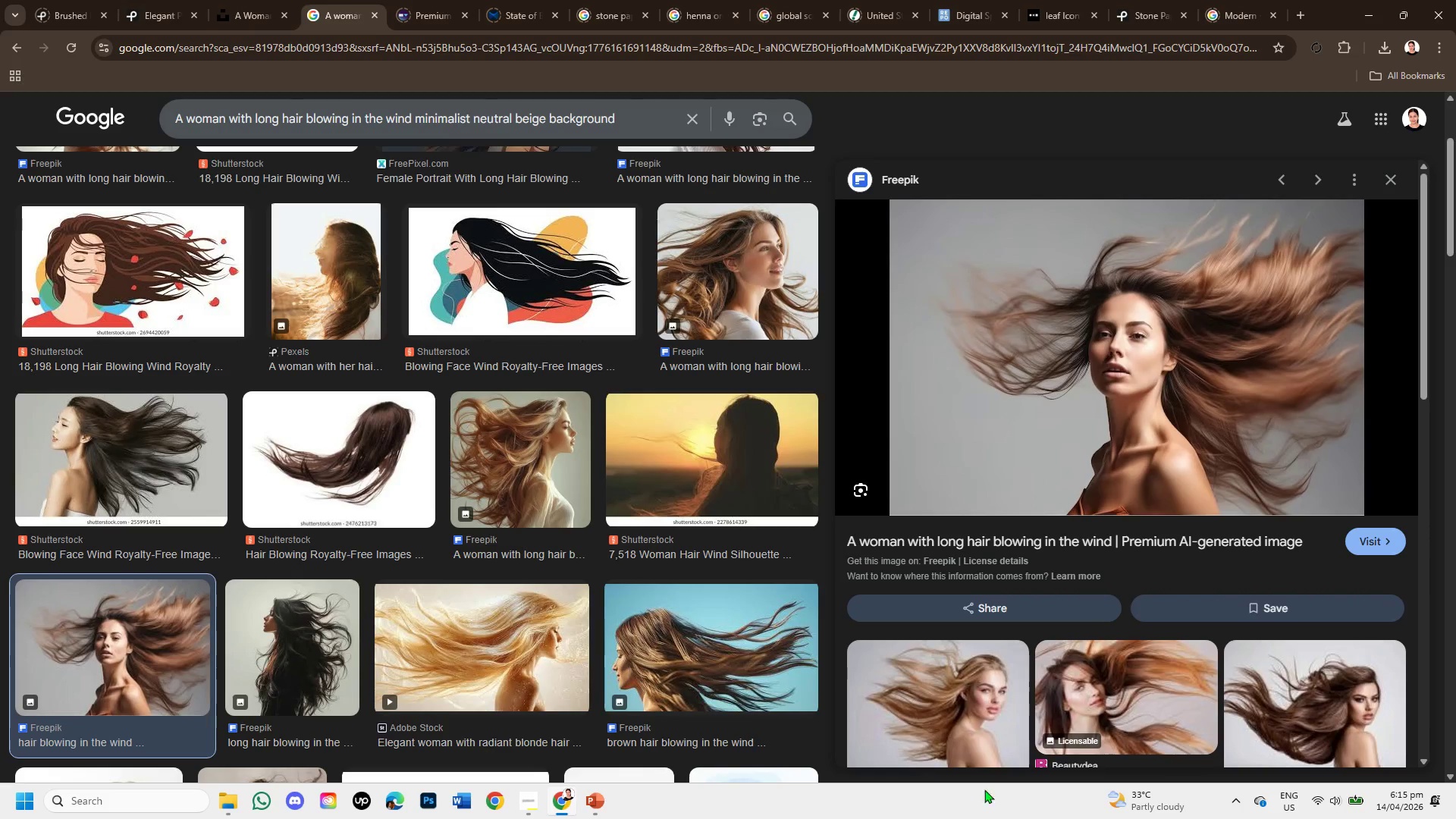 
wait(7.17)
 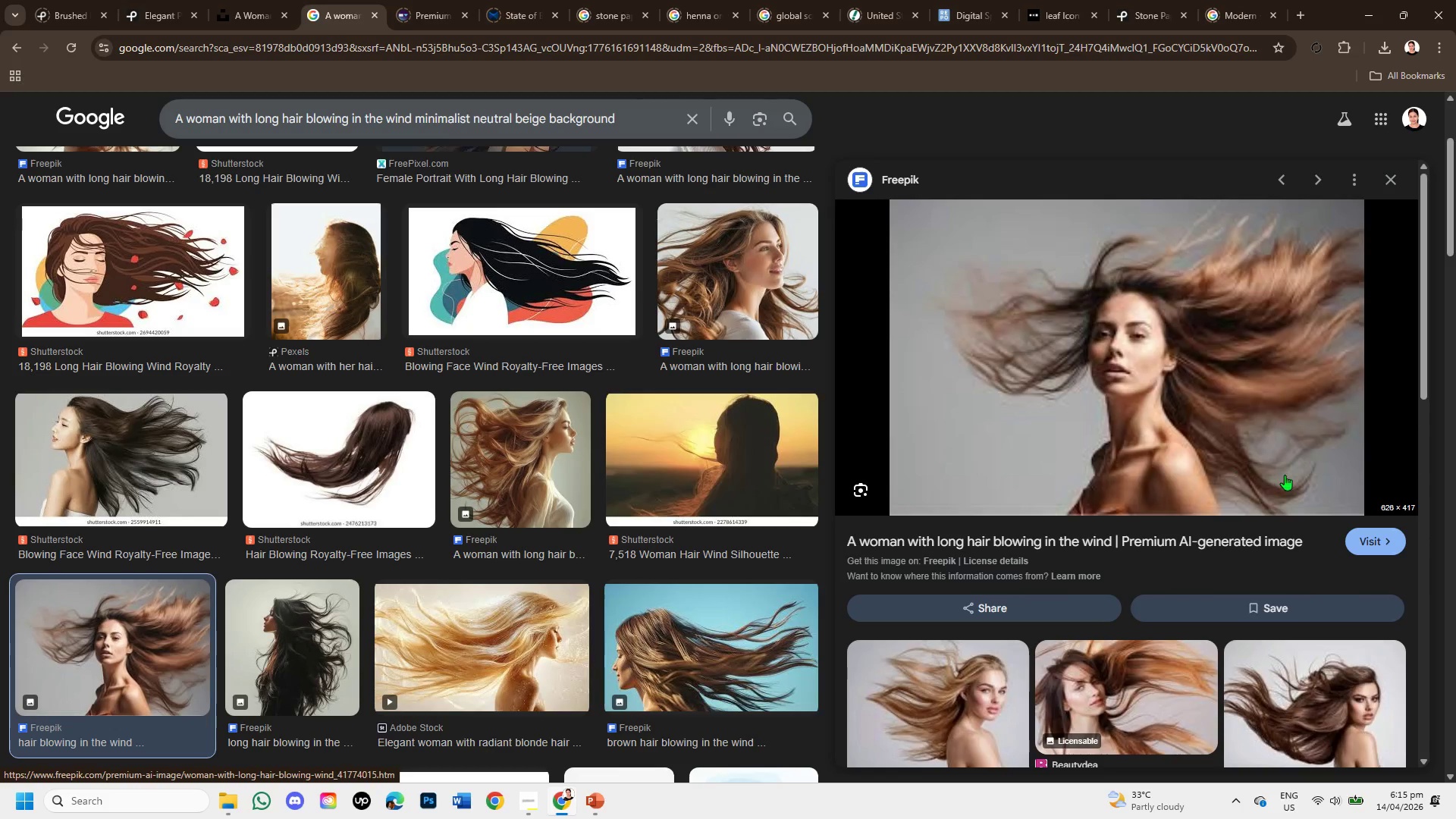 
scroll: coordinate [1291, 560], scroll_direction: down, amount: 3.0
 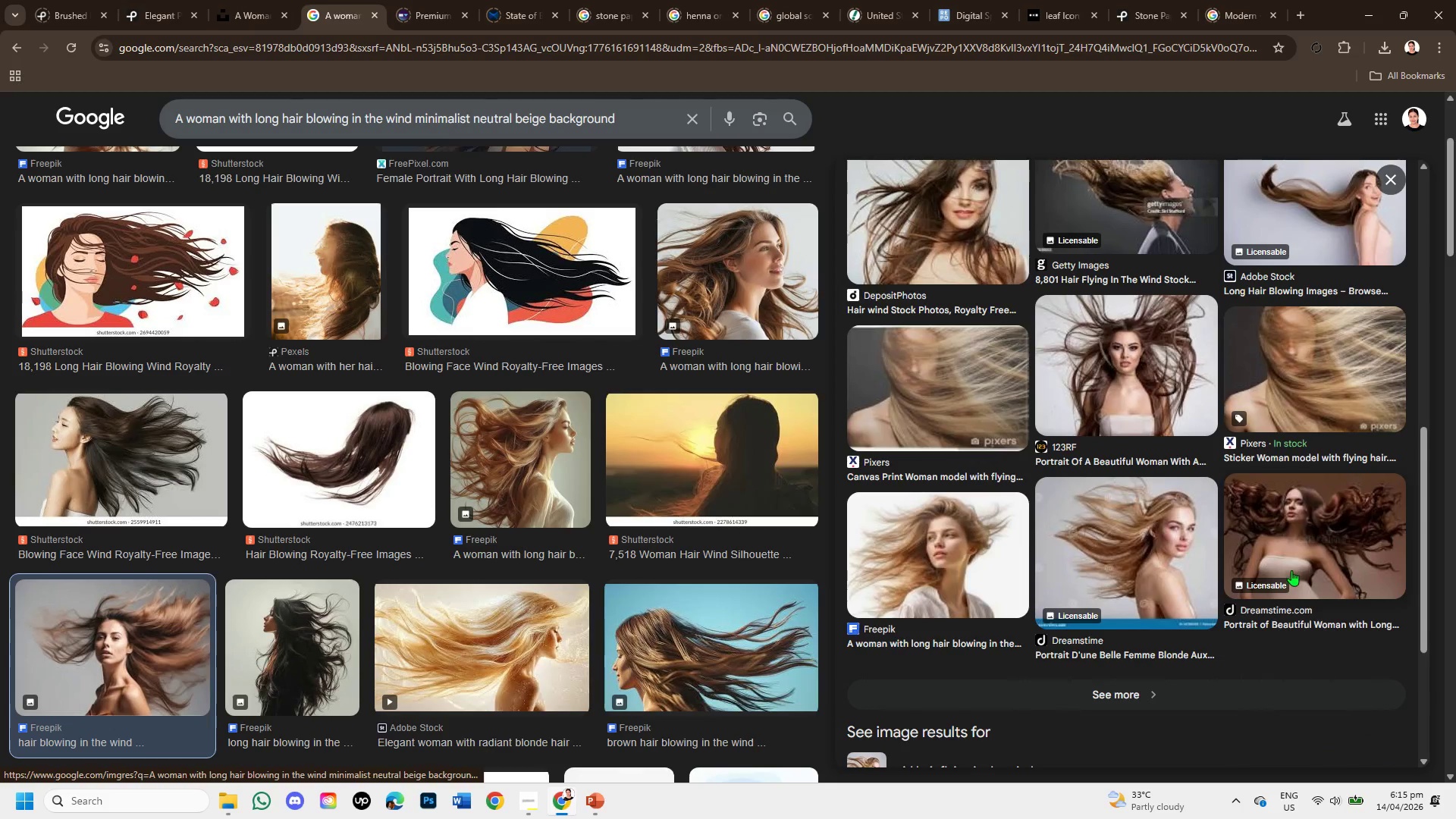 
scroll: coordinate [1293, 572], scroll_direction: up, amount: 3.0
 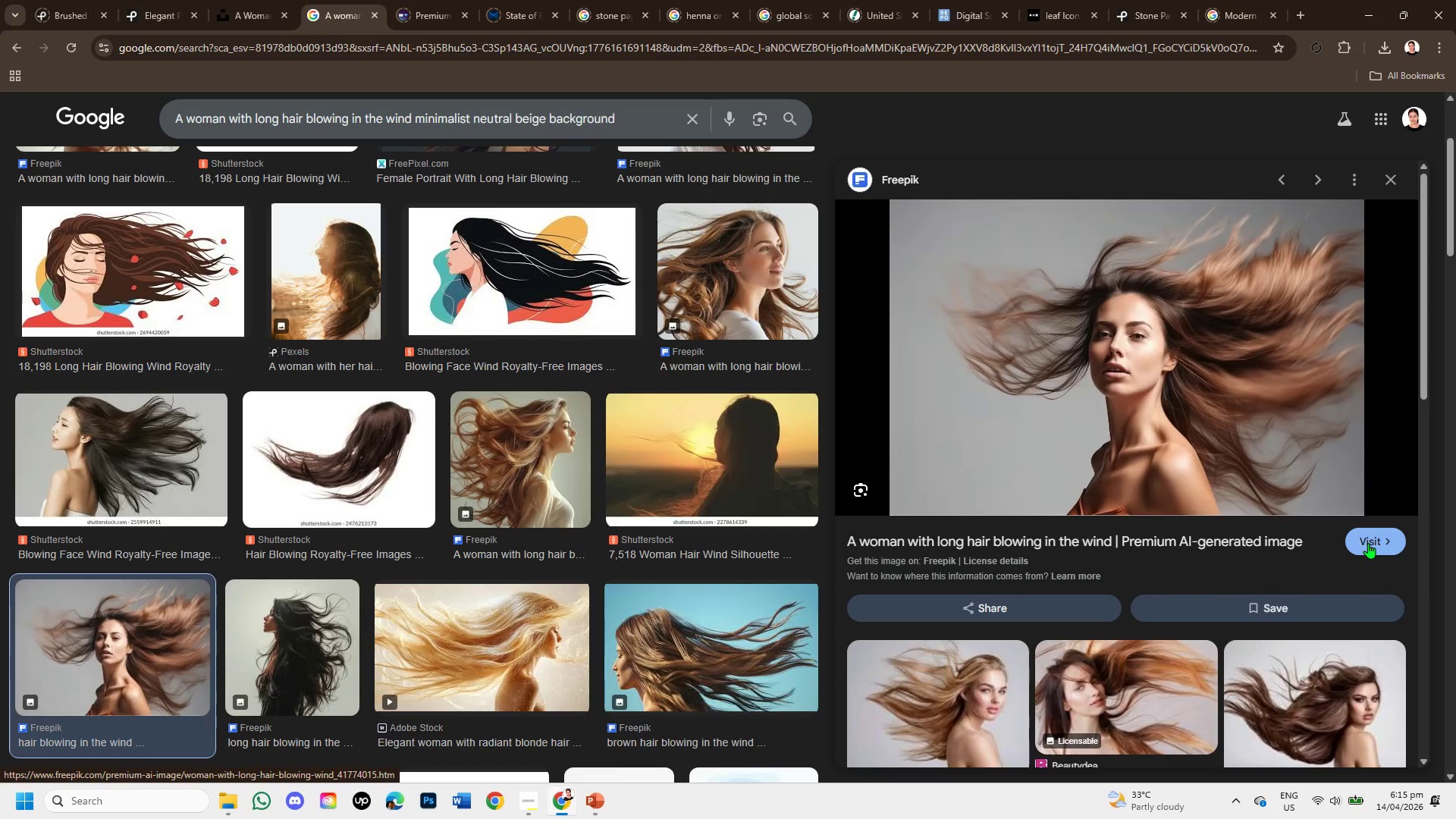 
wait(7.91)
 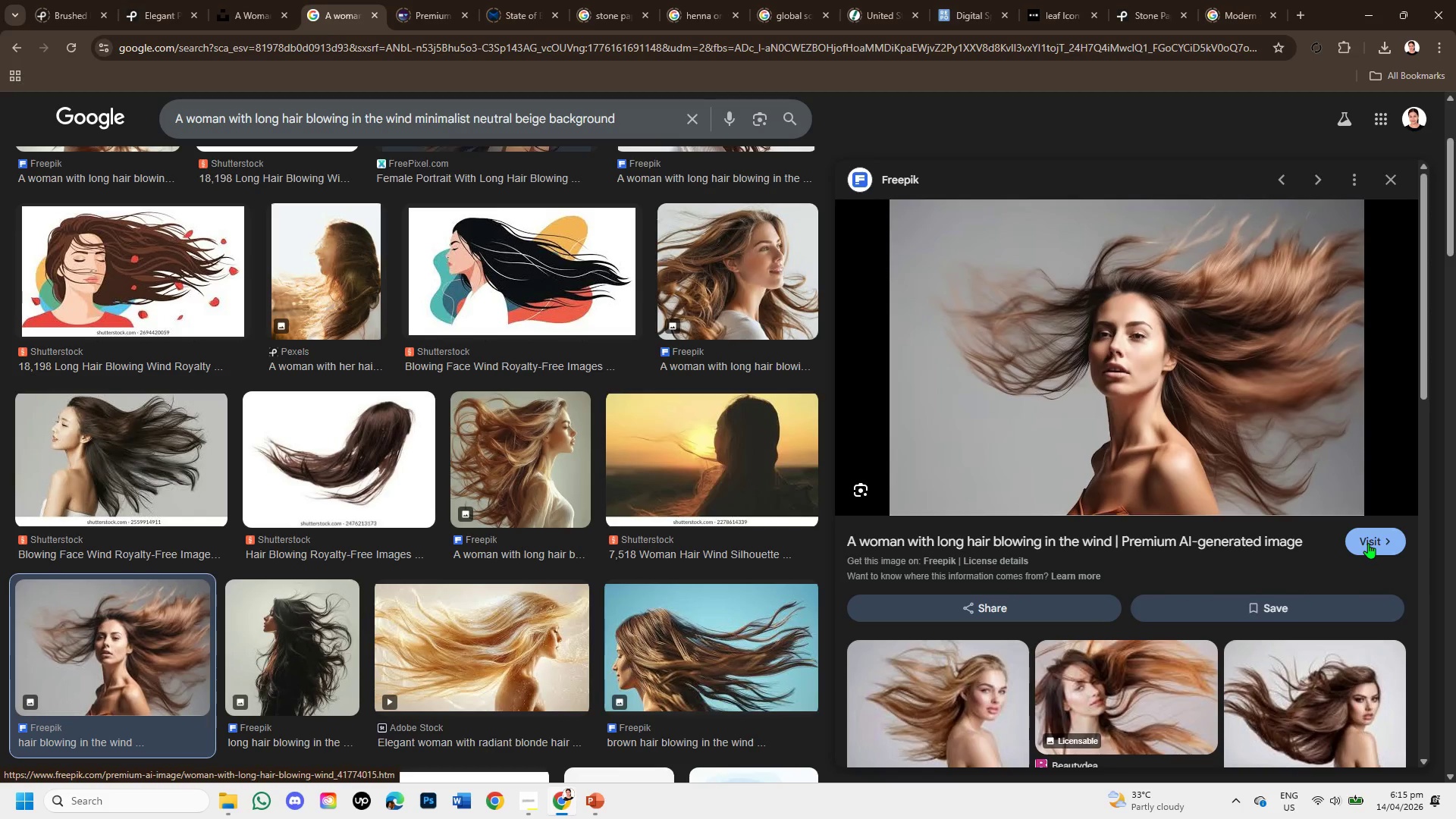 
scroll: coordinate [706, 510], scroll_direction: down, amount: 6.0
 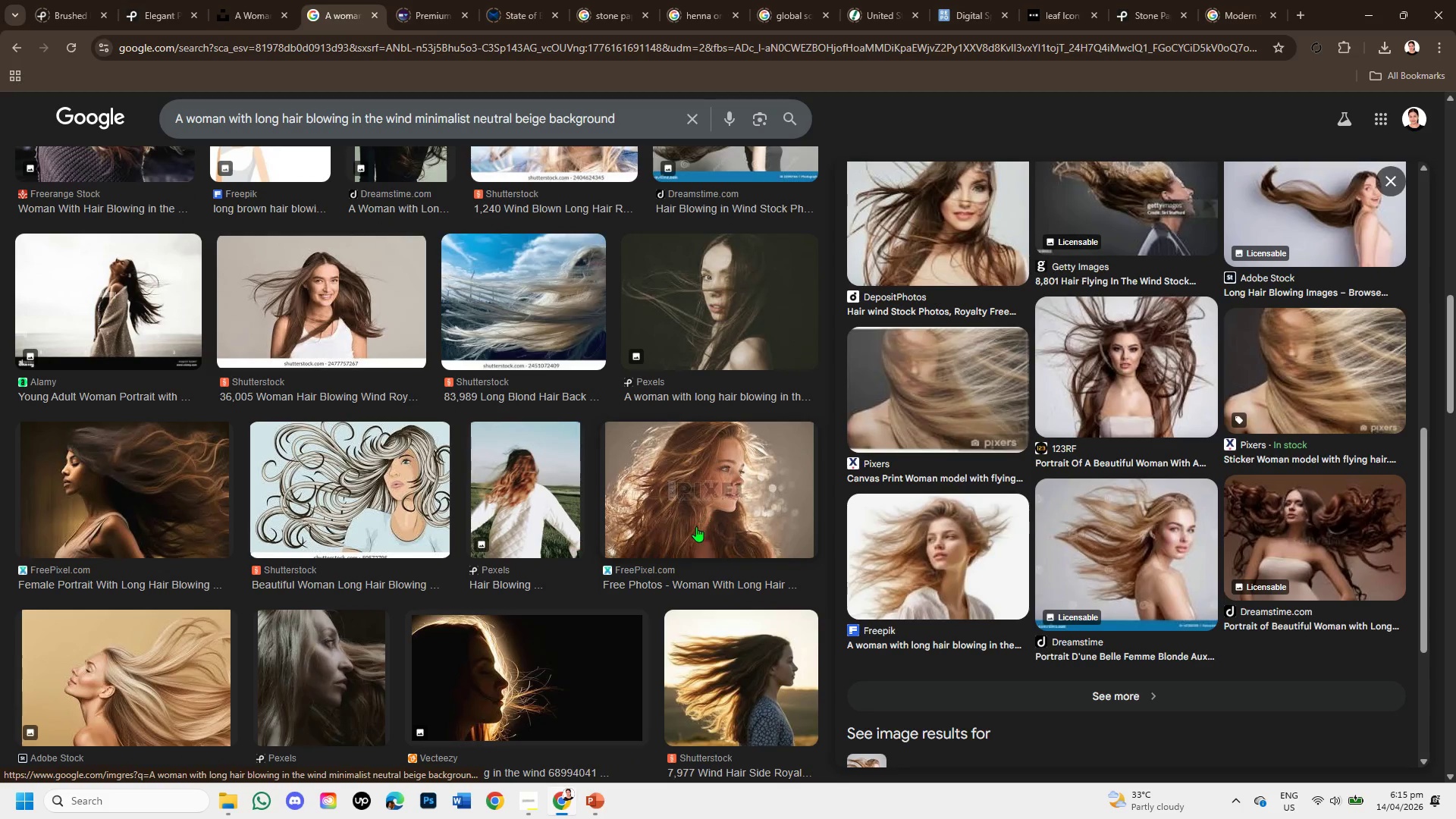 
scroll: coordinate [614, 513], scroll_direction: down, amount: 4.0
 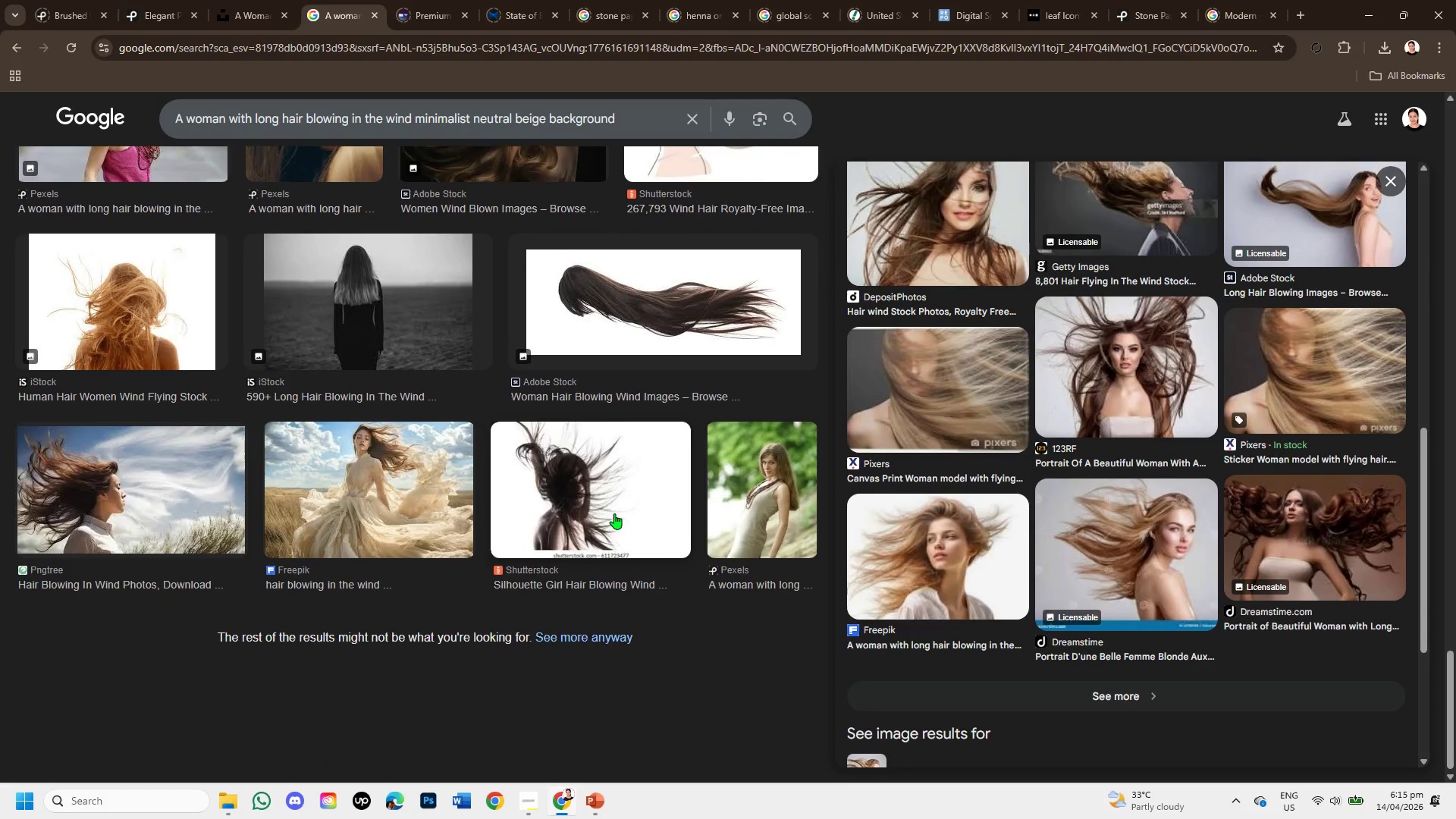 
scroll: coordinate [1087, 460], scroll_direction: up, amount: 4.0
 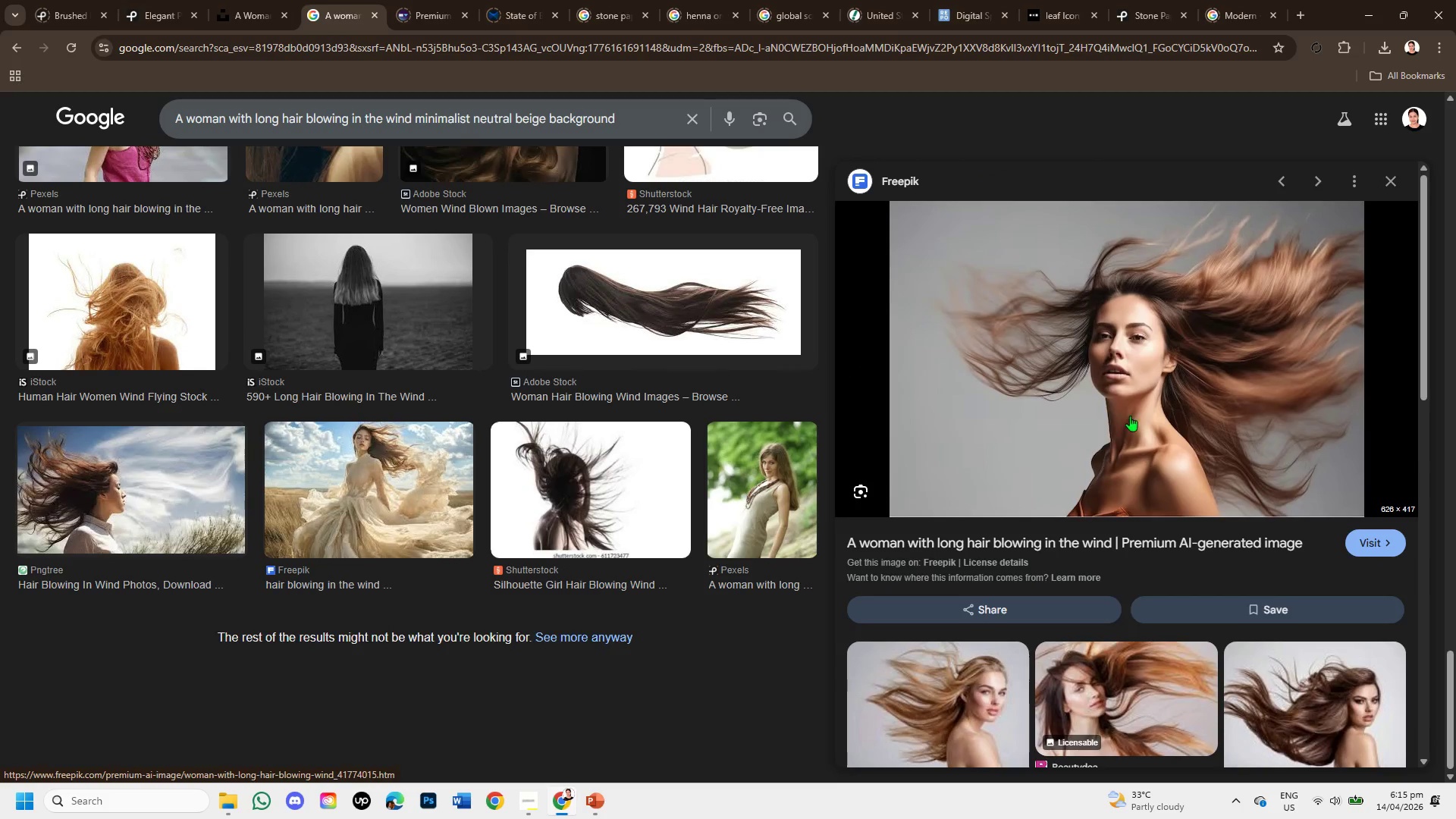 
right_click([1154, 318])
 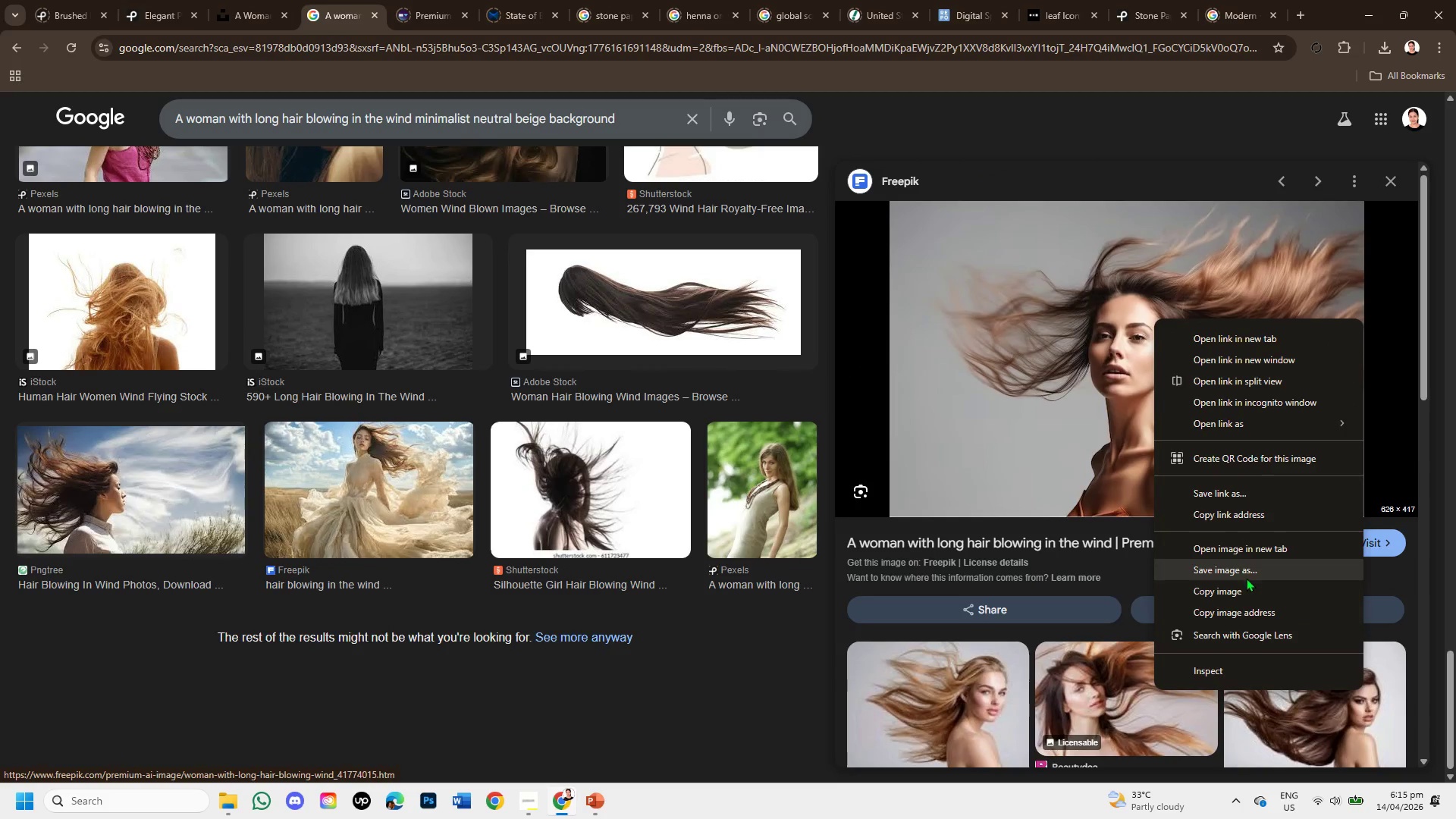 
left_click([1246, 588])
 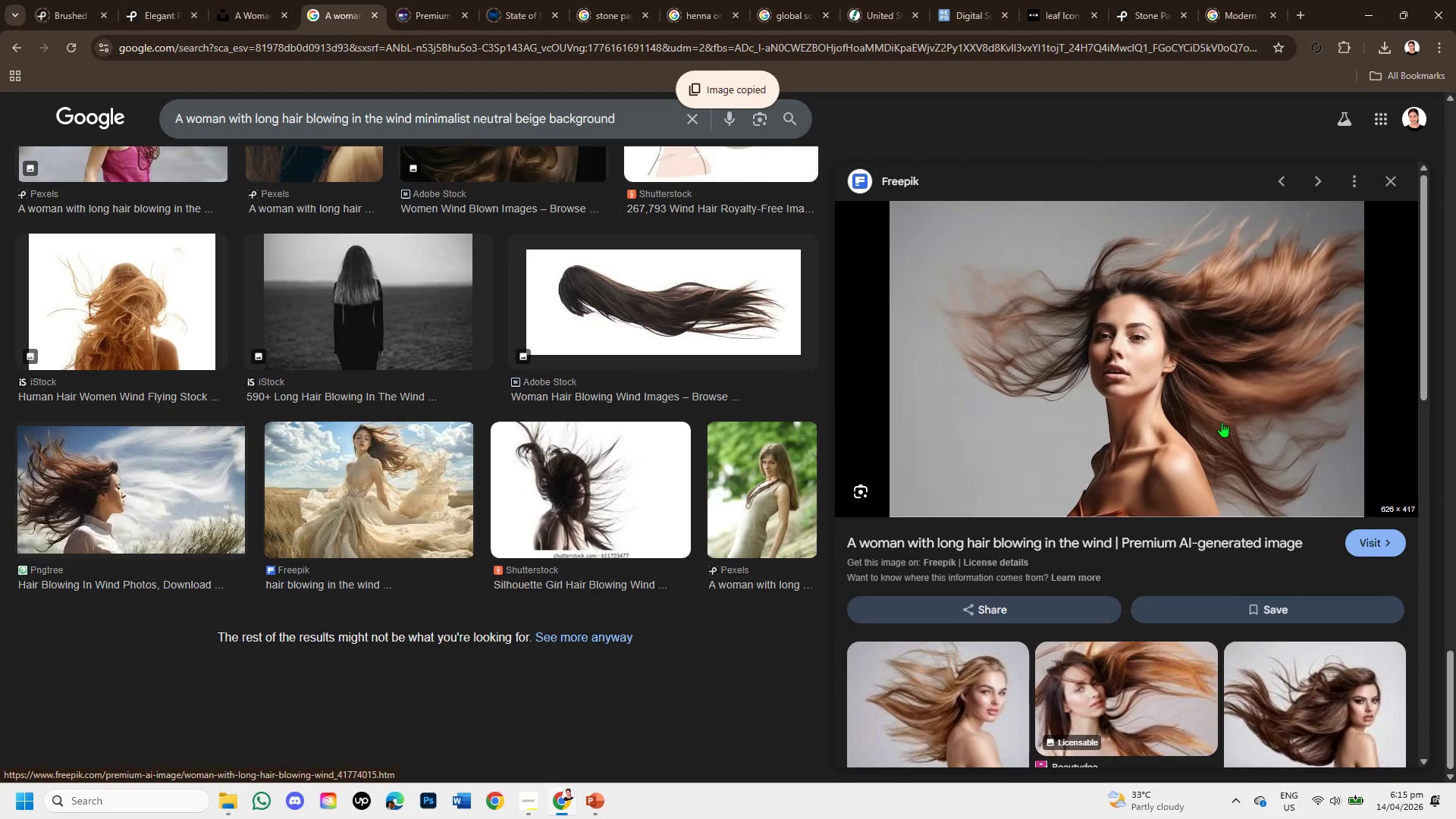 
right_click([1147, 345])
 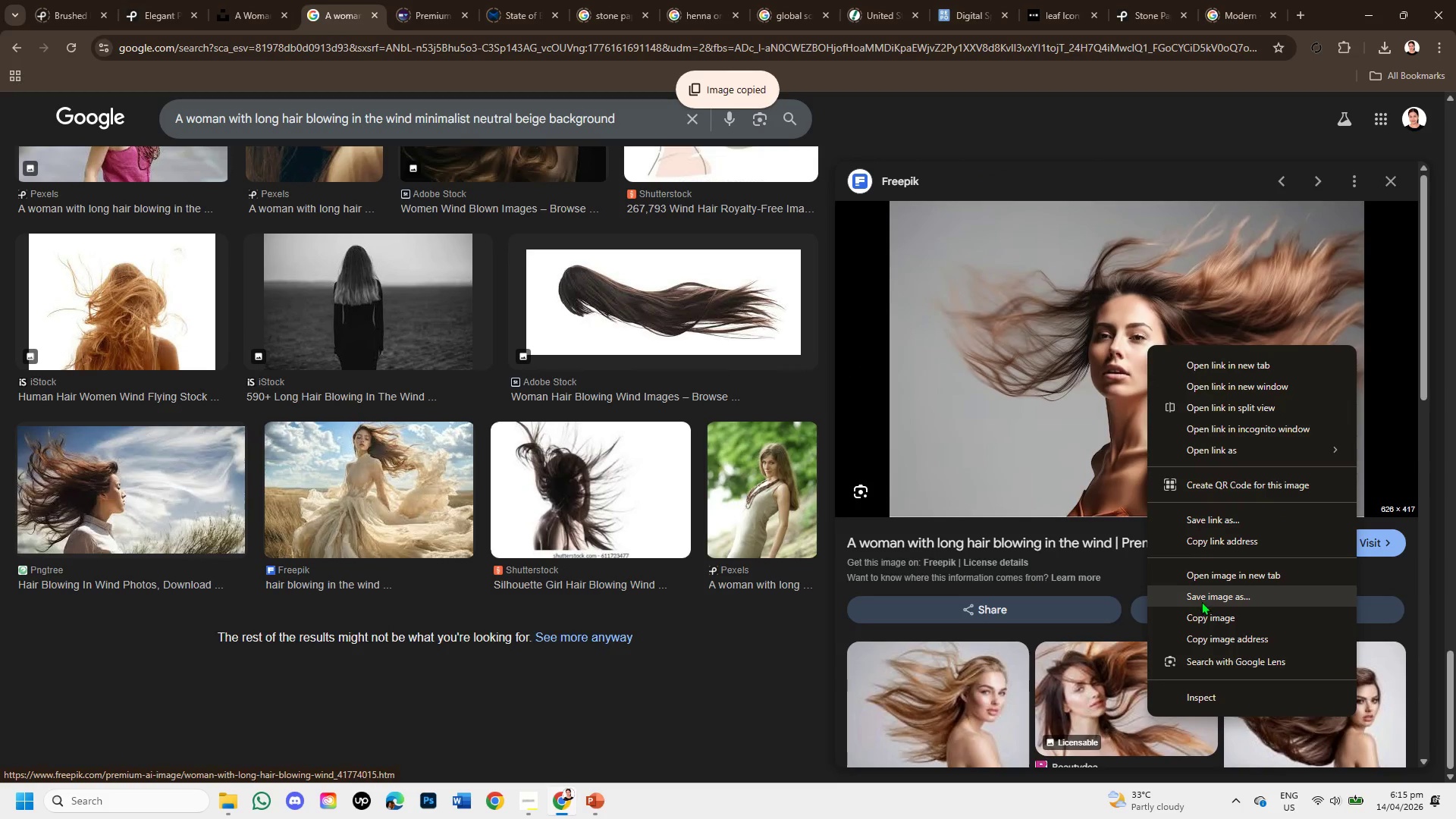 
left_click([1201, 601])
 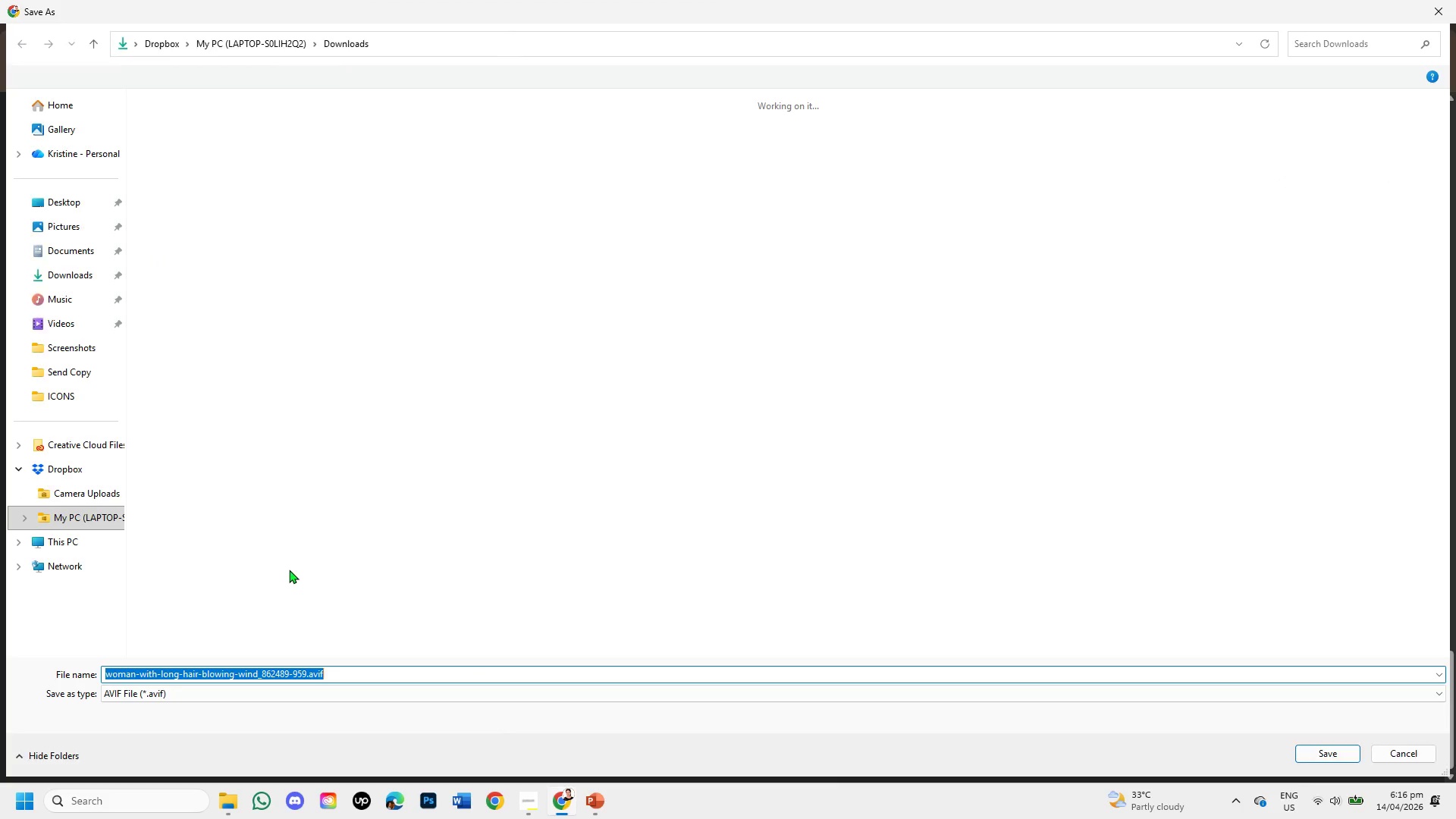 
left_click([1379, 752])
 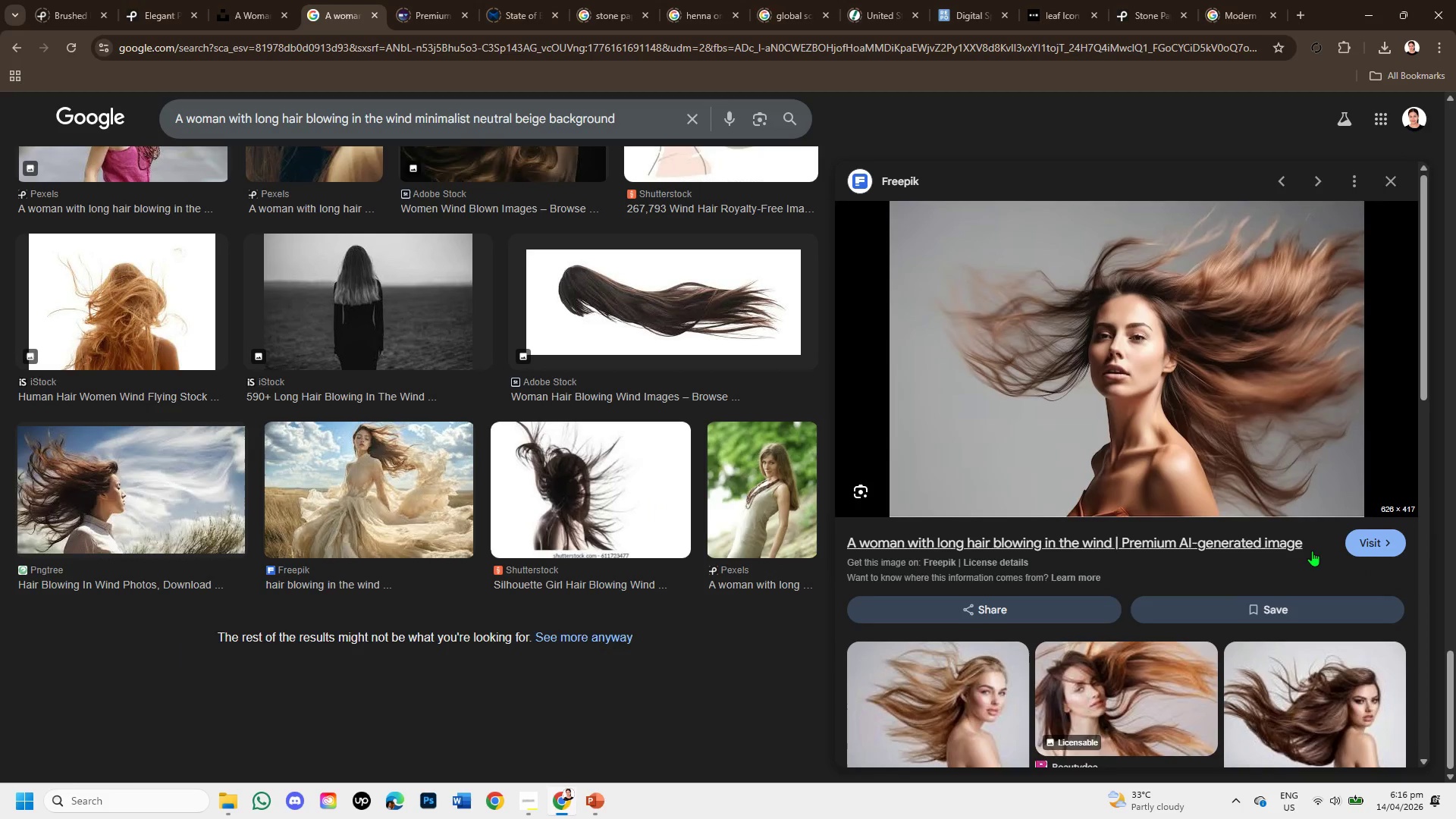 
scroll: coordinate [1018, 643], scroll_direction: down, amount: 2.0
 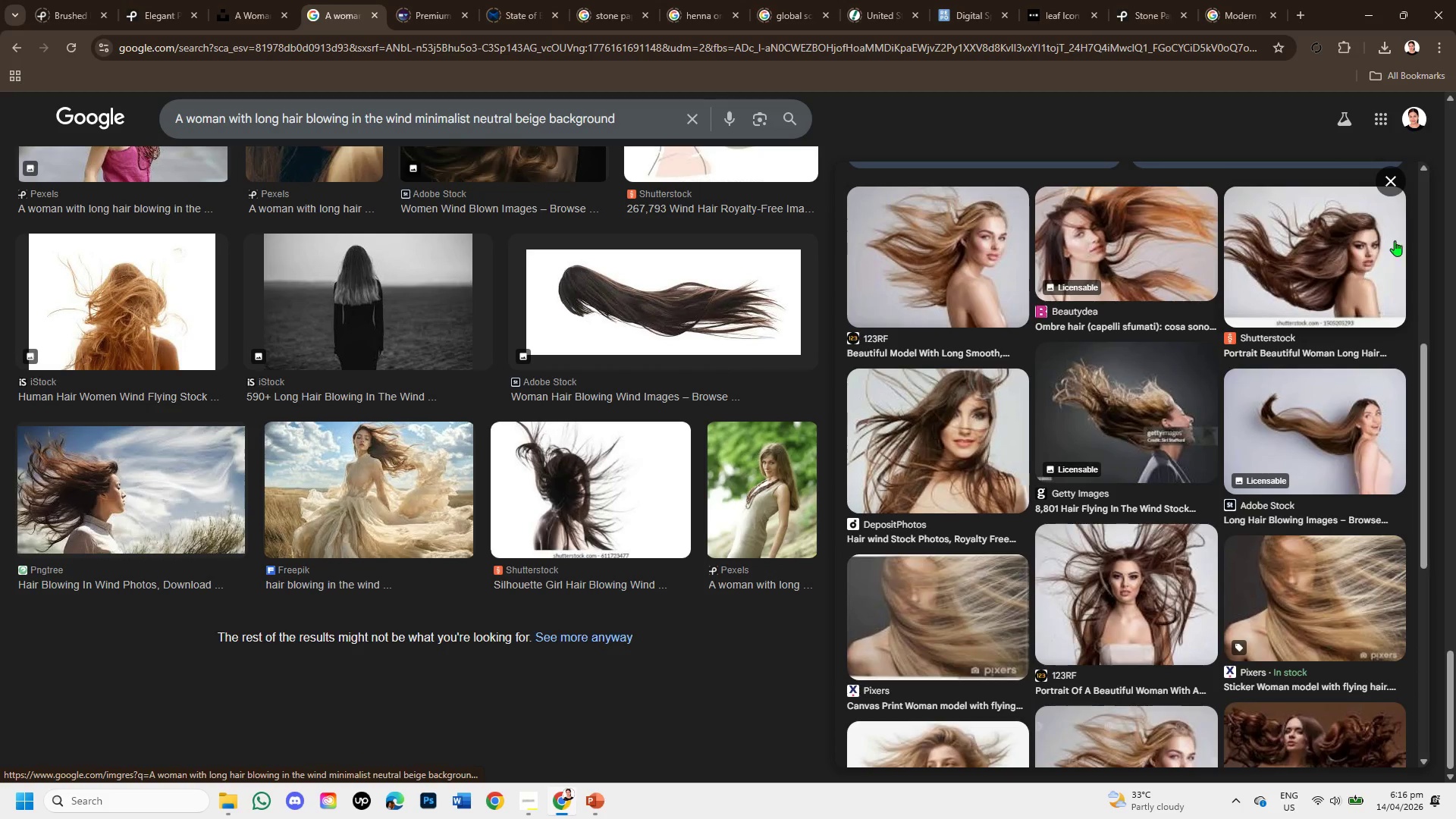 
mouse_move([1352, 262])
 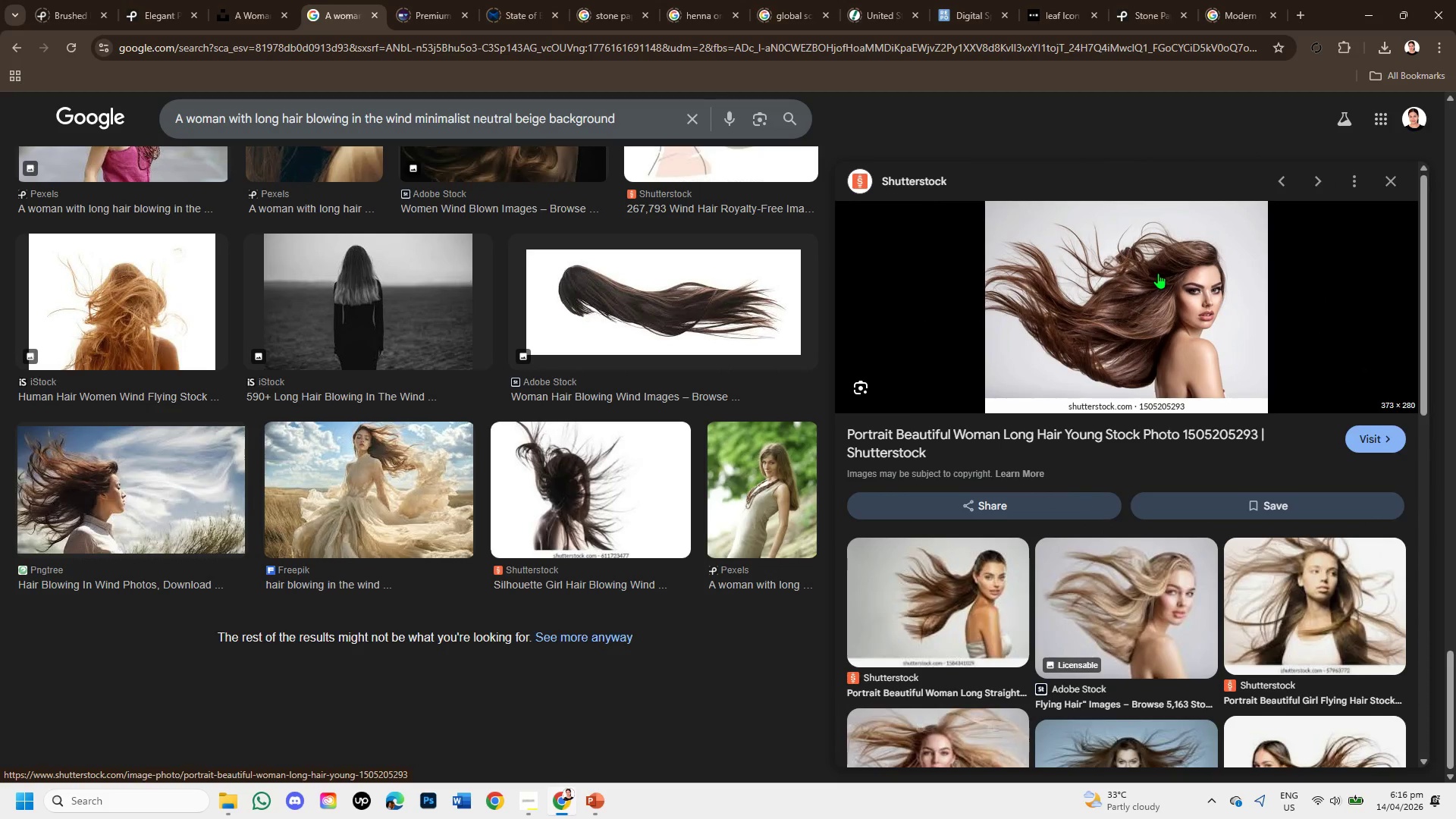 
right_click([1158, 273])
 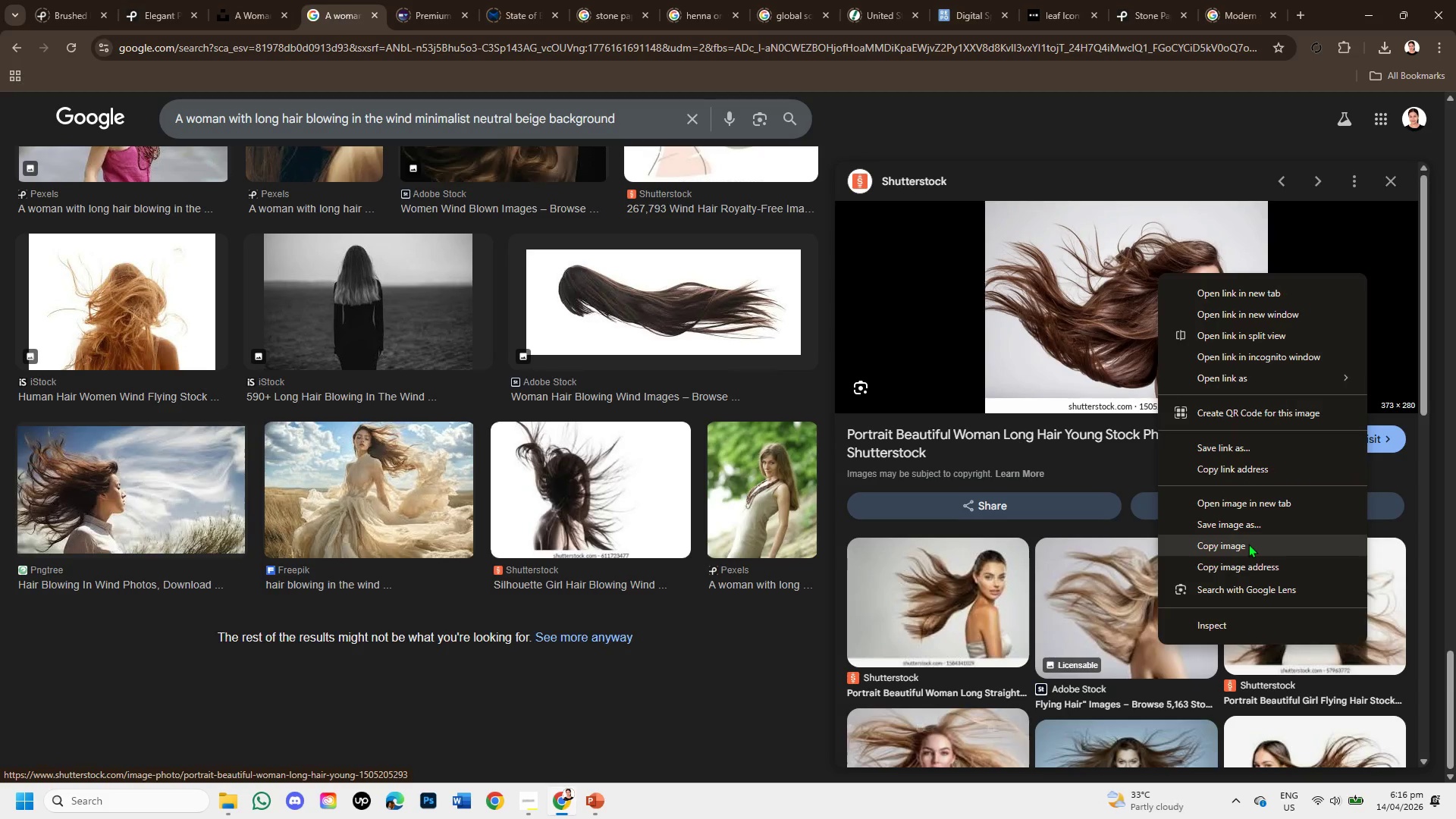 
left_click([1238, 525])
 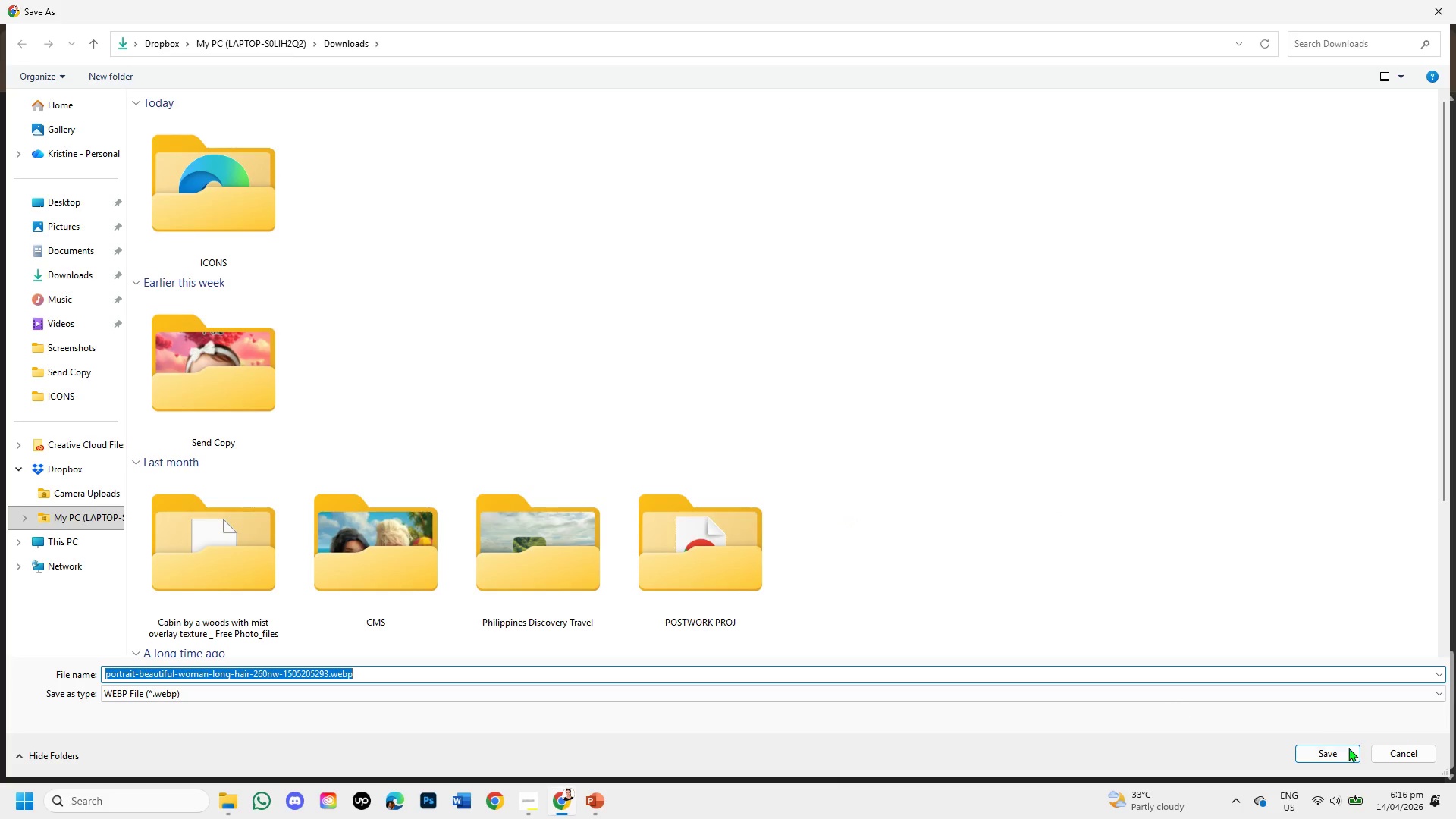 
left_click([1389, 750])
 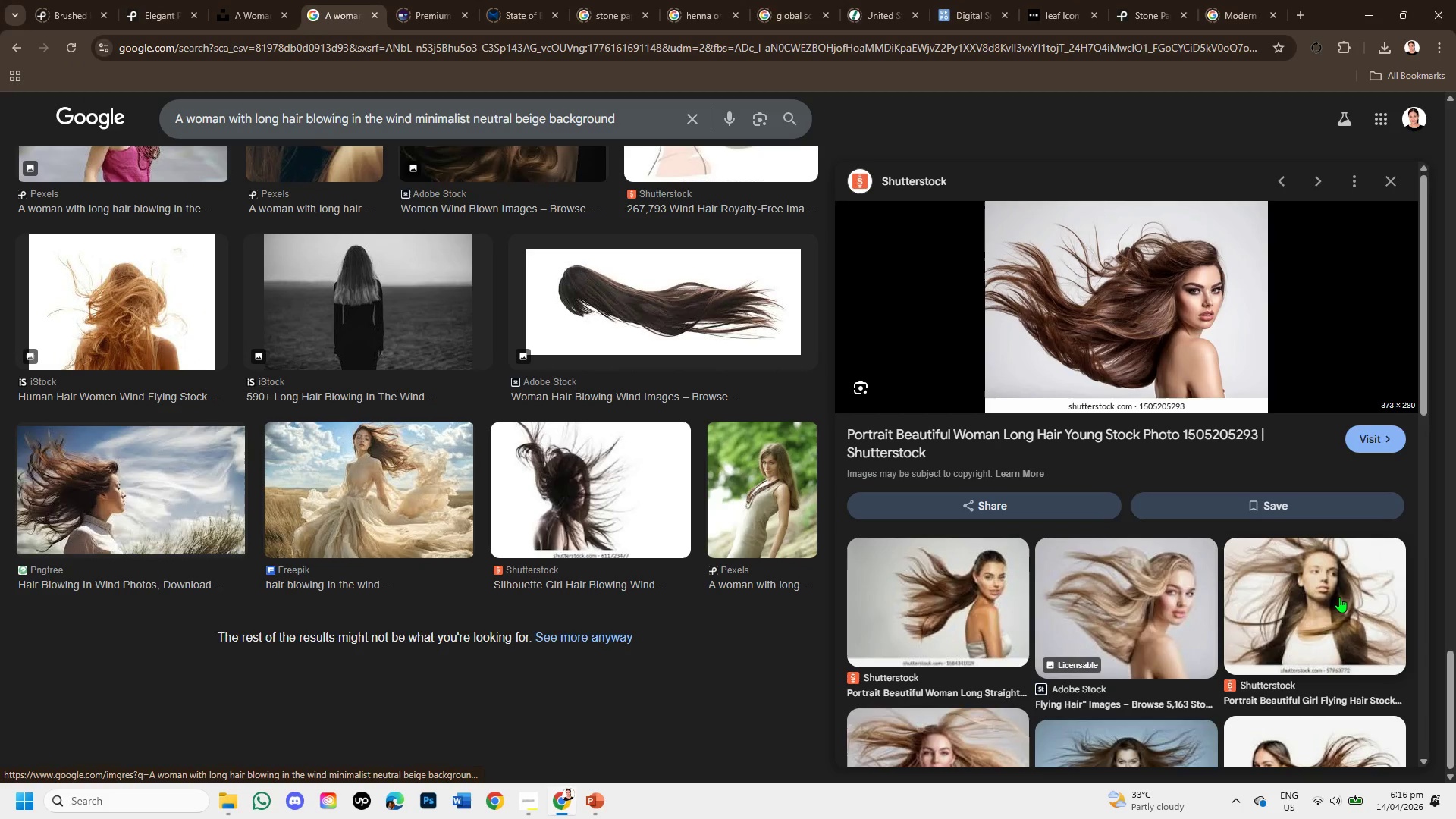 
scroll: coordinate [1242, 536], scroll_direction: down, amount: 2.0
 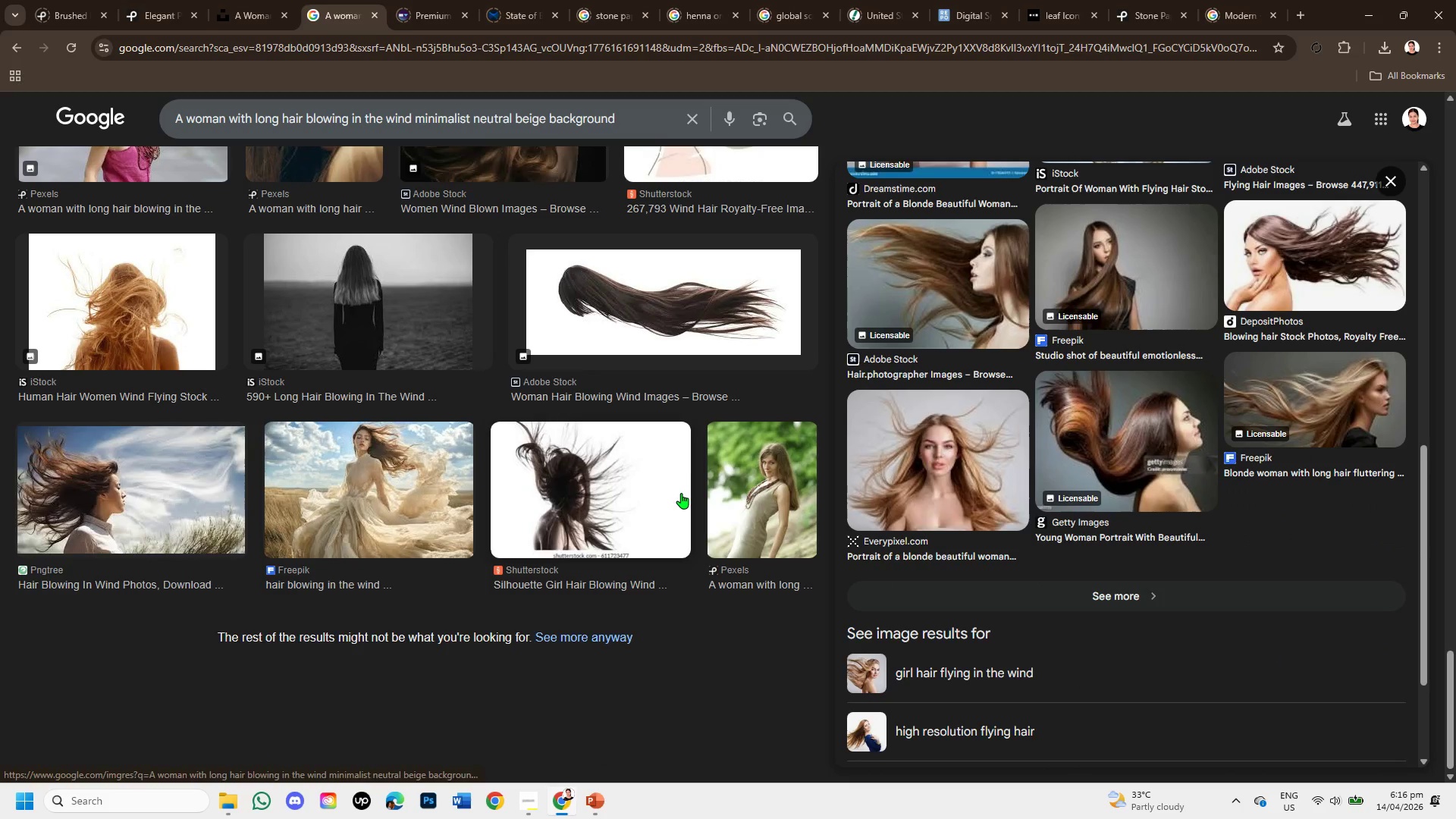 
left_click([441, 0])
 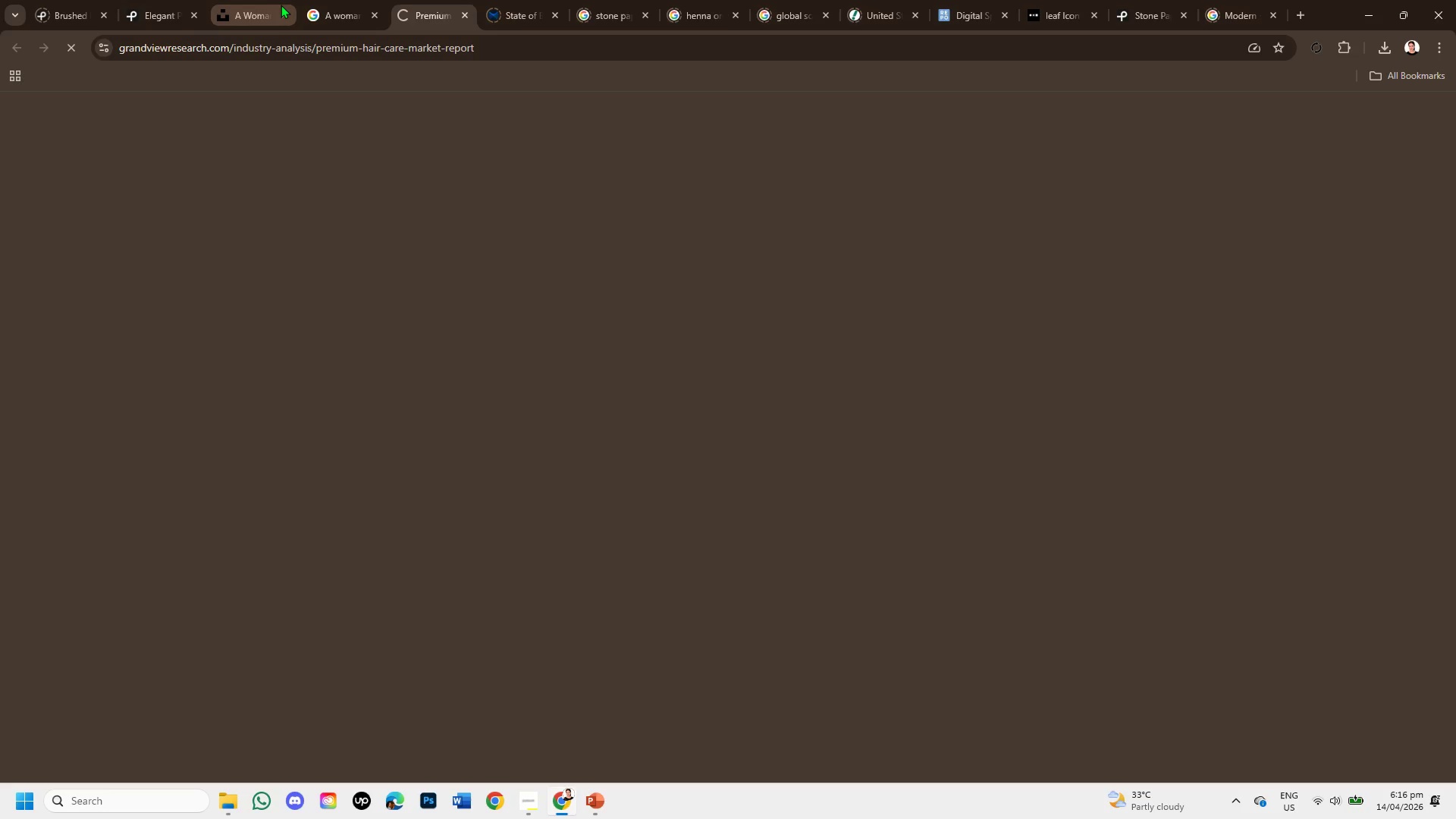 
left_click([275, 1])
 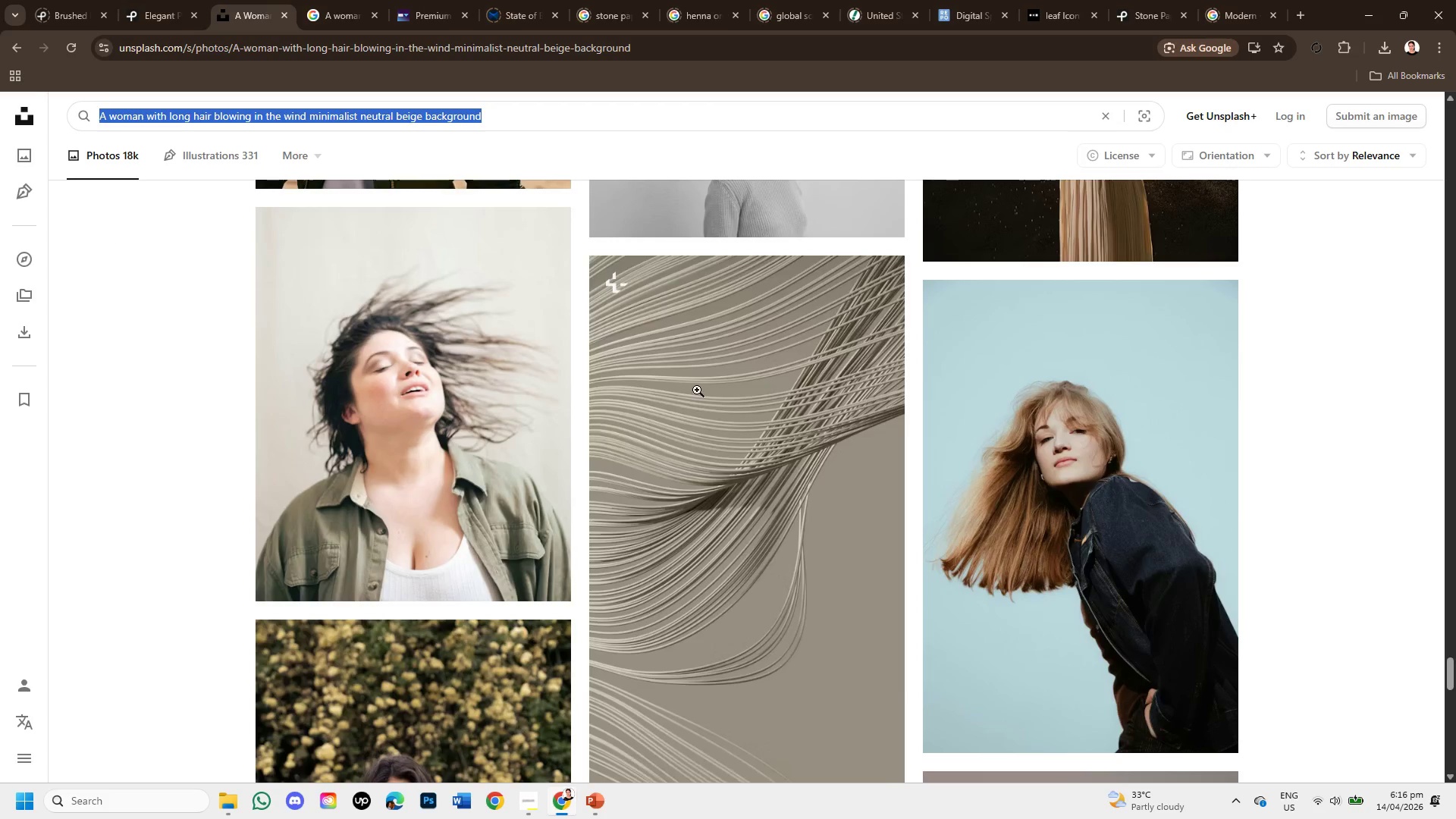 
scroll: coordinate [990, 690], scroll_direction: down, amount: 4.0
 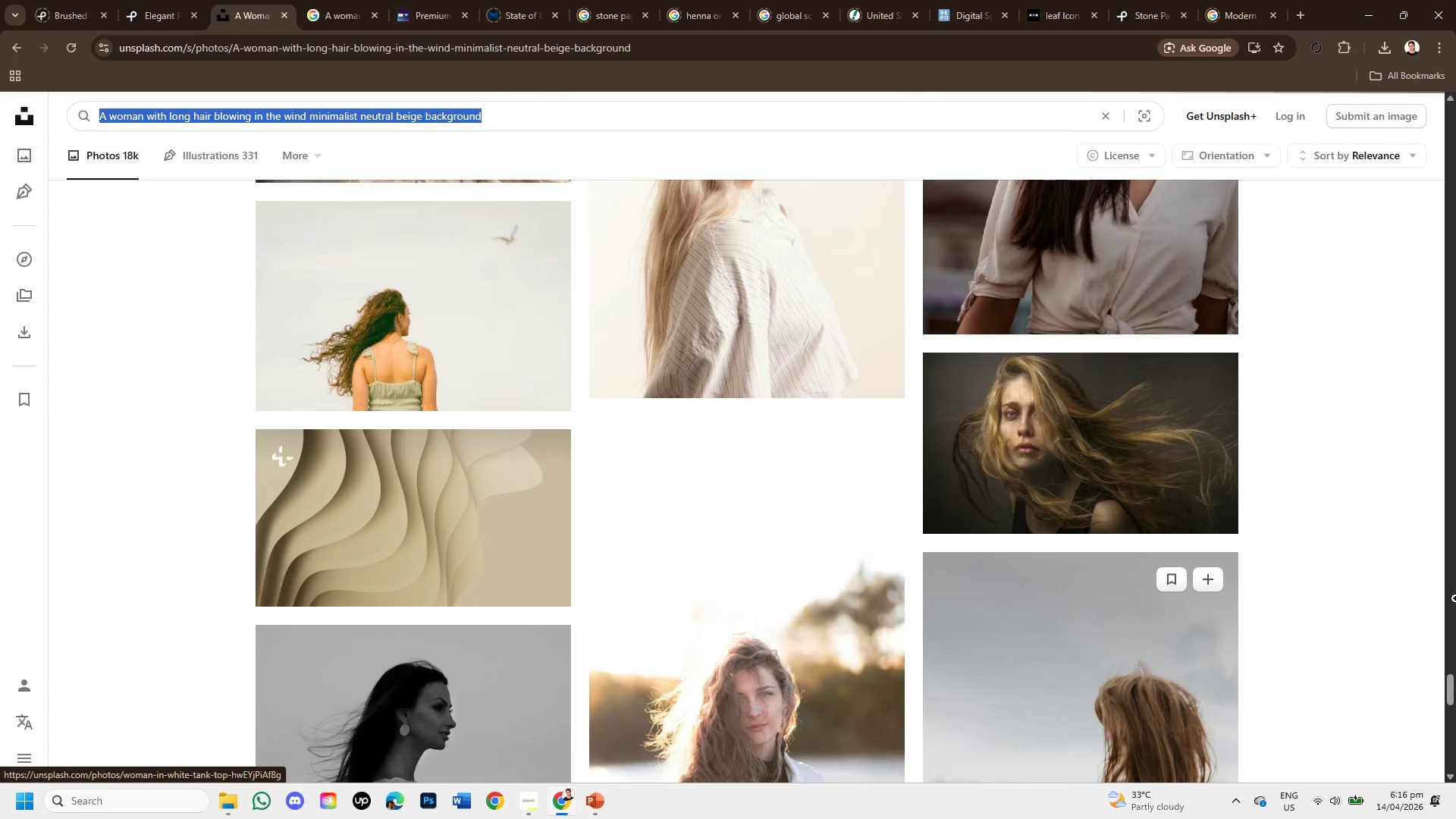 
scroll: coordinate [1426, 594], scroll_direction: up, amount: 1.0
 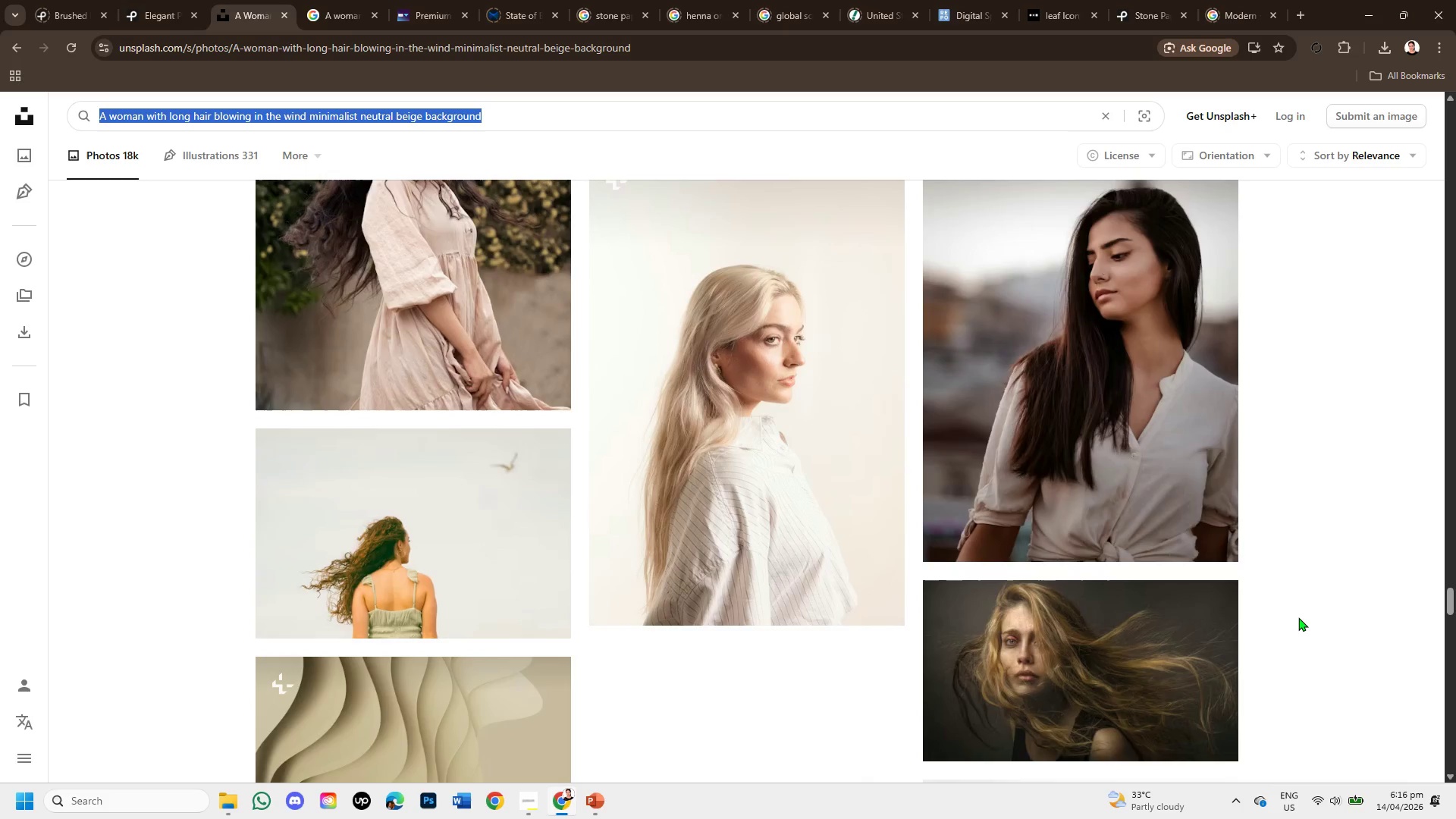 
scroll: coordinate [1298, 617], scroll_direction: down, amount: 1.0
 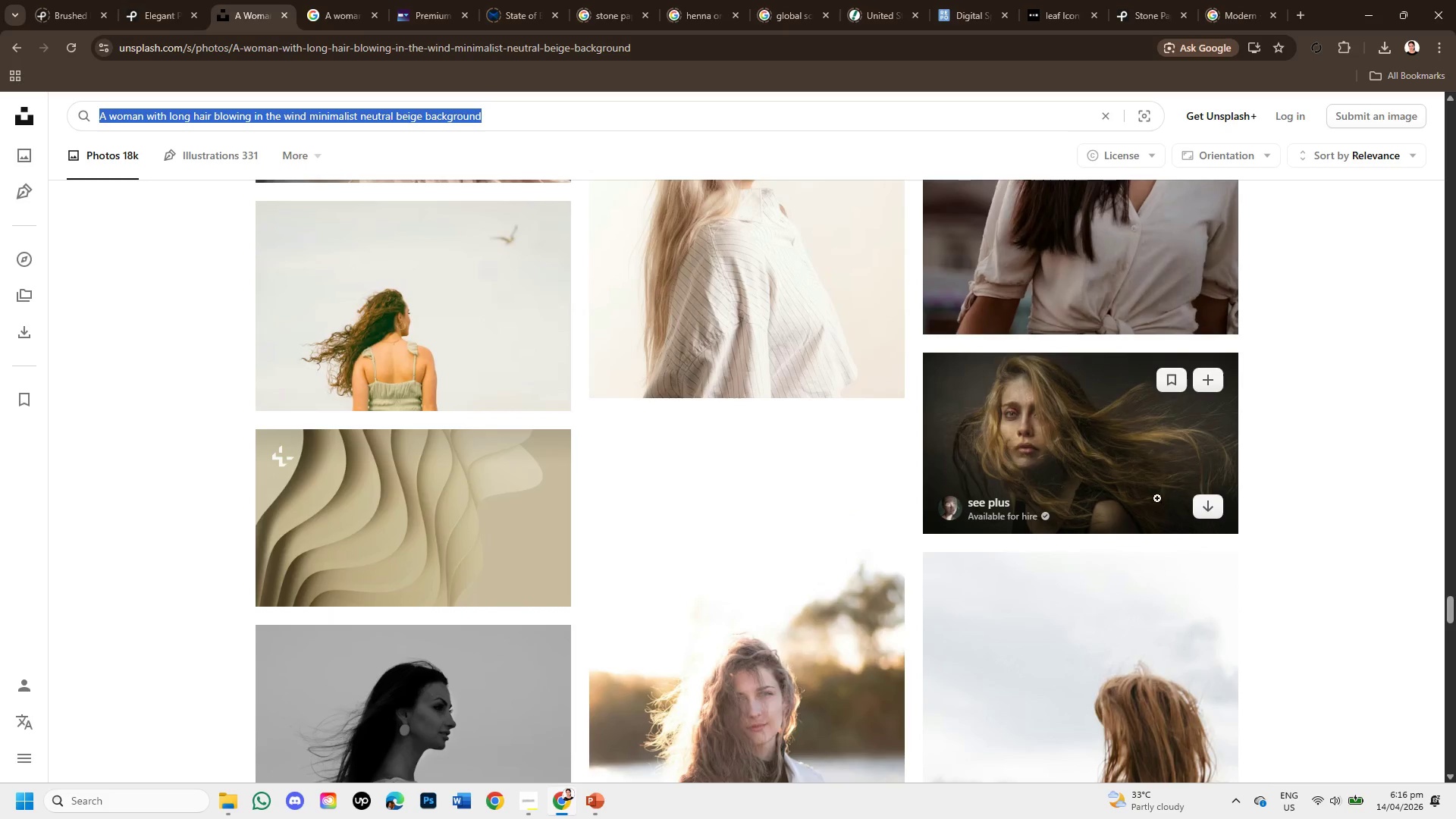 
left_click([1139, 472])
 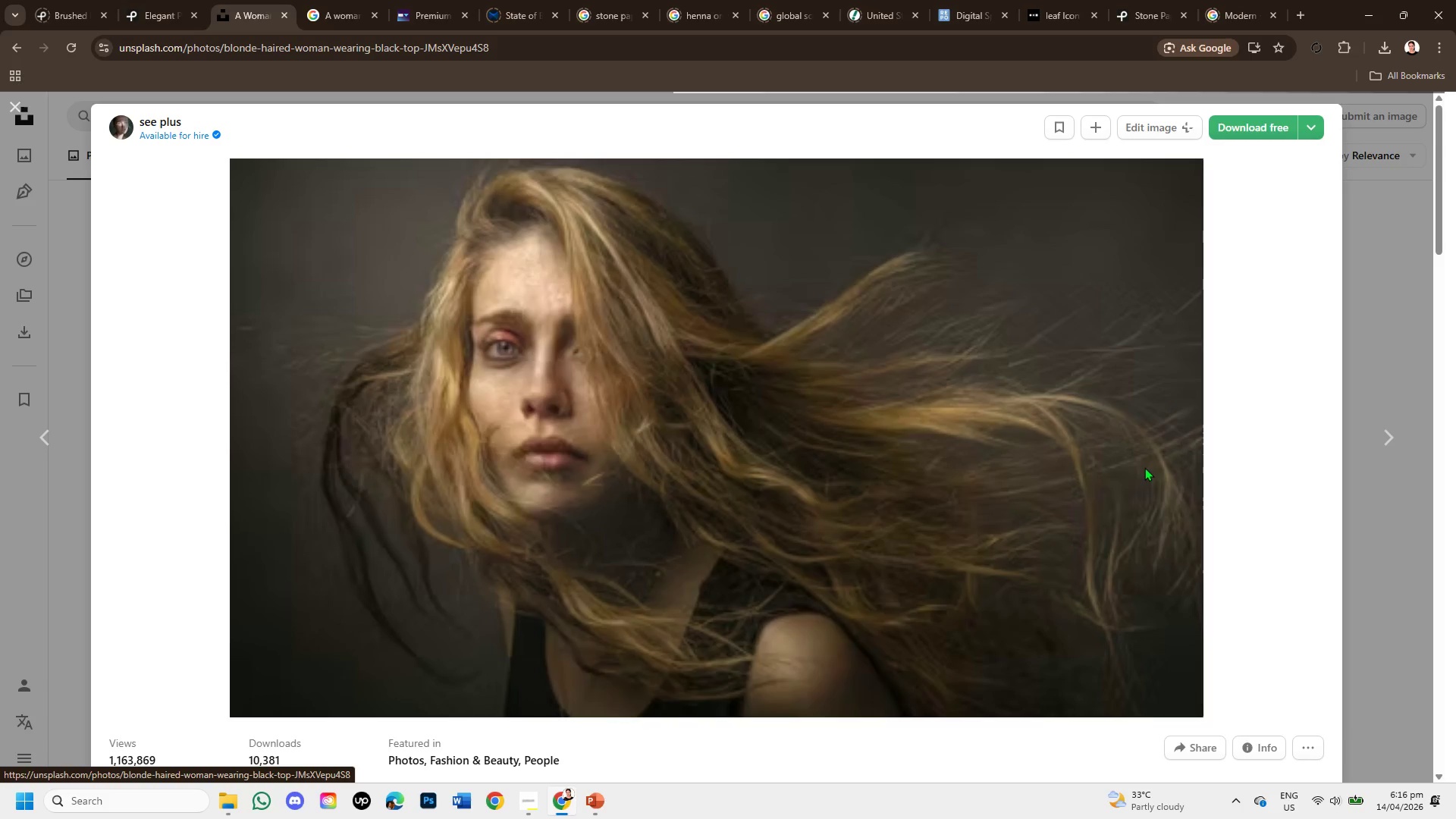 
scroll: coordinate [1105, 521], scroll_direction: down, amount: 8.0
 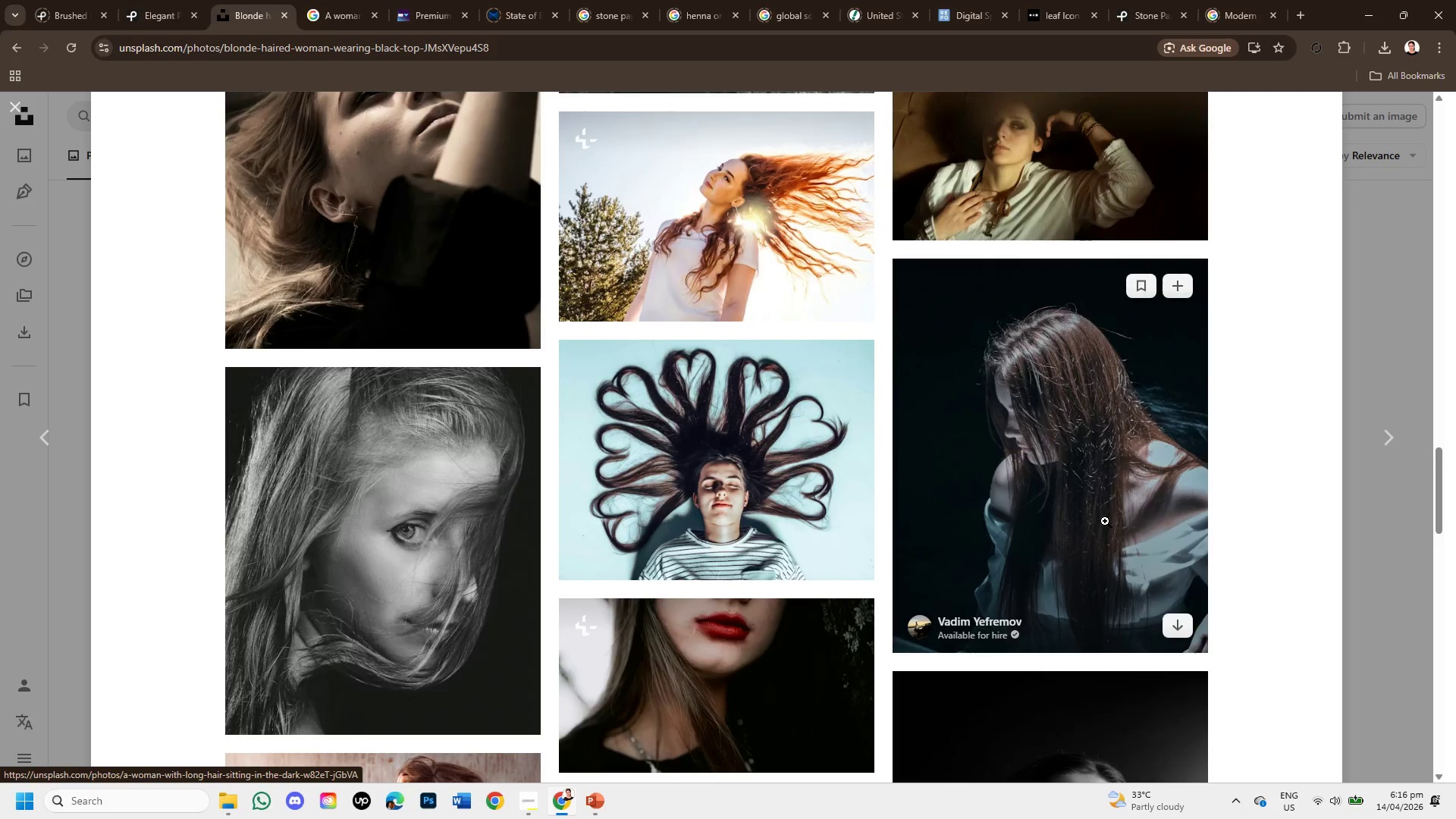 
scroll: coordinate [1105, 521], scroll_direction: down, amount: 6.0
 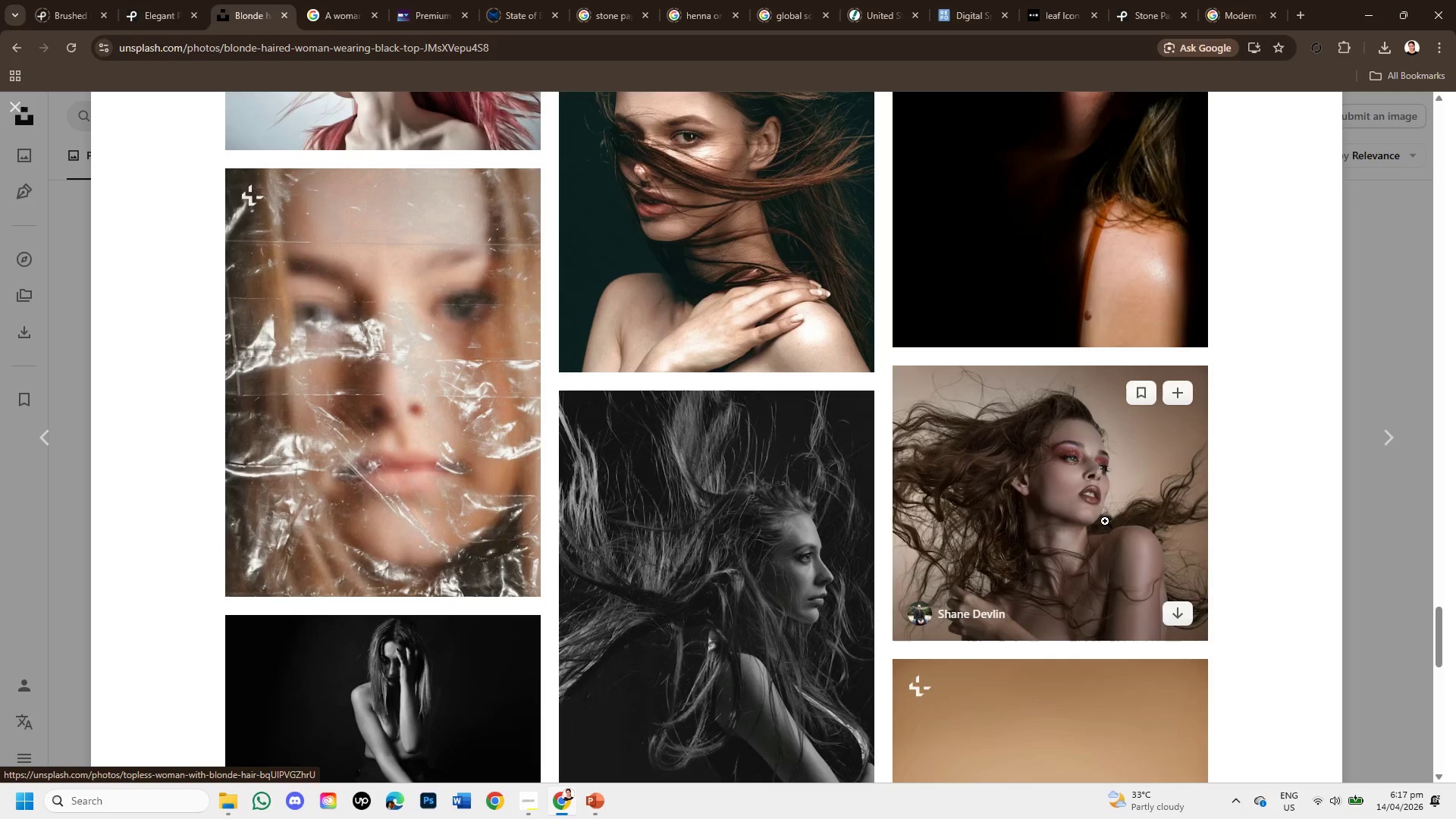 
wait(5.43)
 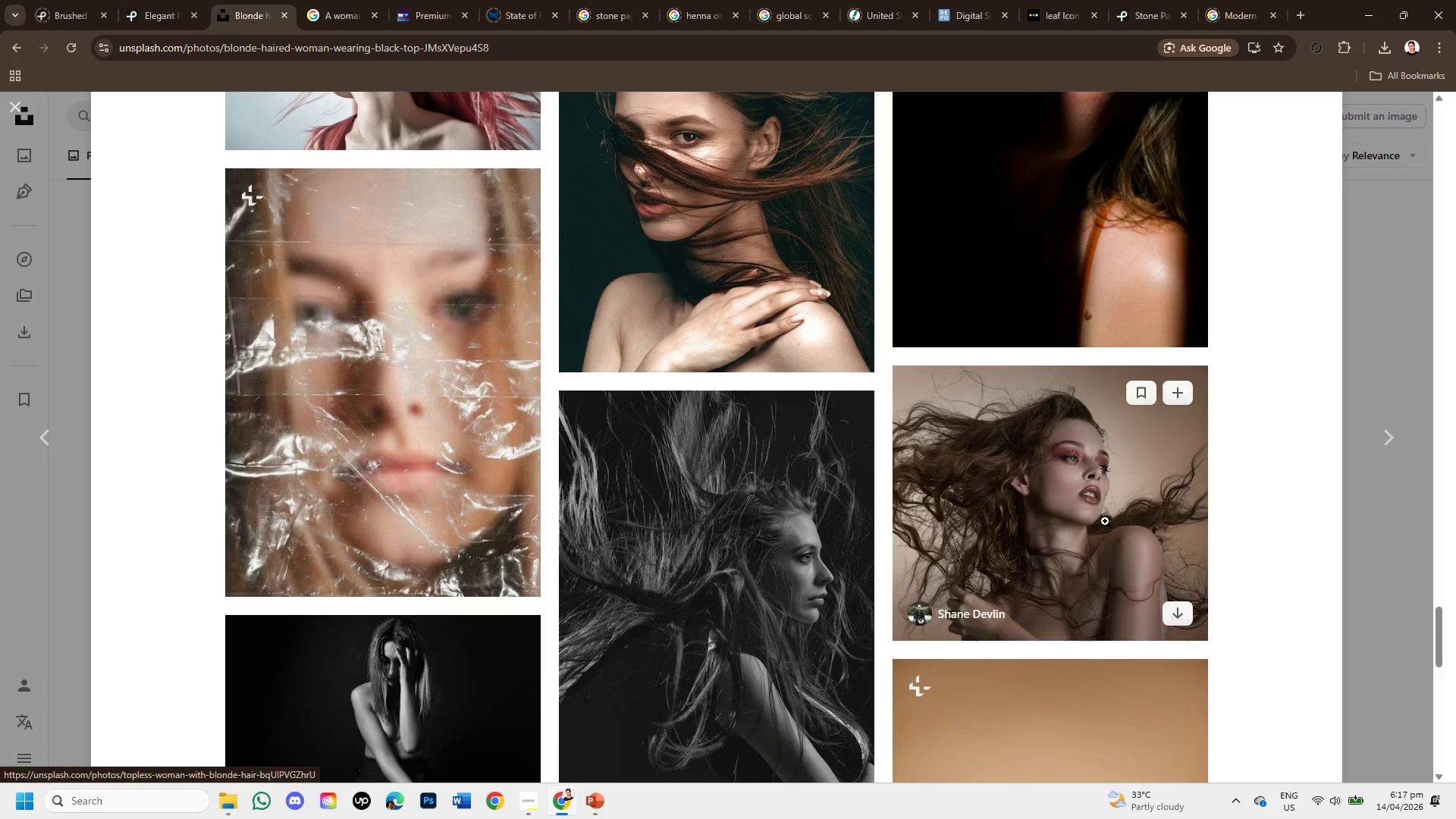 
left_click([1105, 521])
 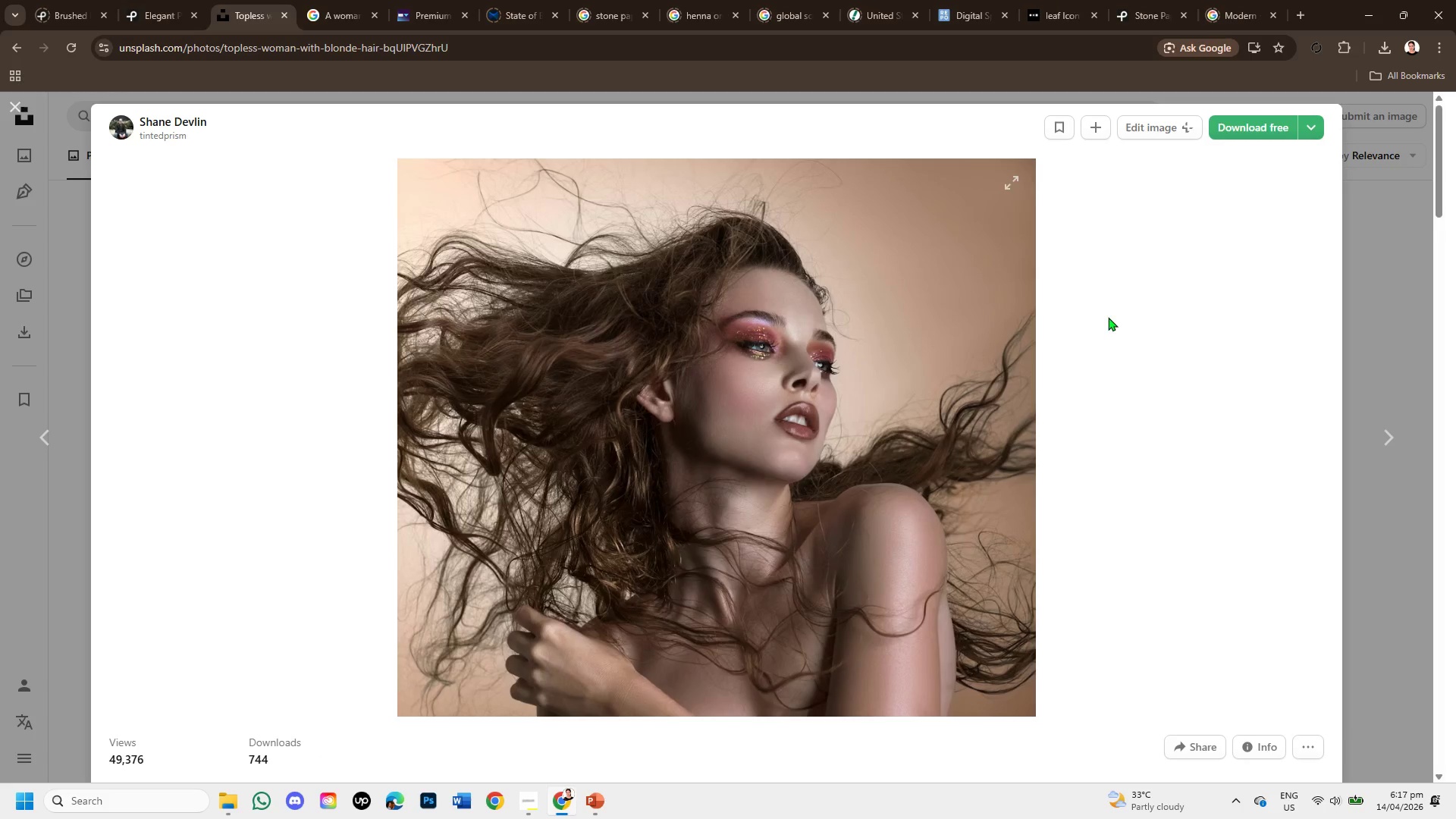 
wait(6.0)
 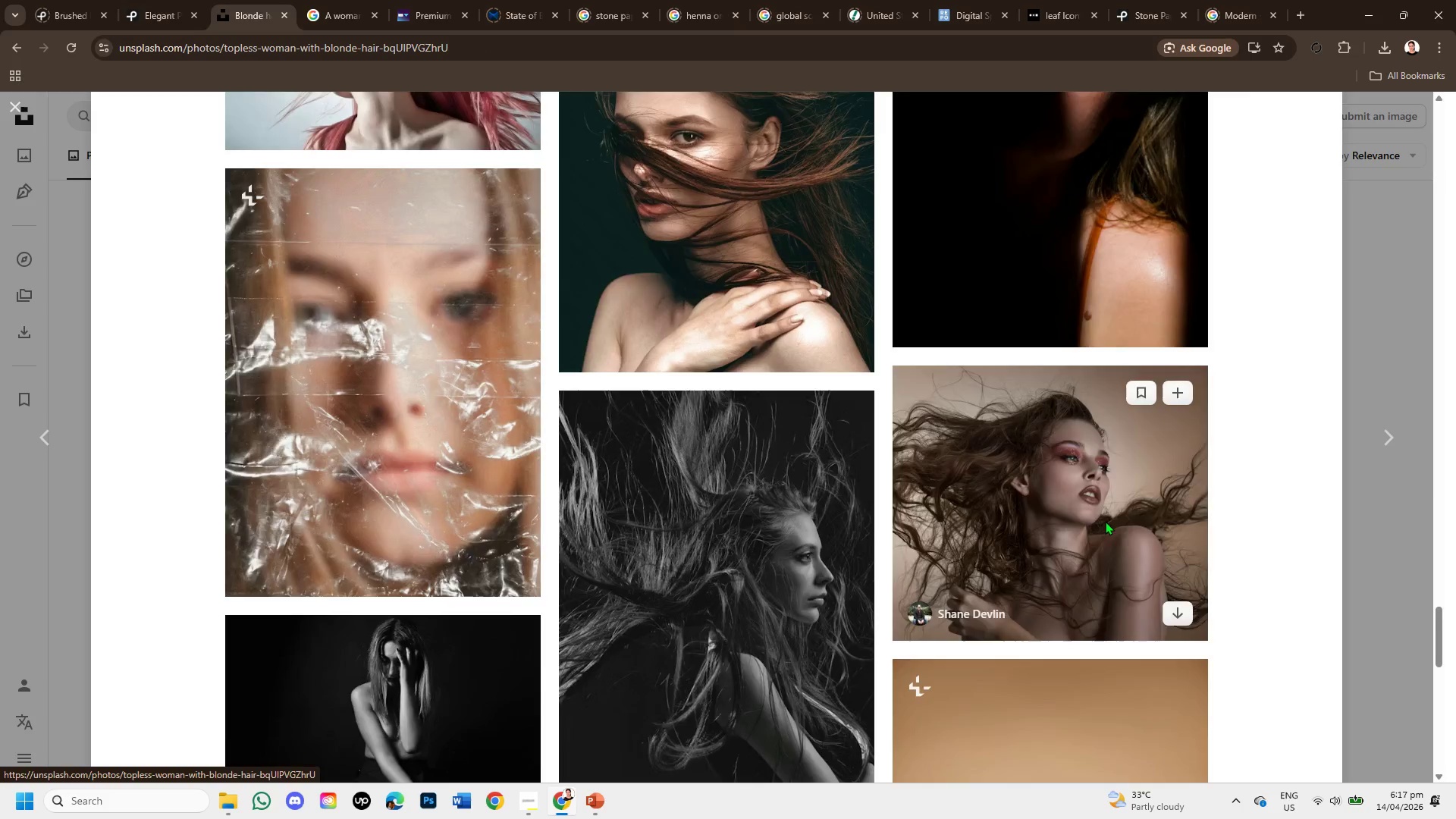 
left_click([1252, 130])
 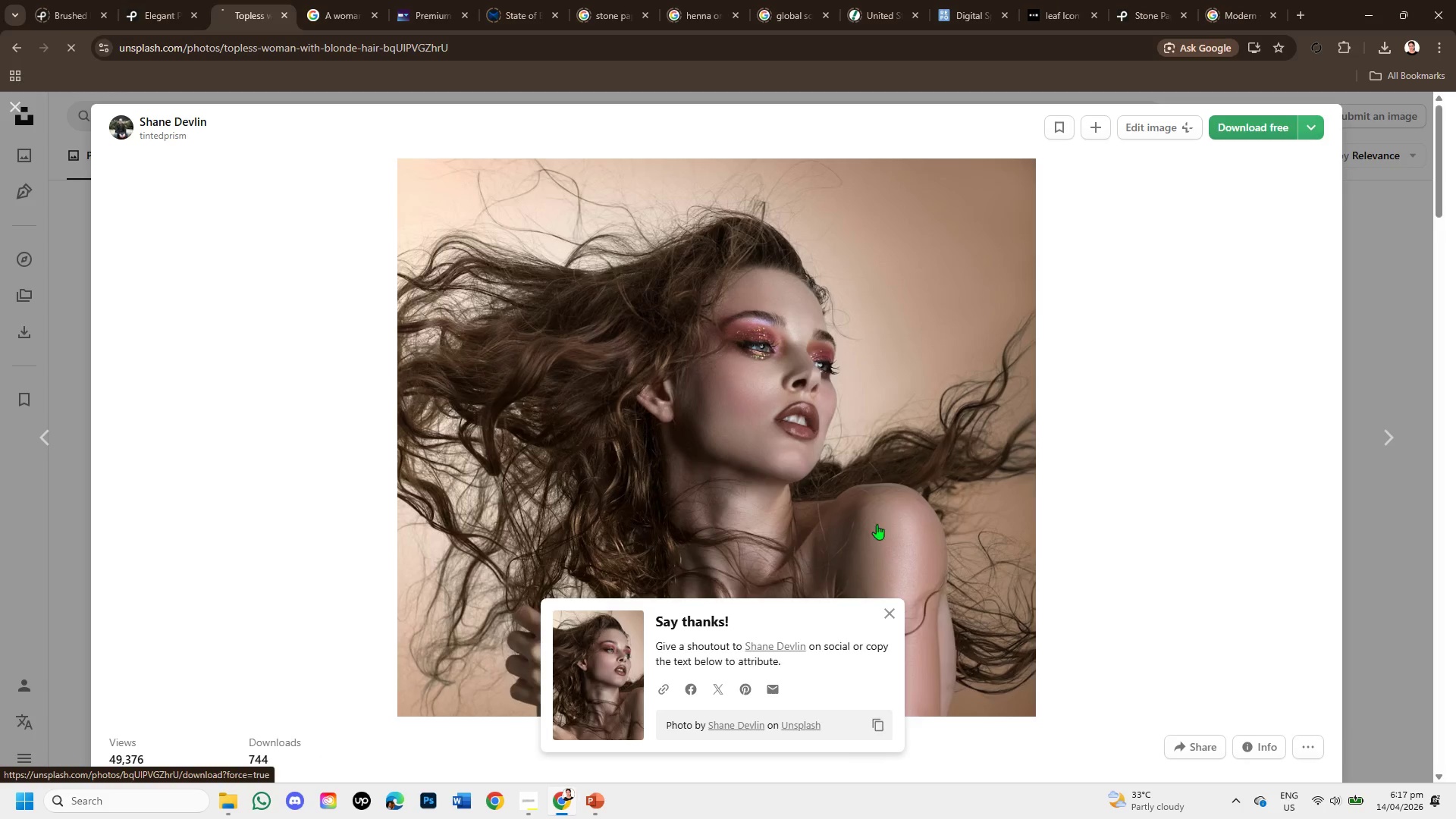 
scroll: coordinate [981, 544], scroll_direction: down, amount: 8.0
 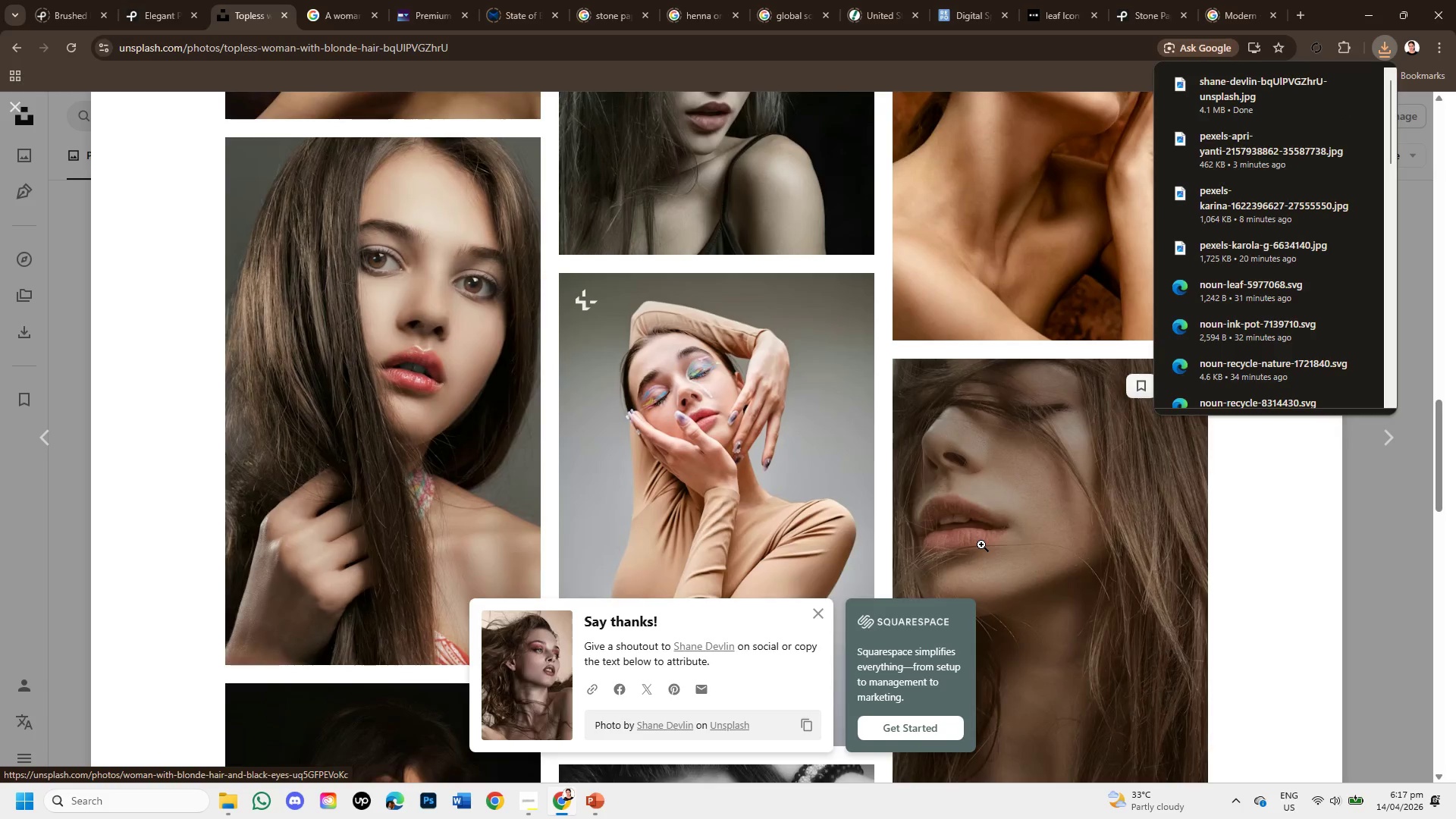 
scroll: coordinate [981, 544], scroll_direction: up, amount: 2.0
 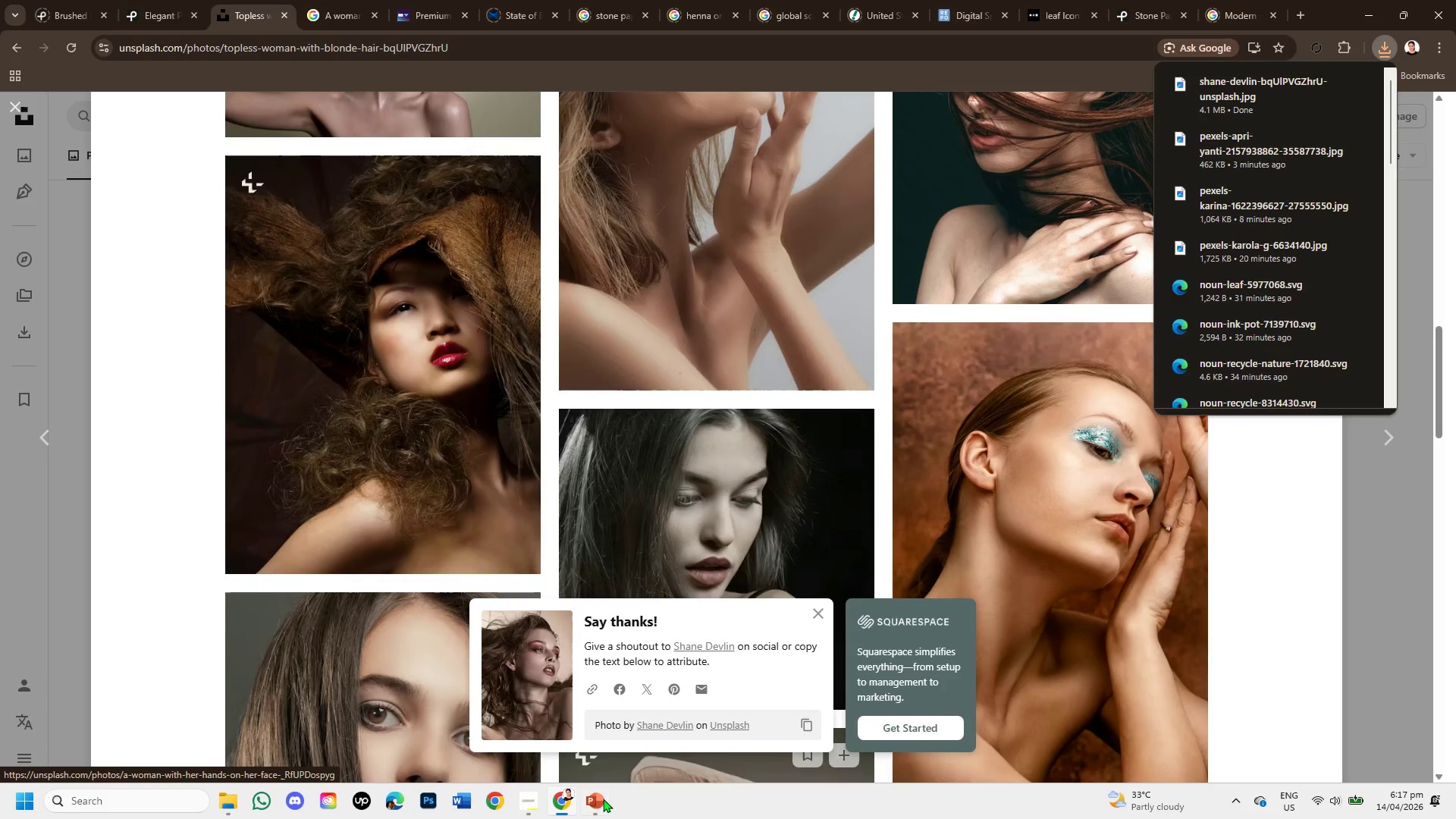 
left_click([600, 805])
 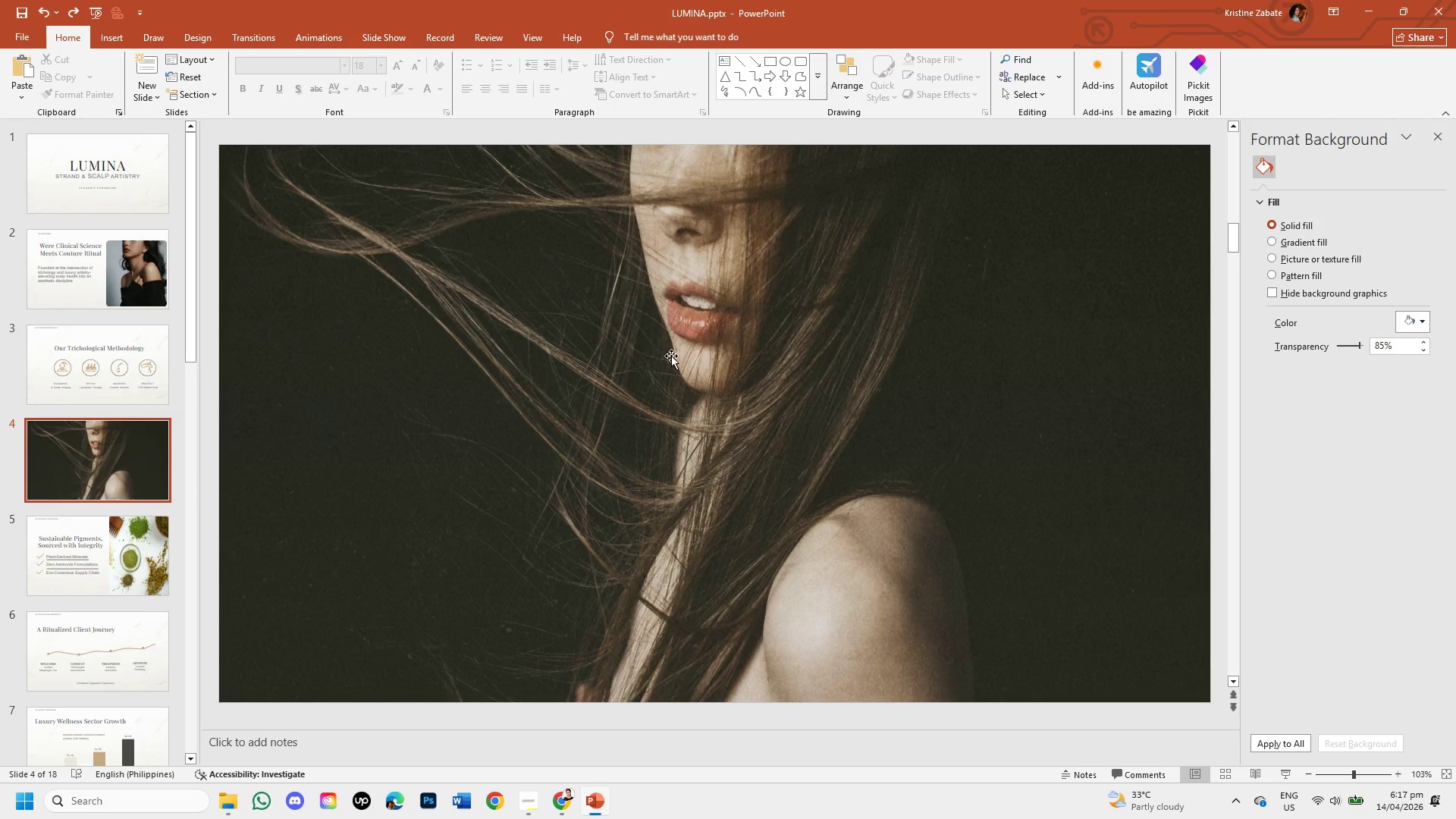 
left_click([667, 290])
 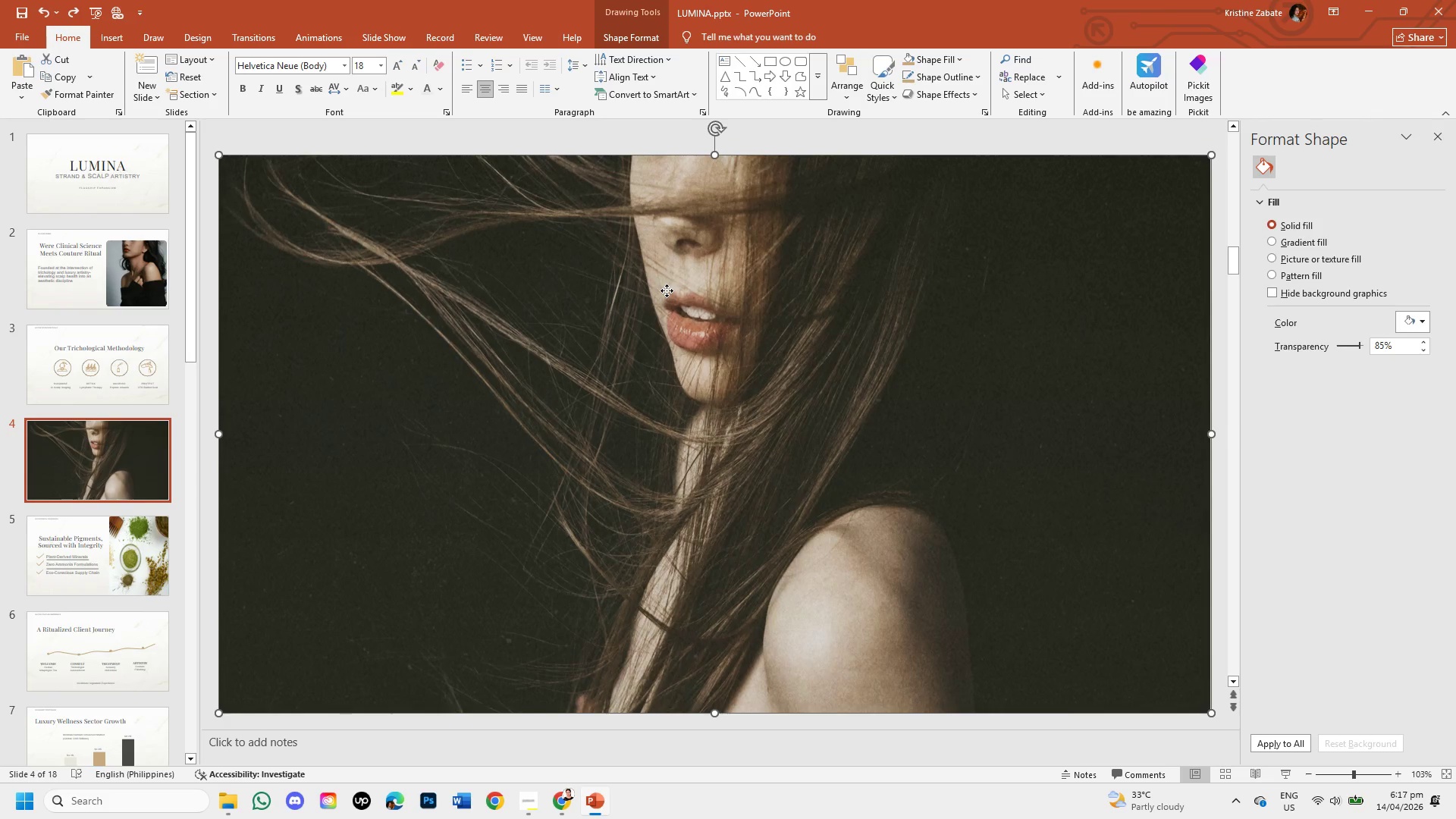 
left_click_drag(start_coordinate=[667, 290], to_coordinate=[678, 529])
 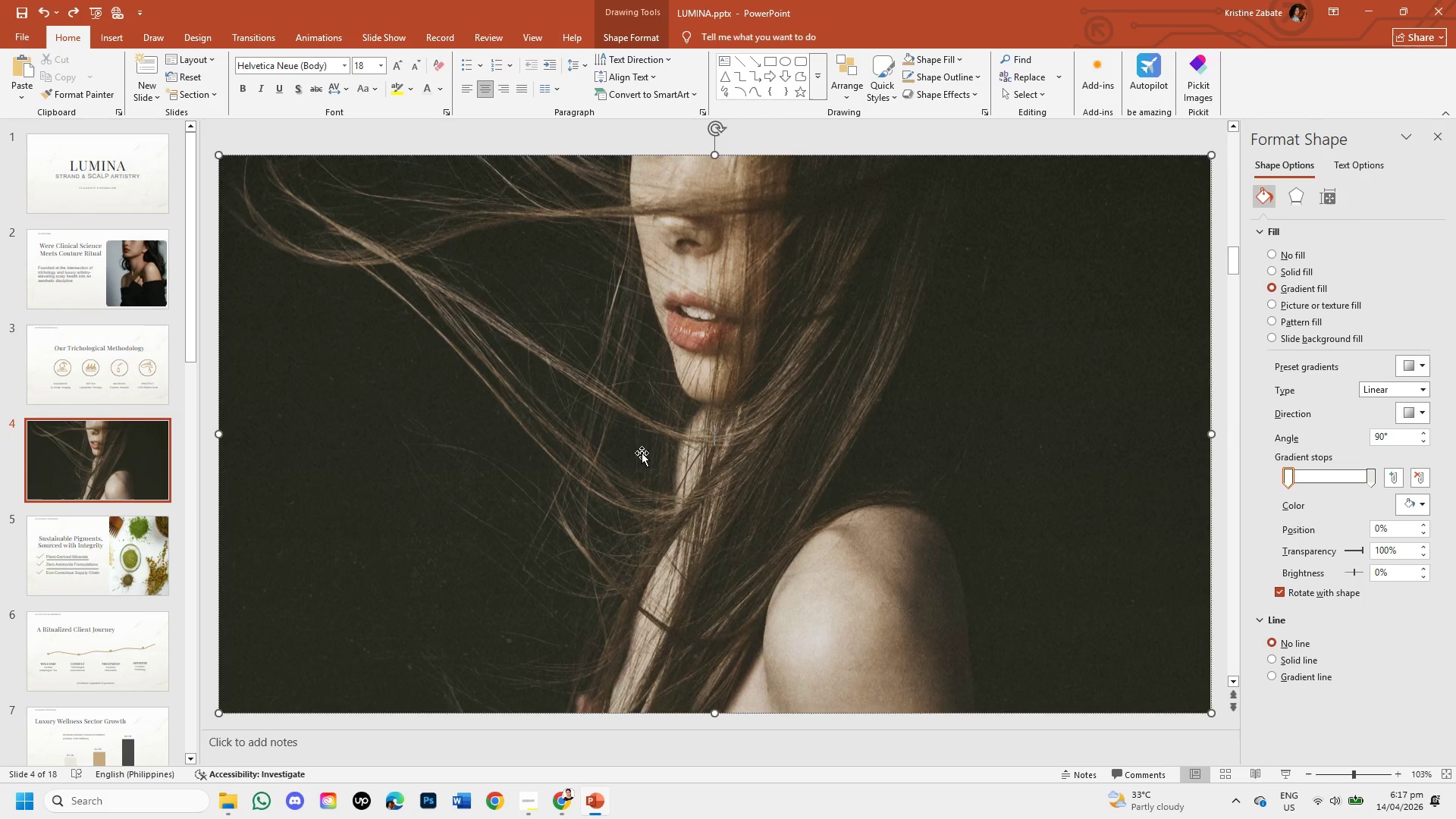 
left_click_drag(start_coordinate=[642, 453], to_coordinate=[758, 592])
 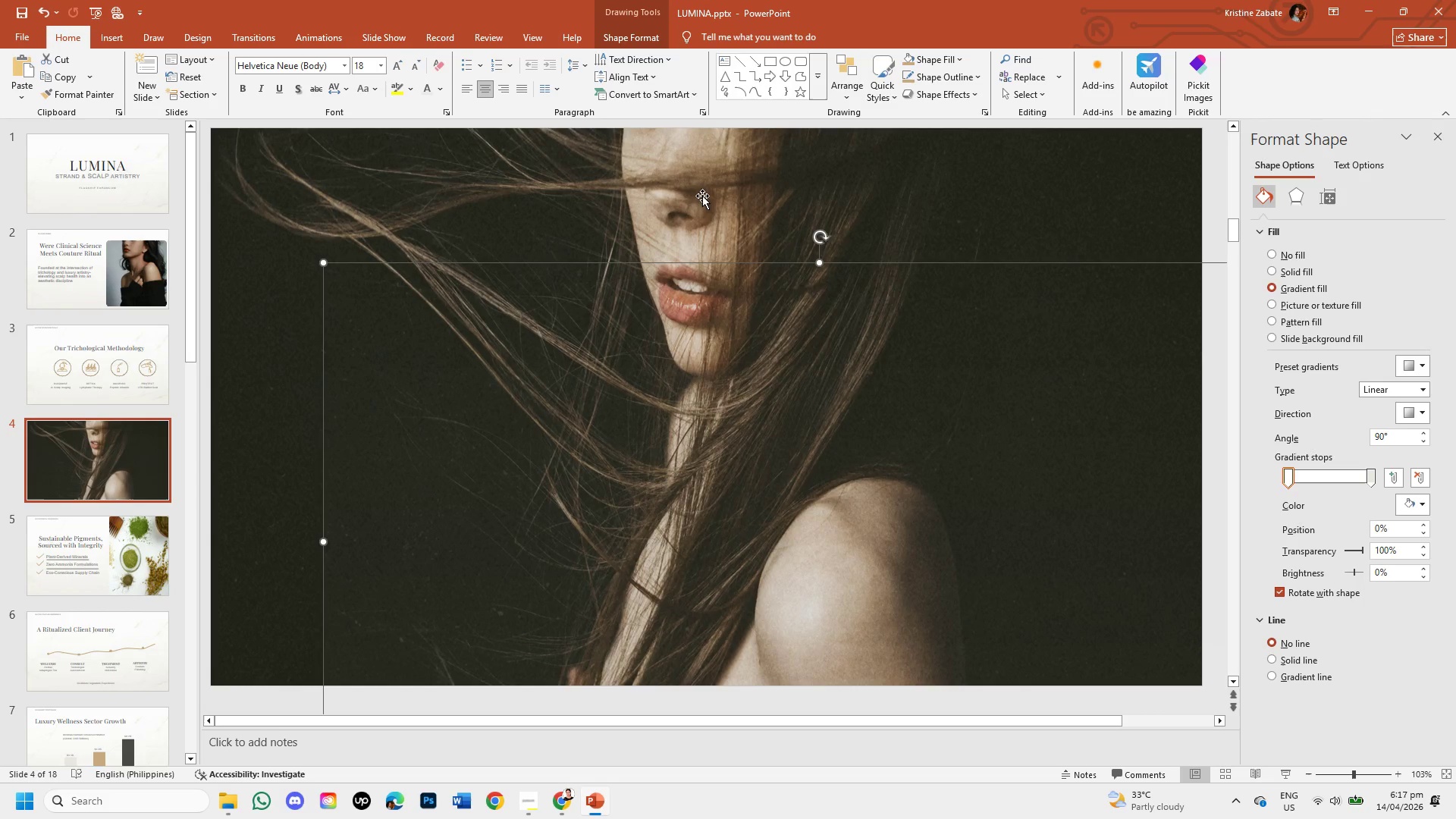 
left_click([702, 196])
 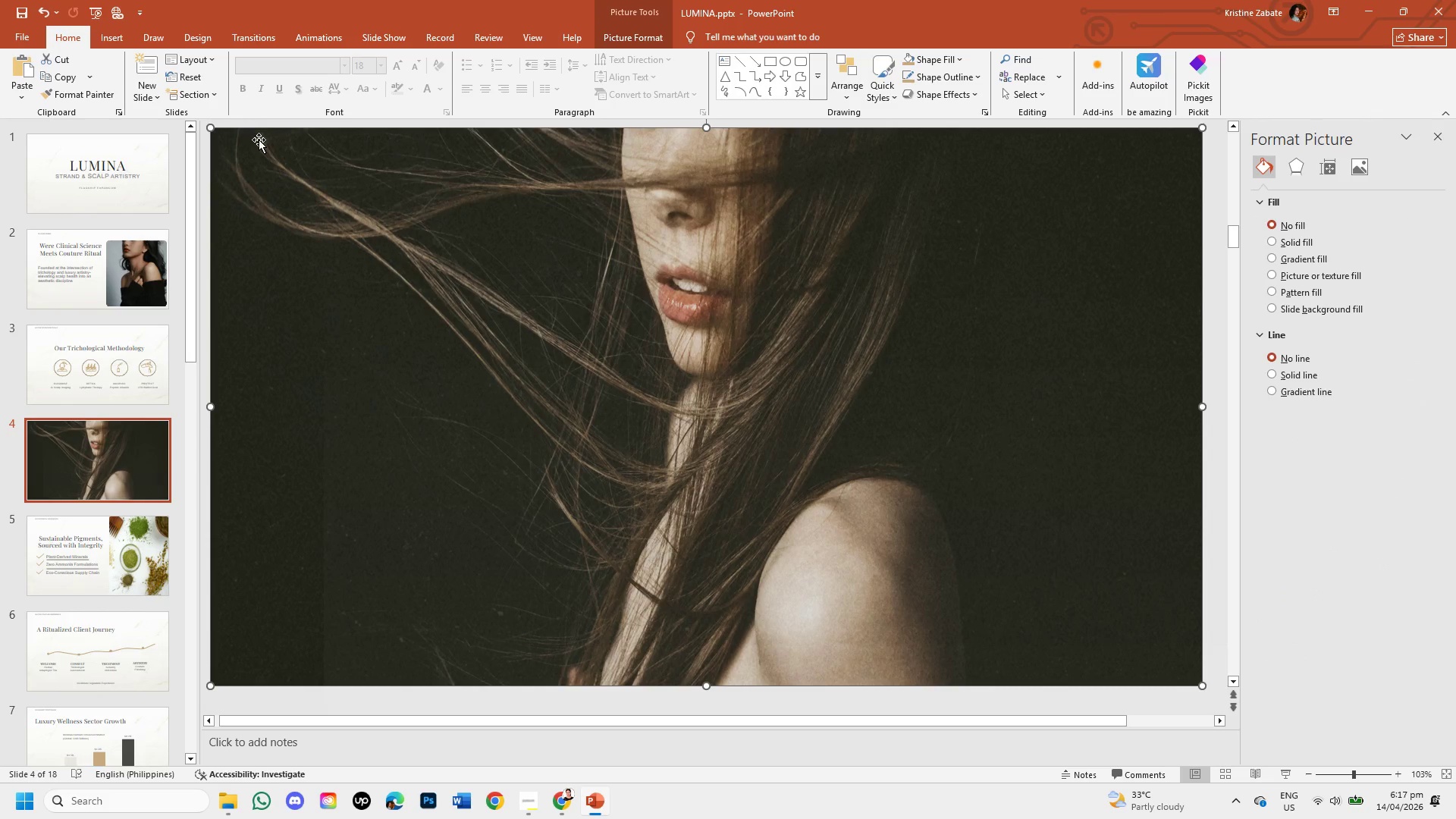 
key(Backspace)
 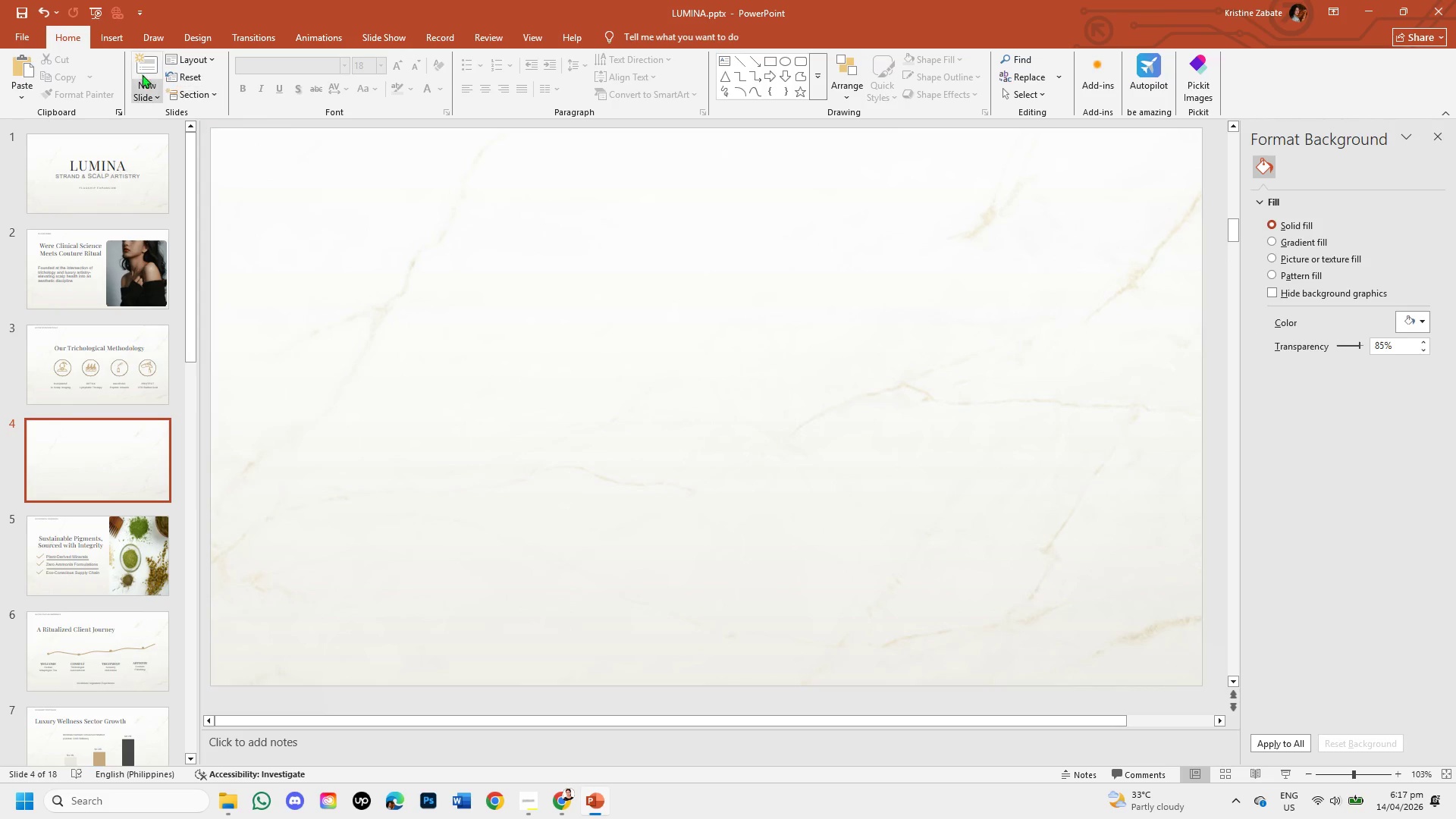 
left_click([112, 40])
 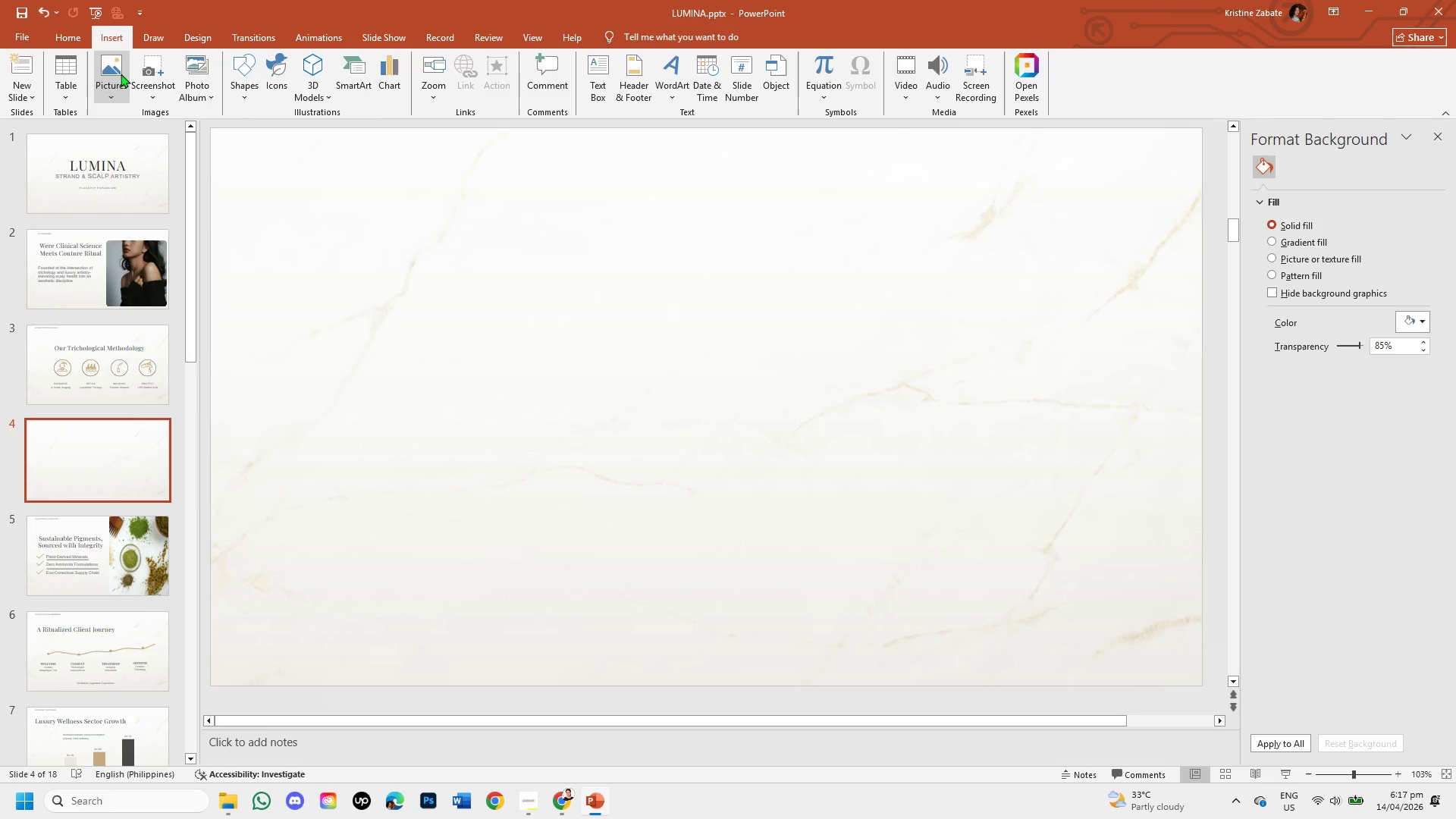 
left_click([113, 86])
 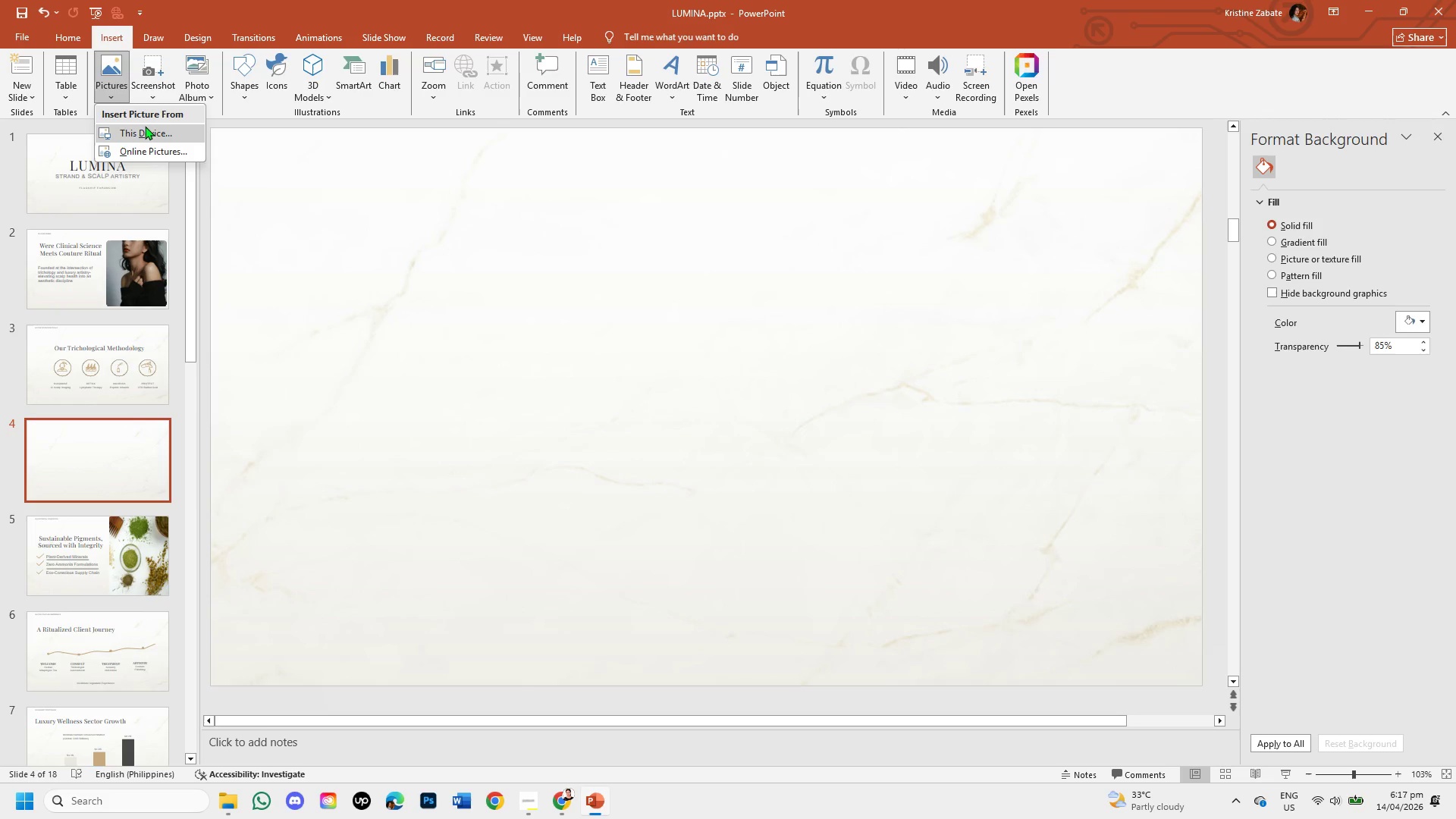 
left_click([145, 126])
 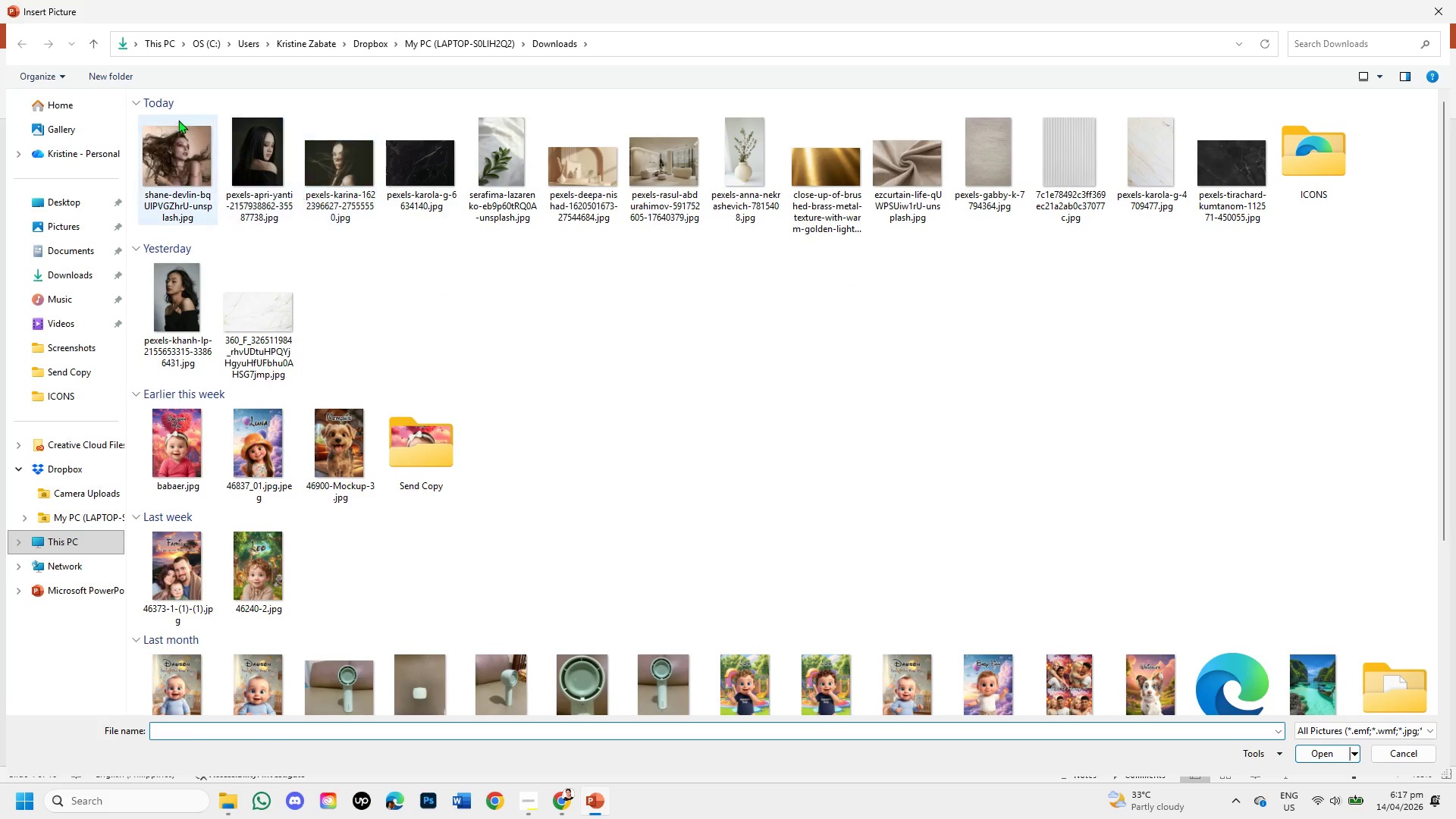 
double_click([165, 172])
 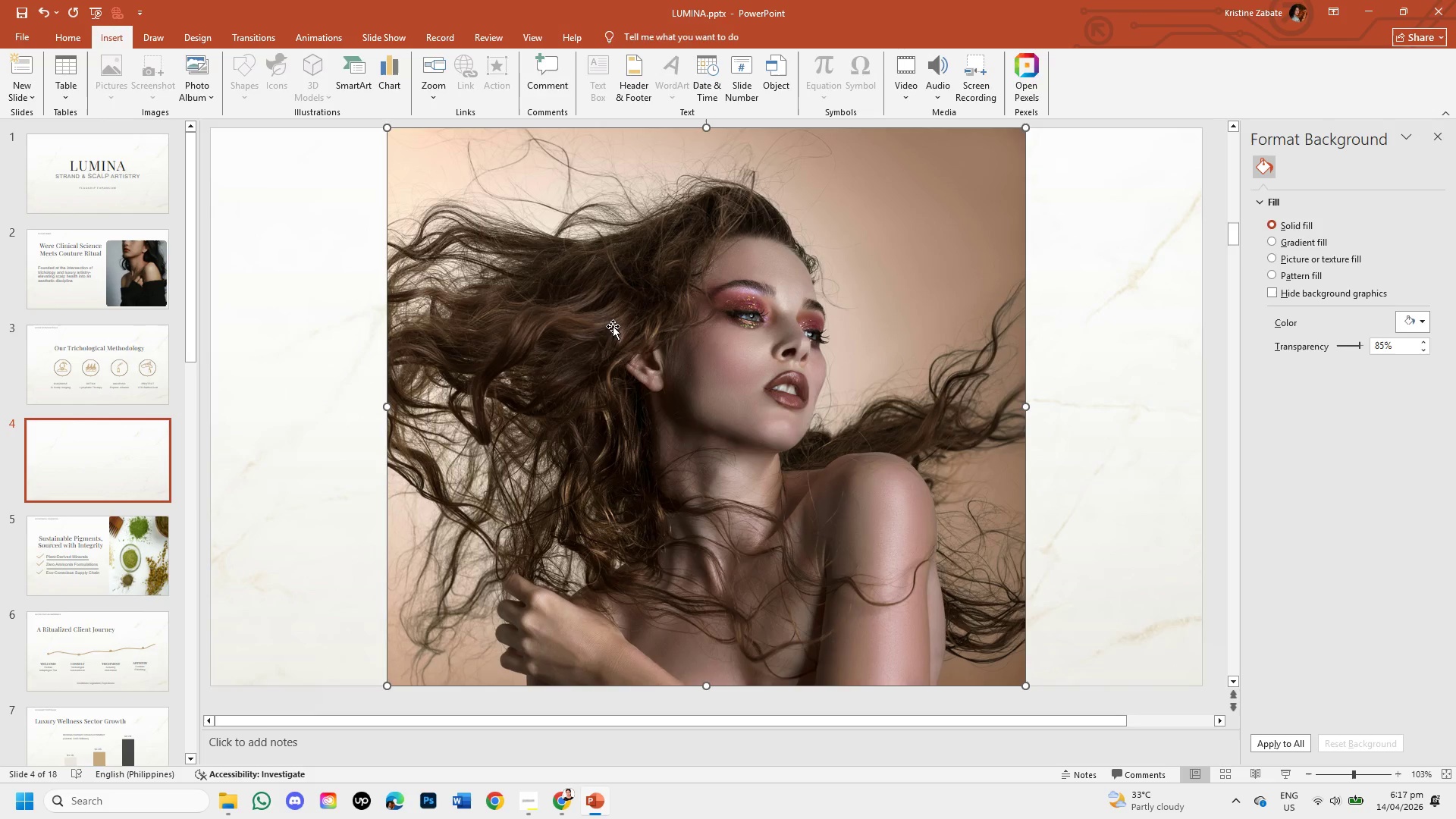 
left_click_drag(start_coordinate=[615, 327], to_coordinate=[435, 327])
 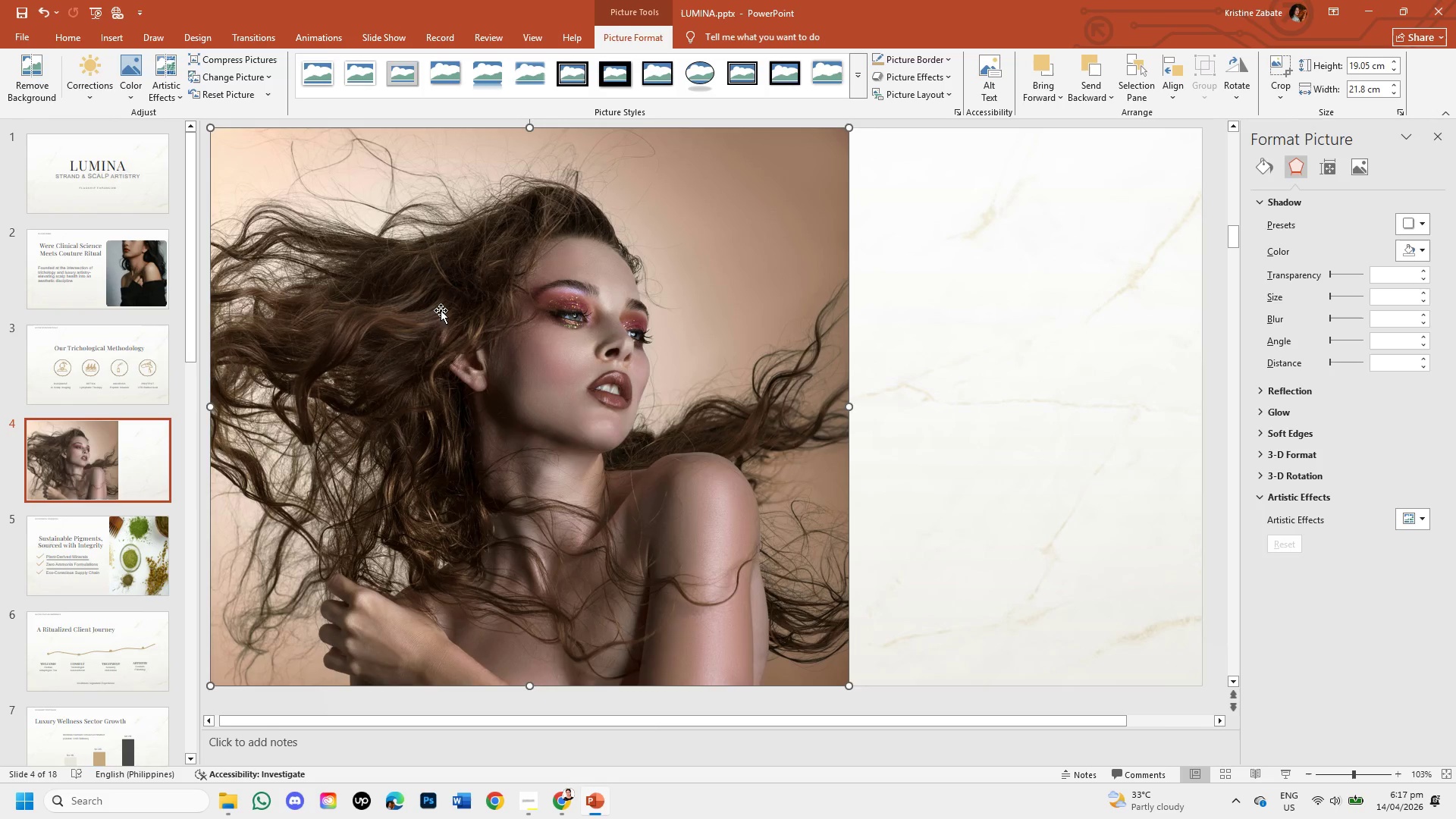 
double_click([441, 310])
 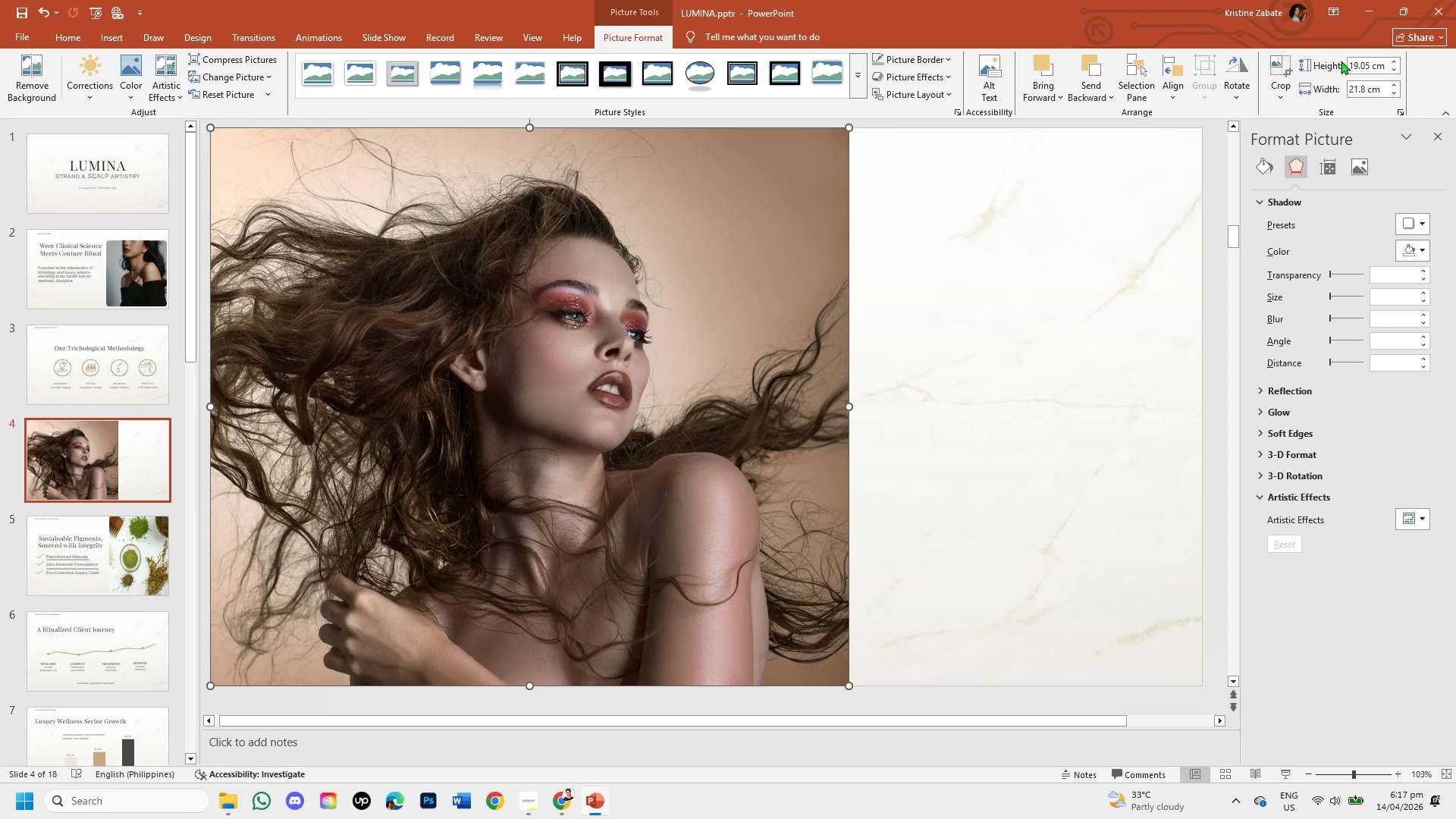 
left_click([1294, 97])
 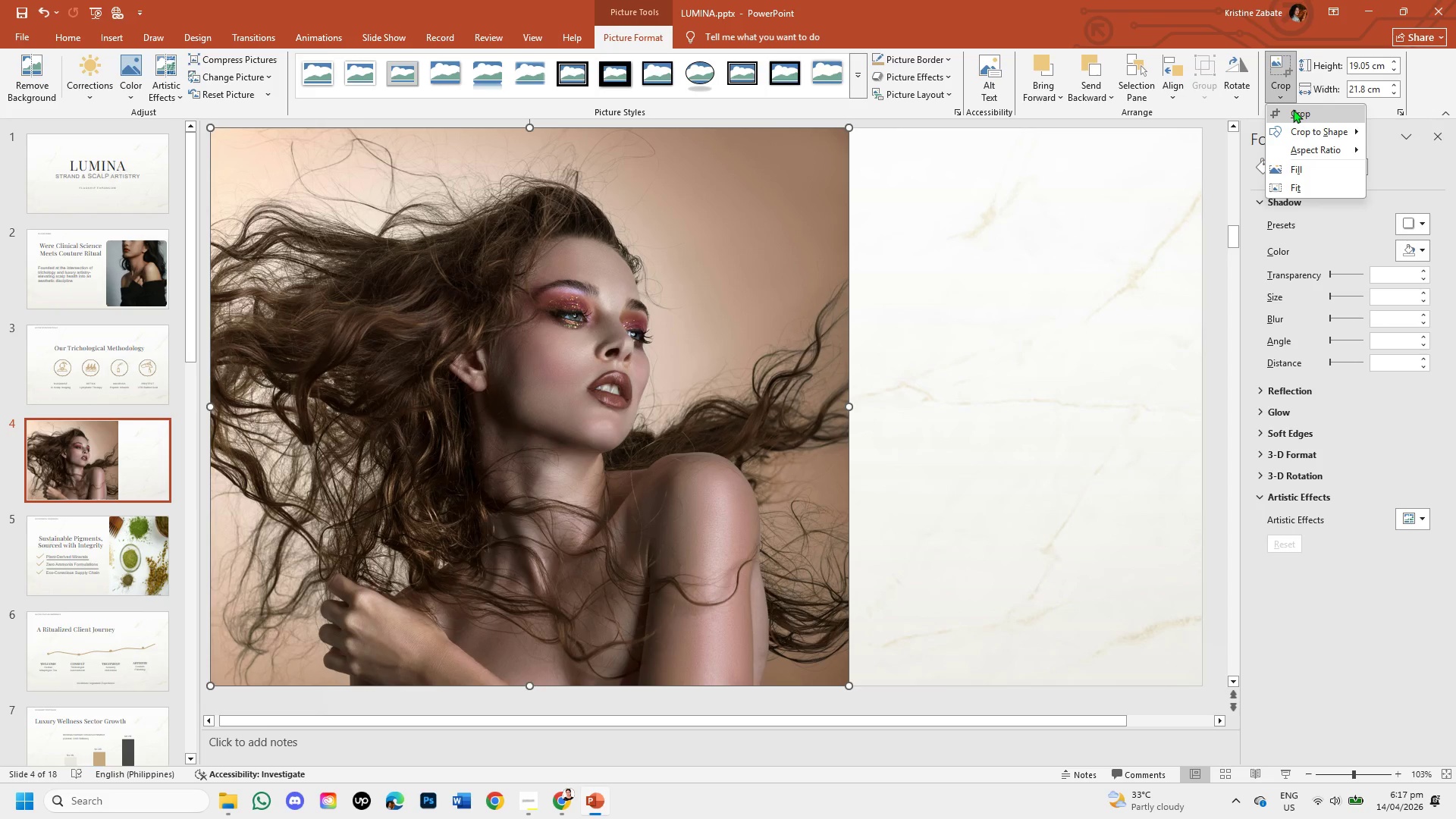 
left_click([1293, 109])
 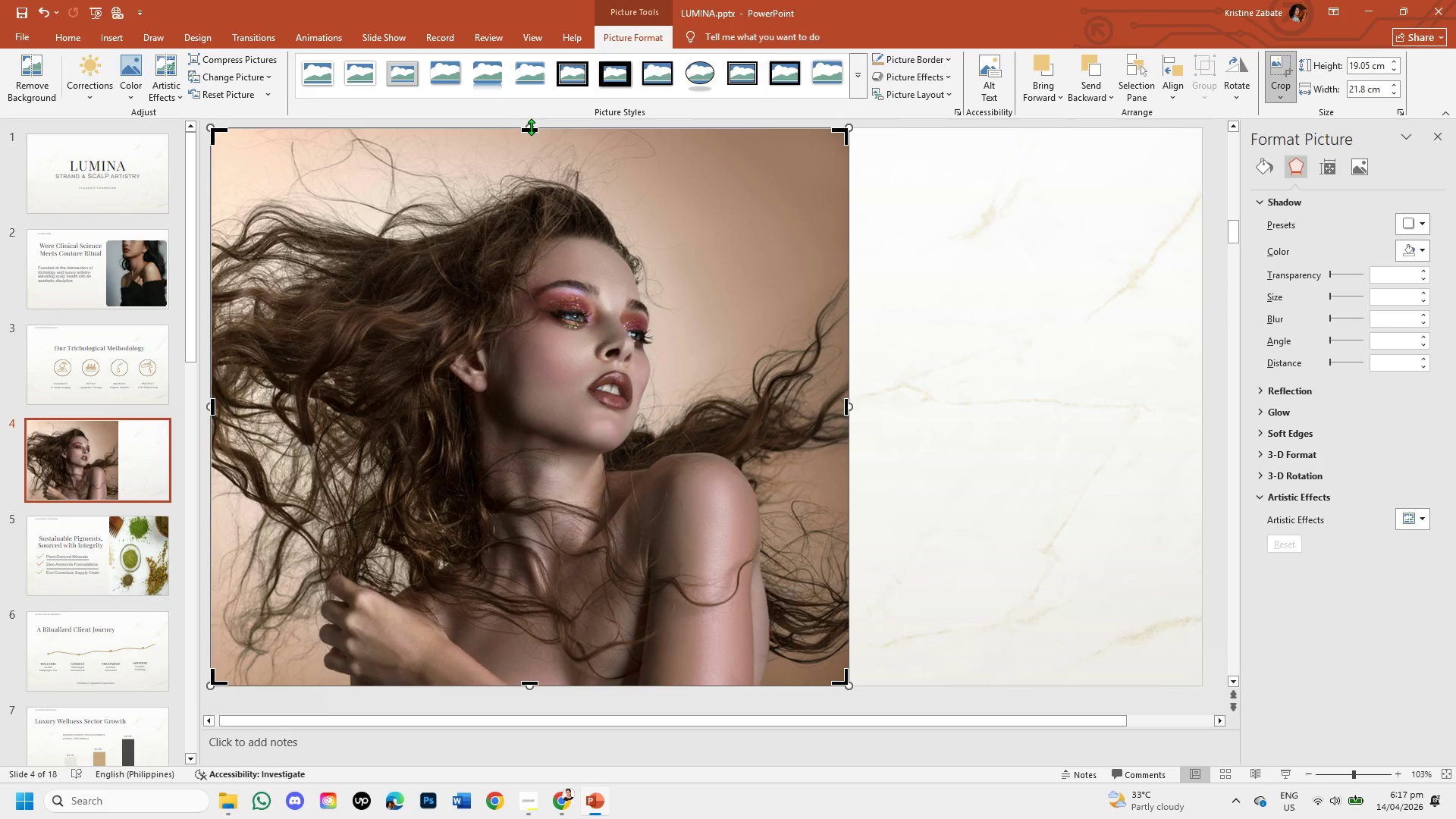 
left_click_drag(start_coordinate=[530, 129], to_coordinate=[516, 325])
 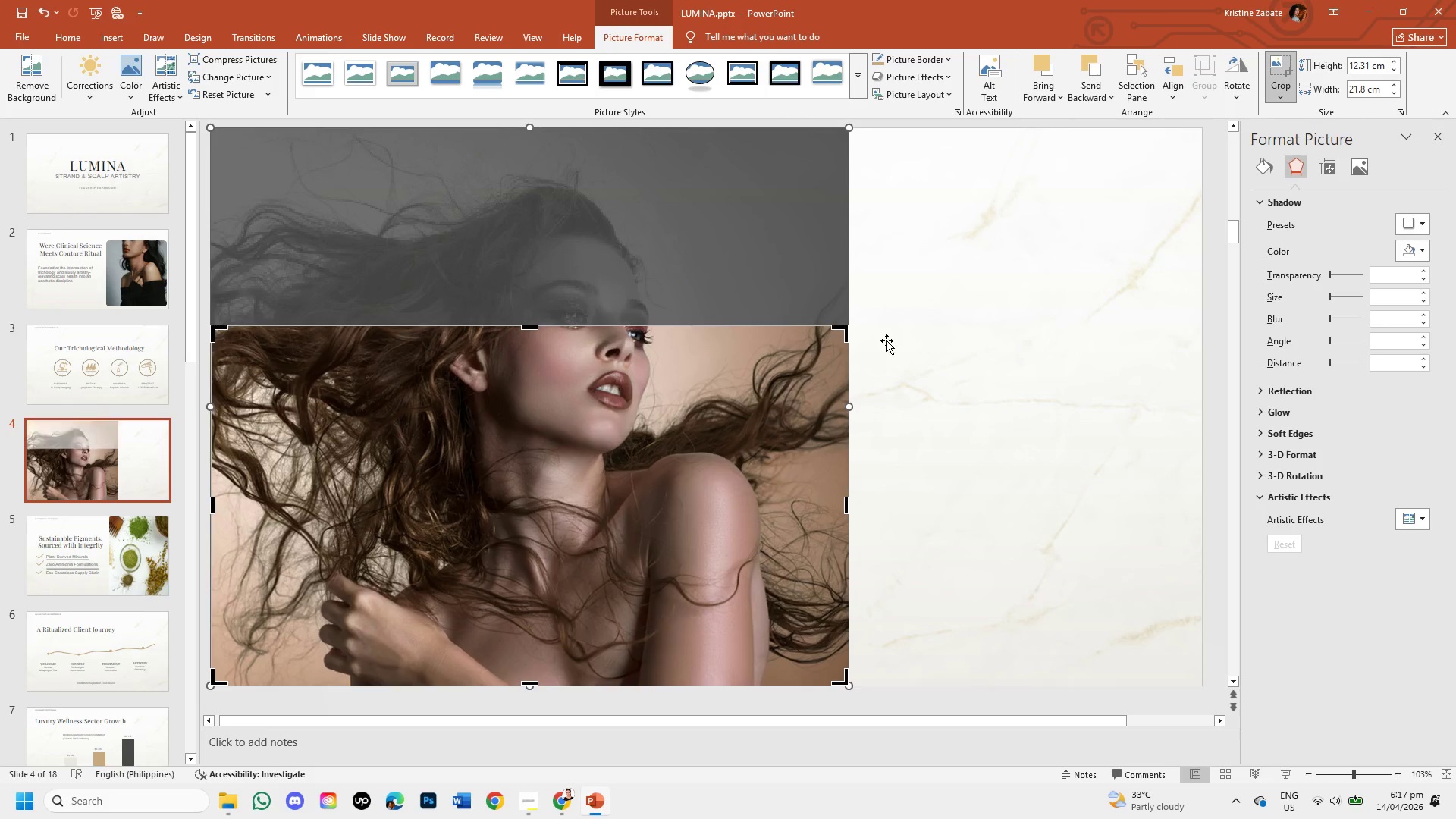 
left_click([886, 340])
 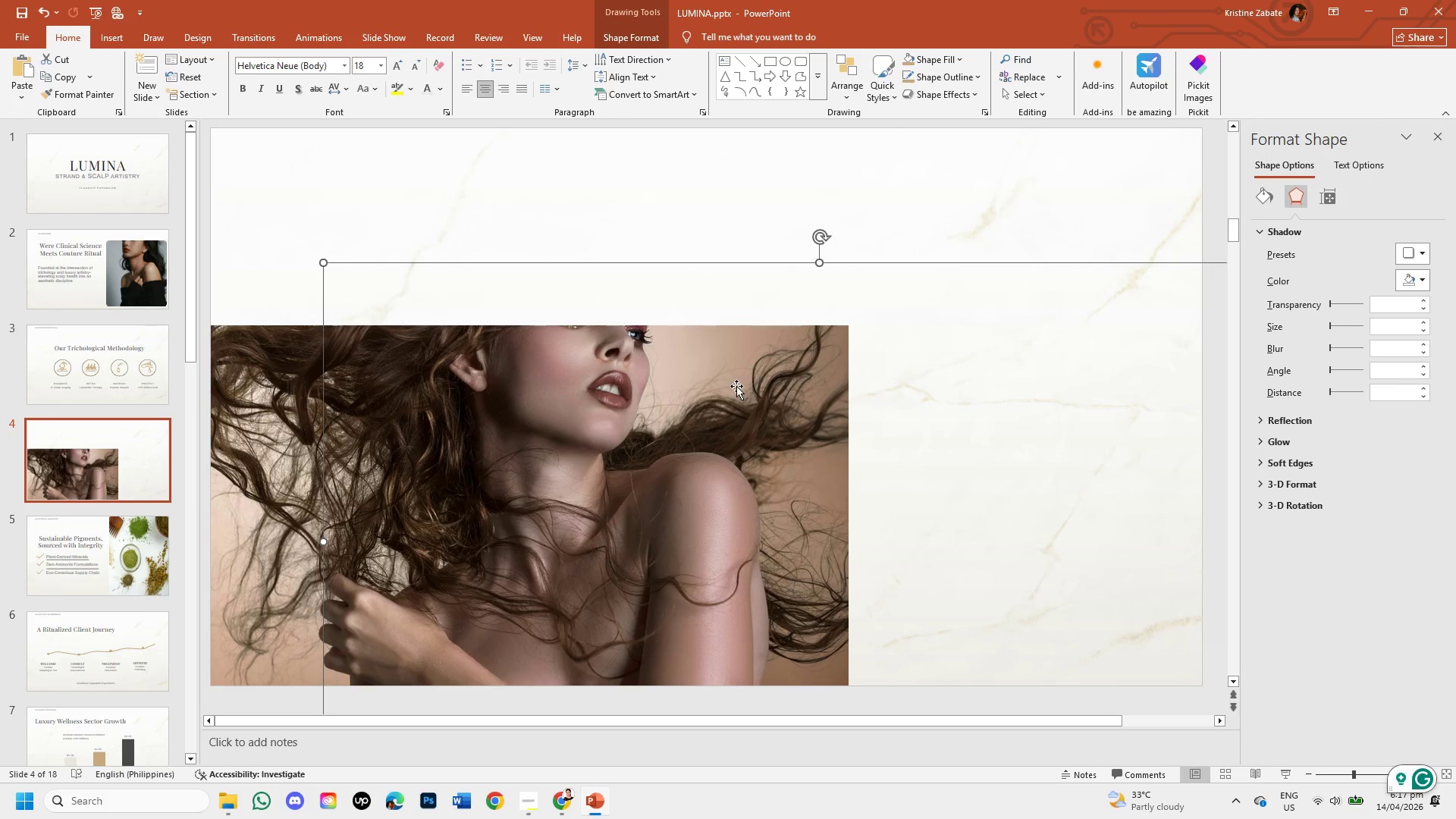 
left_click([736, 386])
 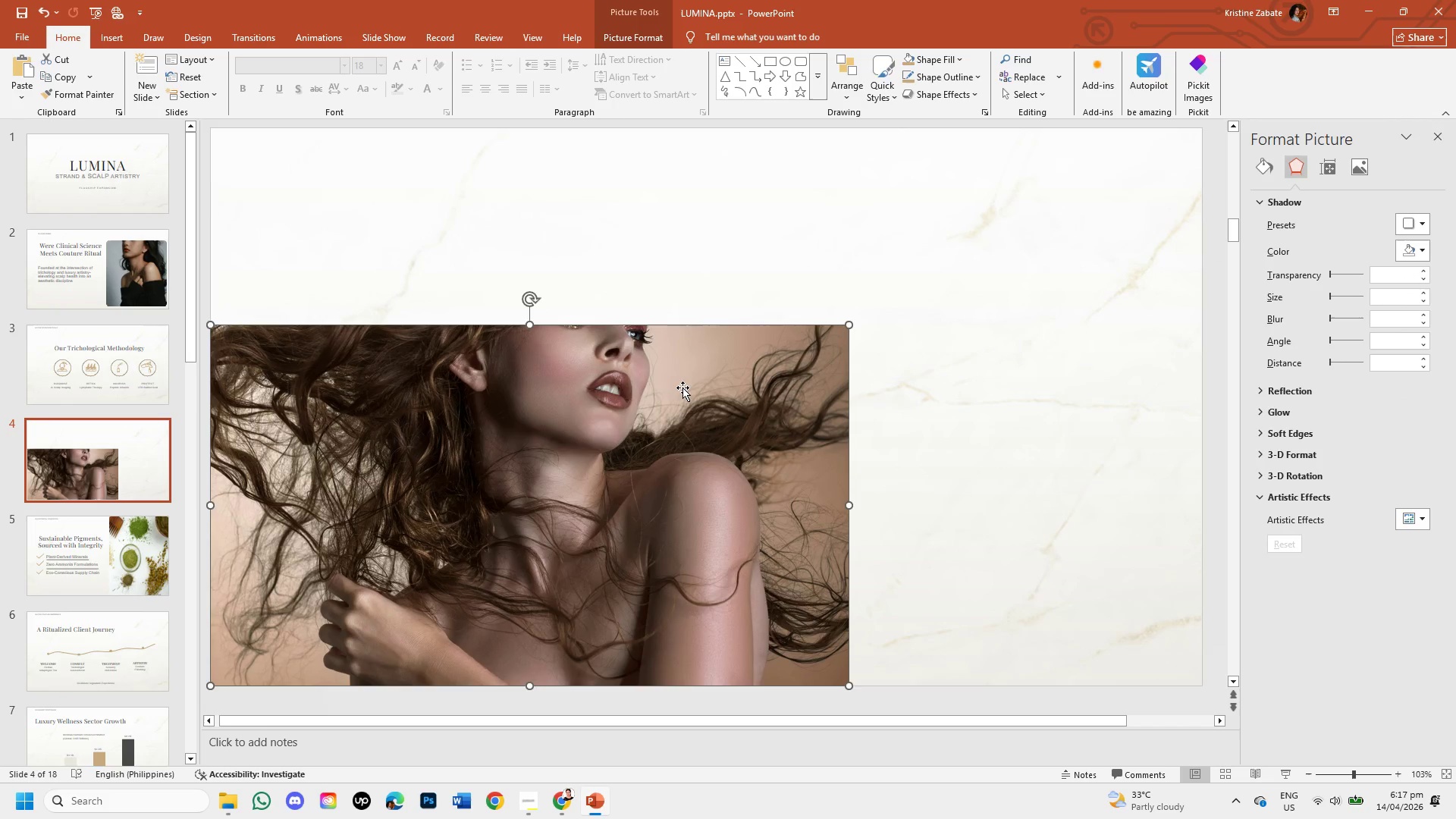 
left_click_drag(start_coordinate=[682, 388], to_coordinate=[682, 192])
 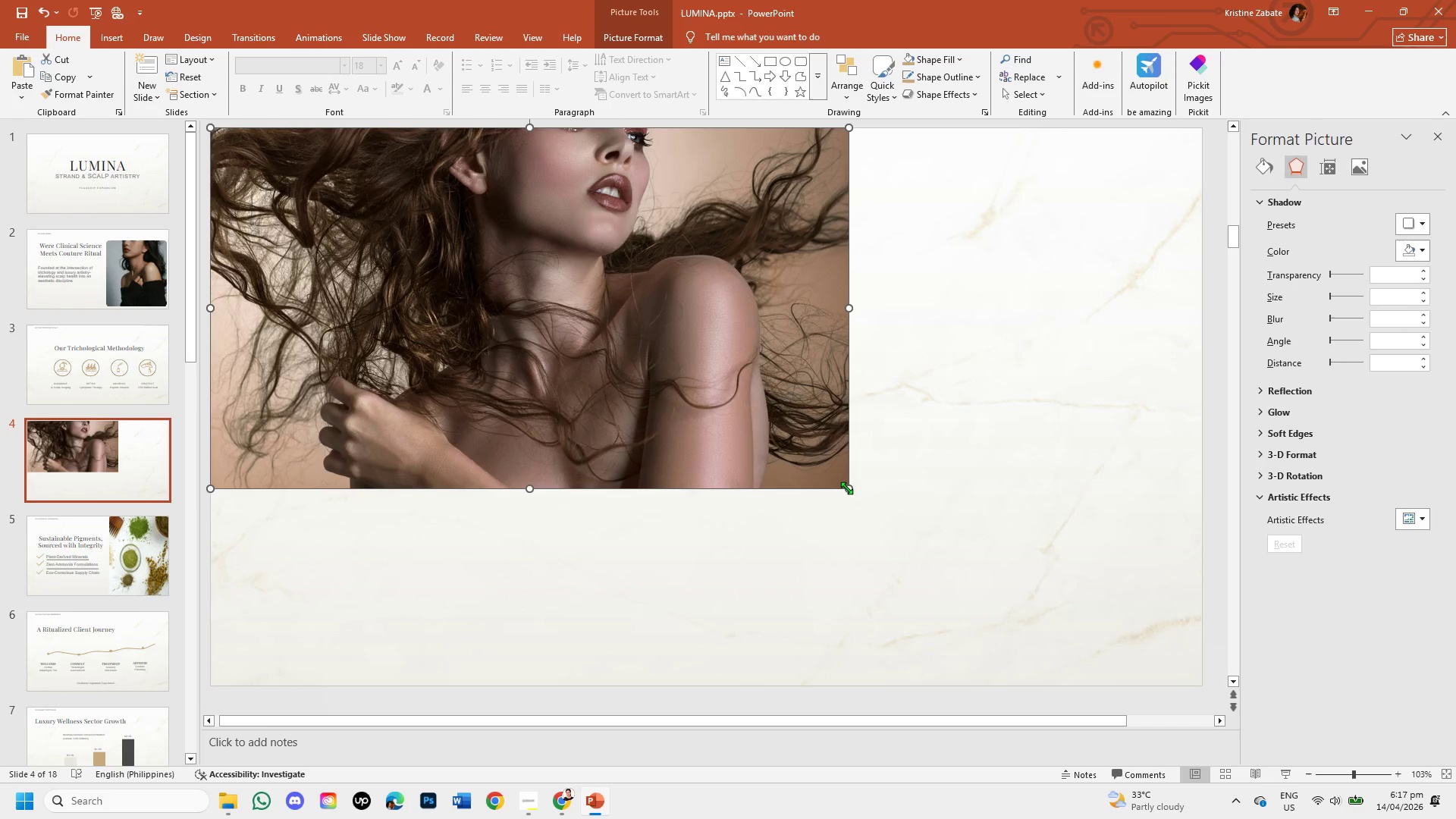 
left_click_drag(start_coordinate=[848, 488], to_coordinate=[1200, 682])
 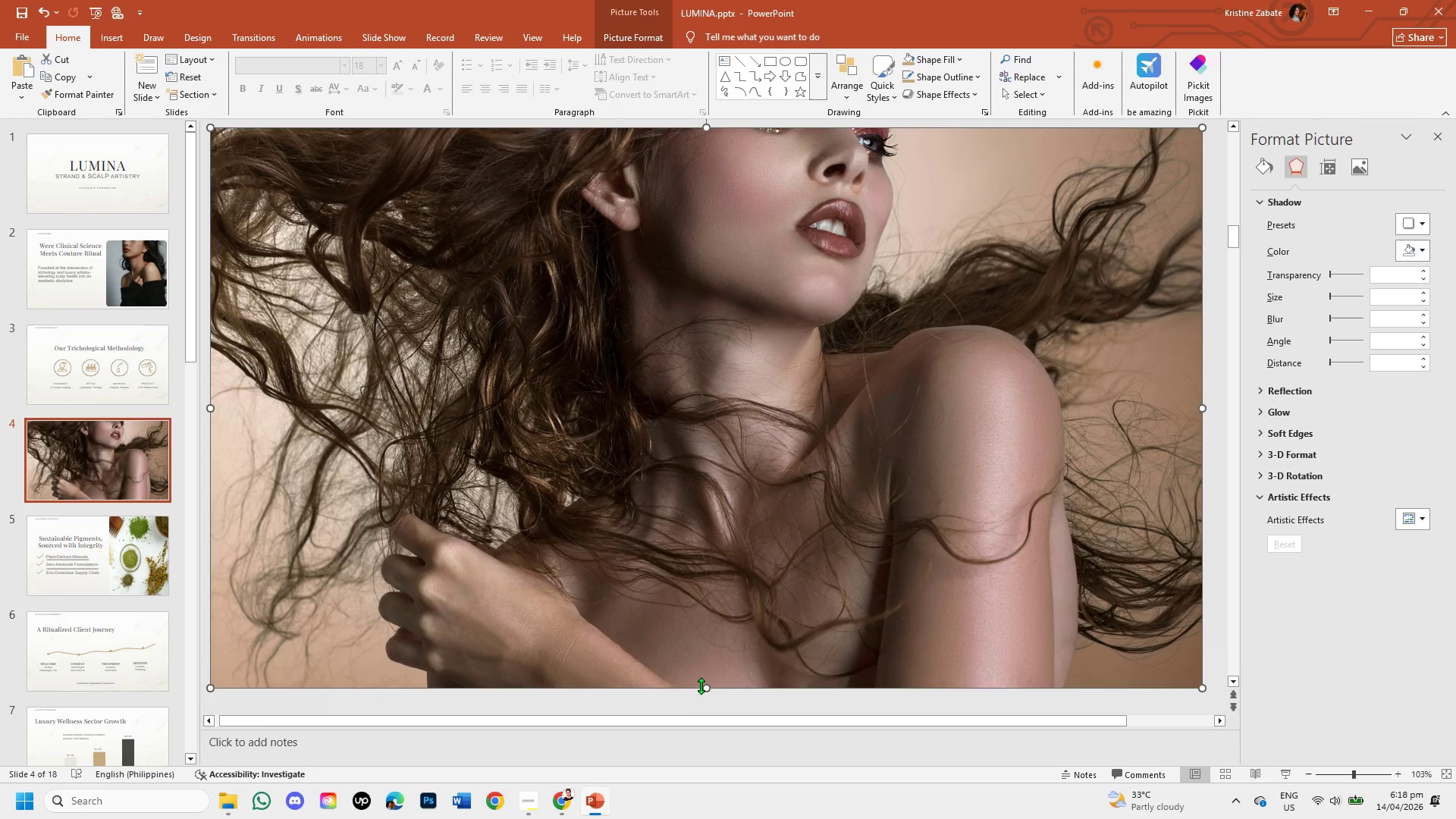 
left_click_drag(start_coordinate=[706, 688], to_coordinate=[707, 682])
 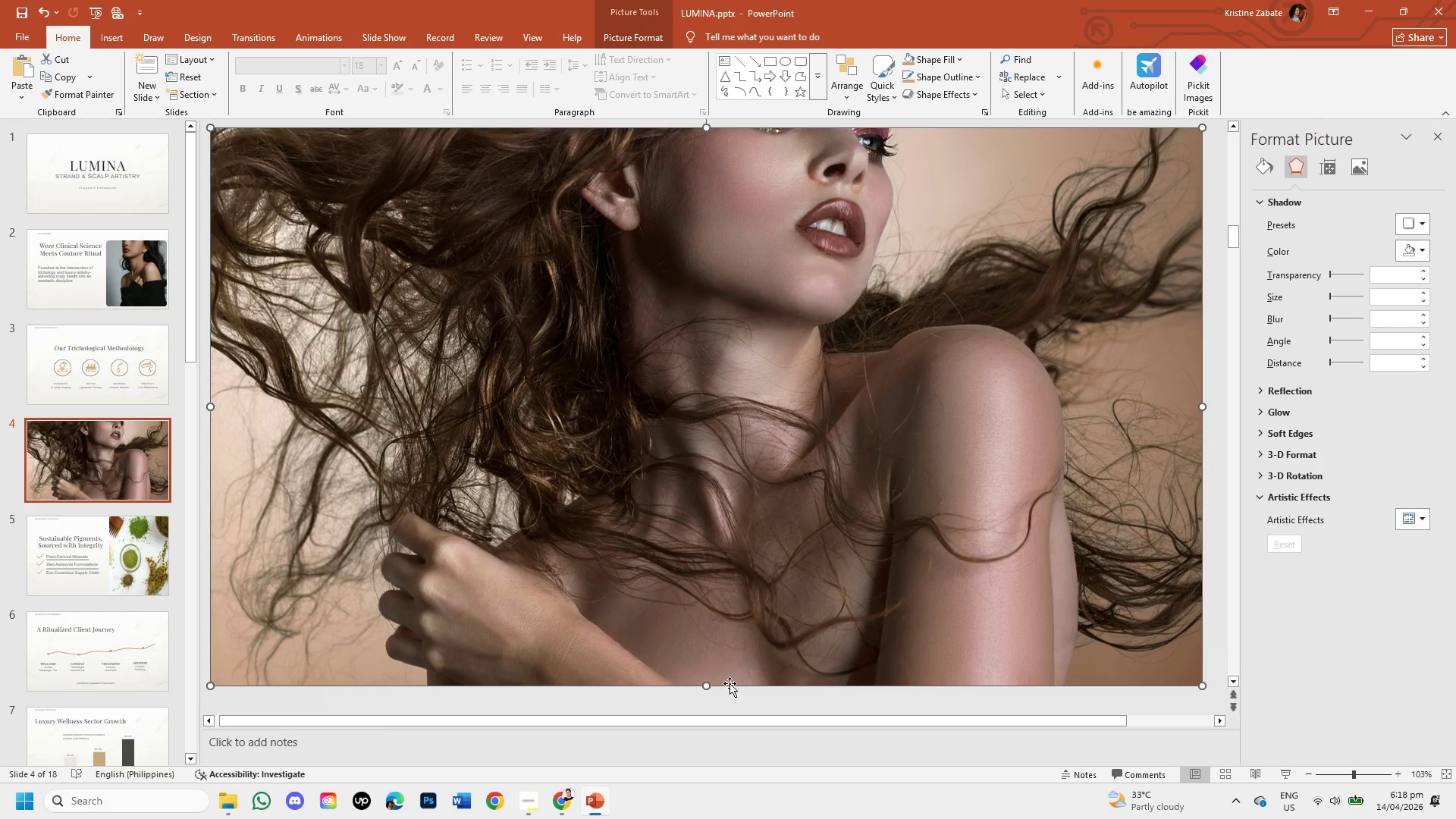 
left_click([782, 472])
 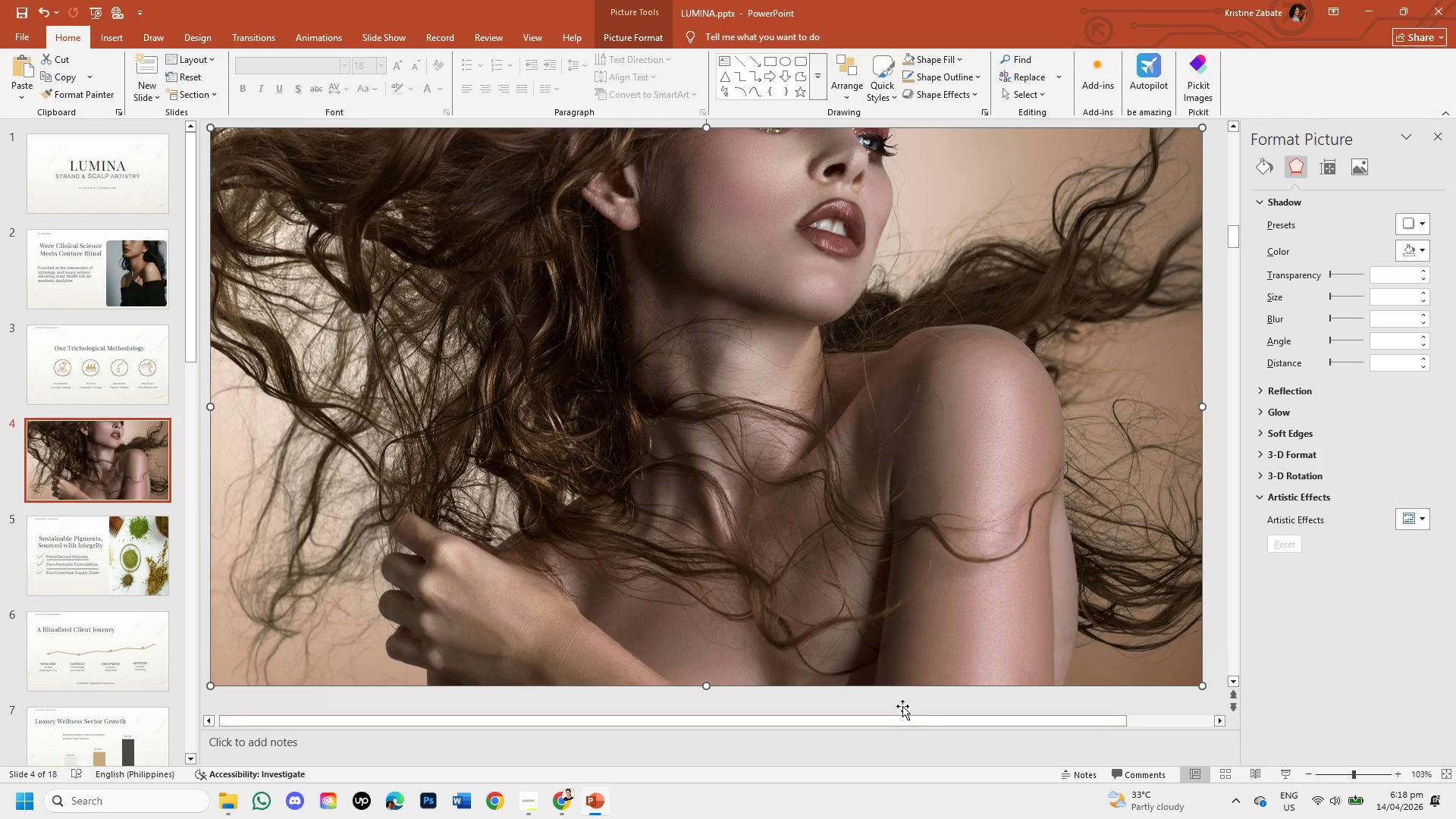 
left_click([902, 706])
 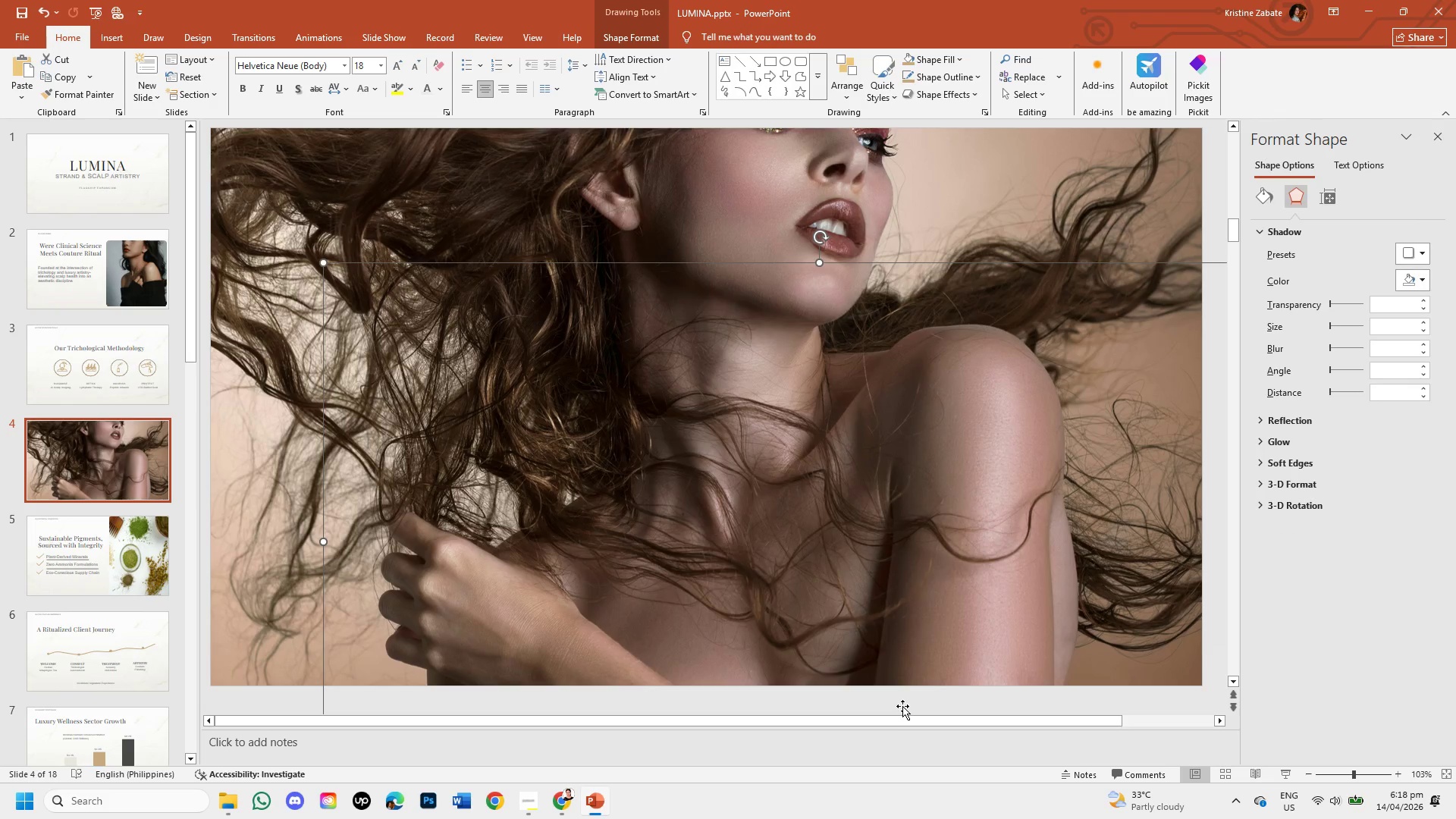 
left_click_drag(start_coordinate=[902, 706], to_coordinate=[843, 428])
 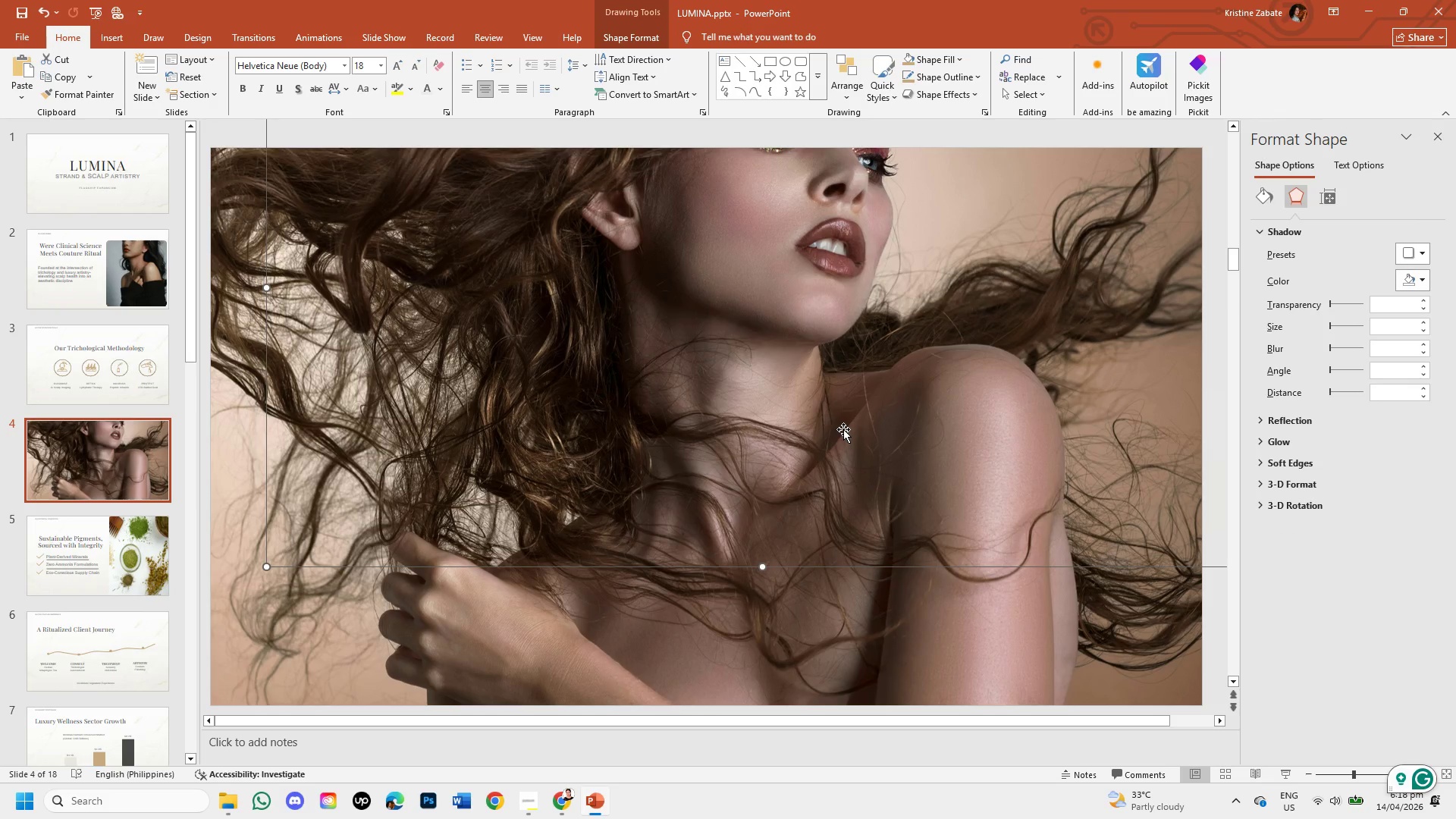 
right_click([843, 429])
 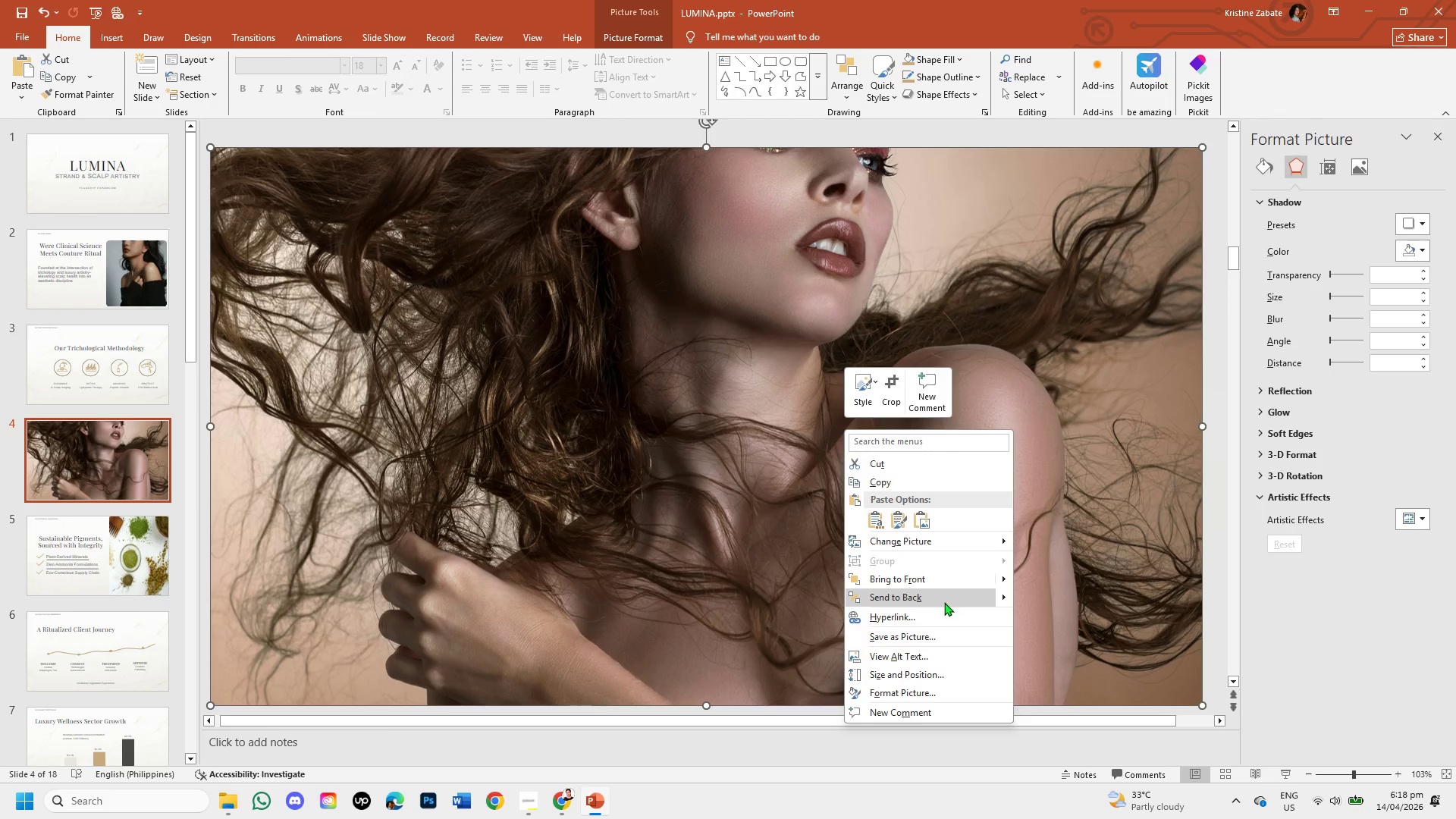 
left_click([936, 595])
 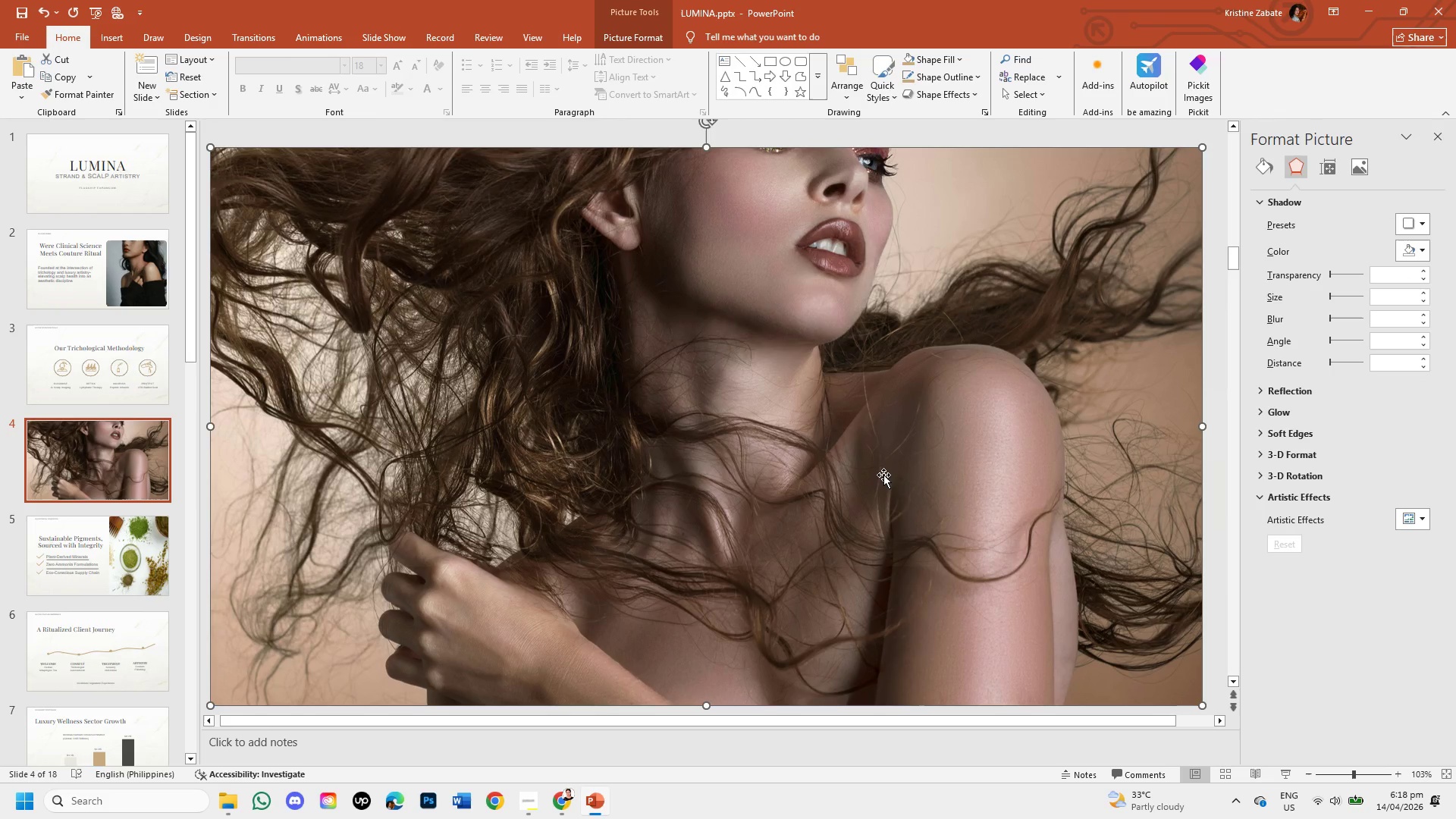 
left_click_drag(start_coordinate=[883, 475], to_coordinate=[896, 608])
 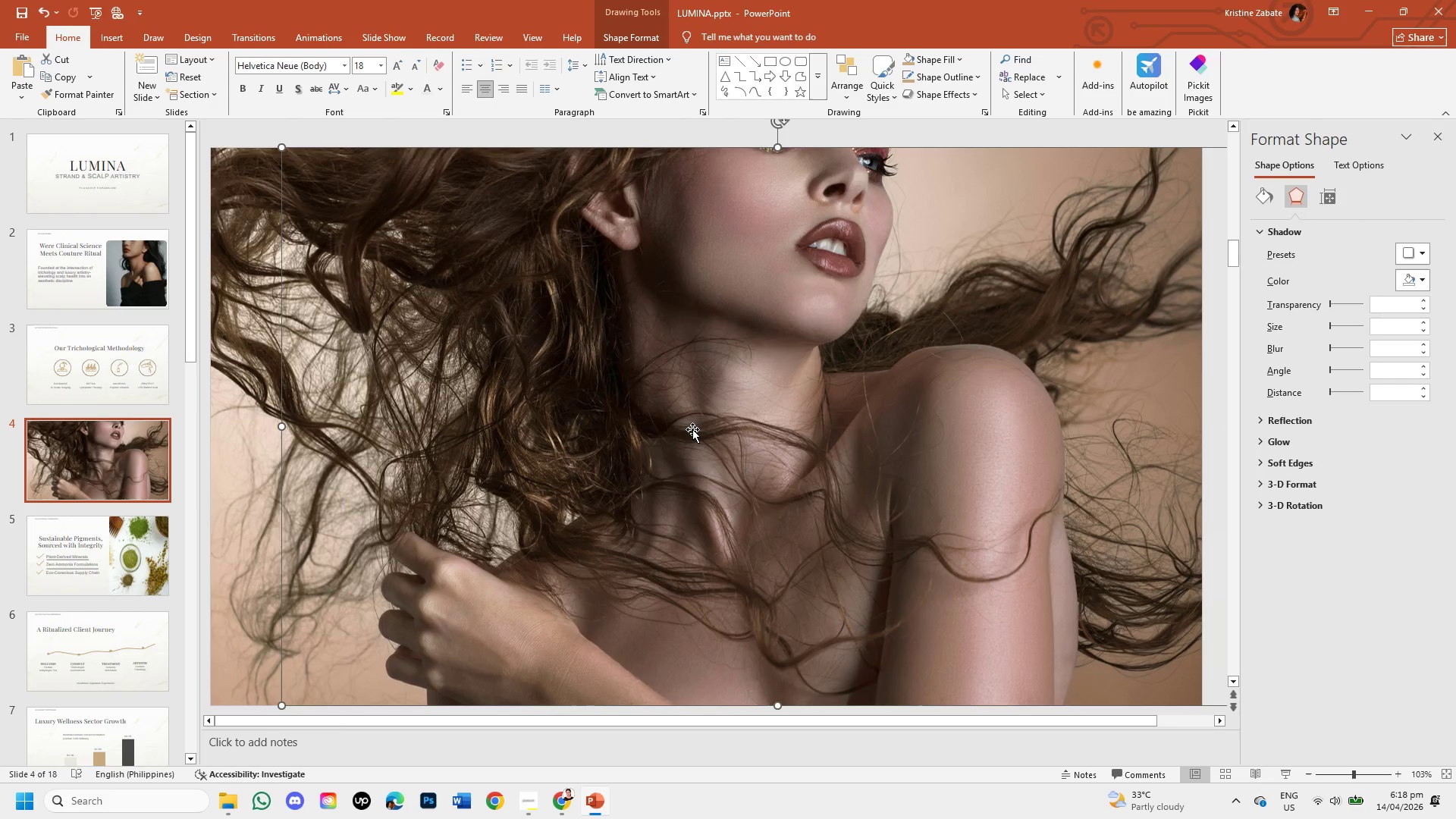 
left_click_drag(start_coordinate=[689, 429], to_coordinate=[542, 405])
 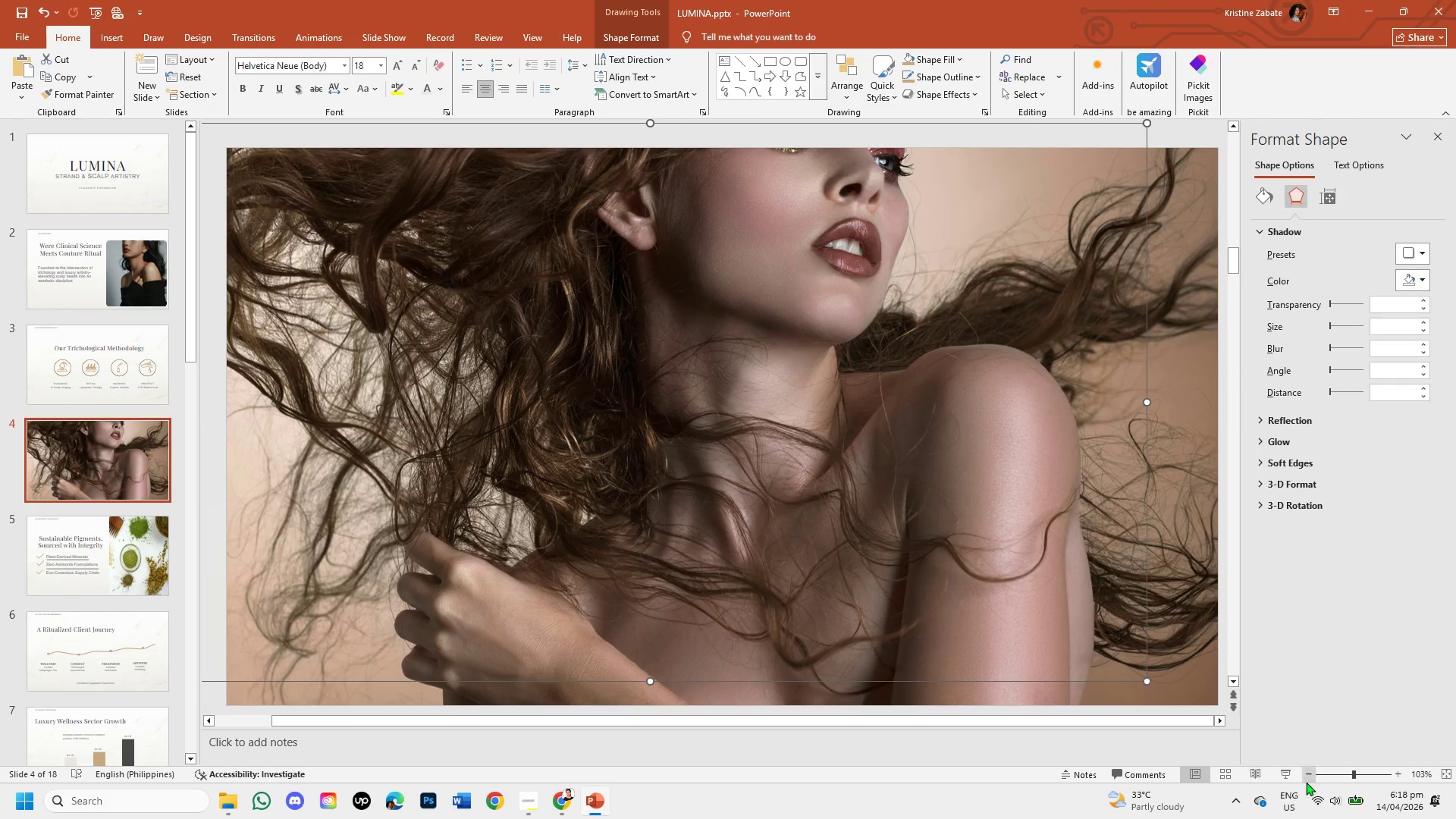 
left_click([1332, 777])
 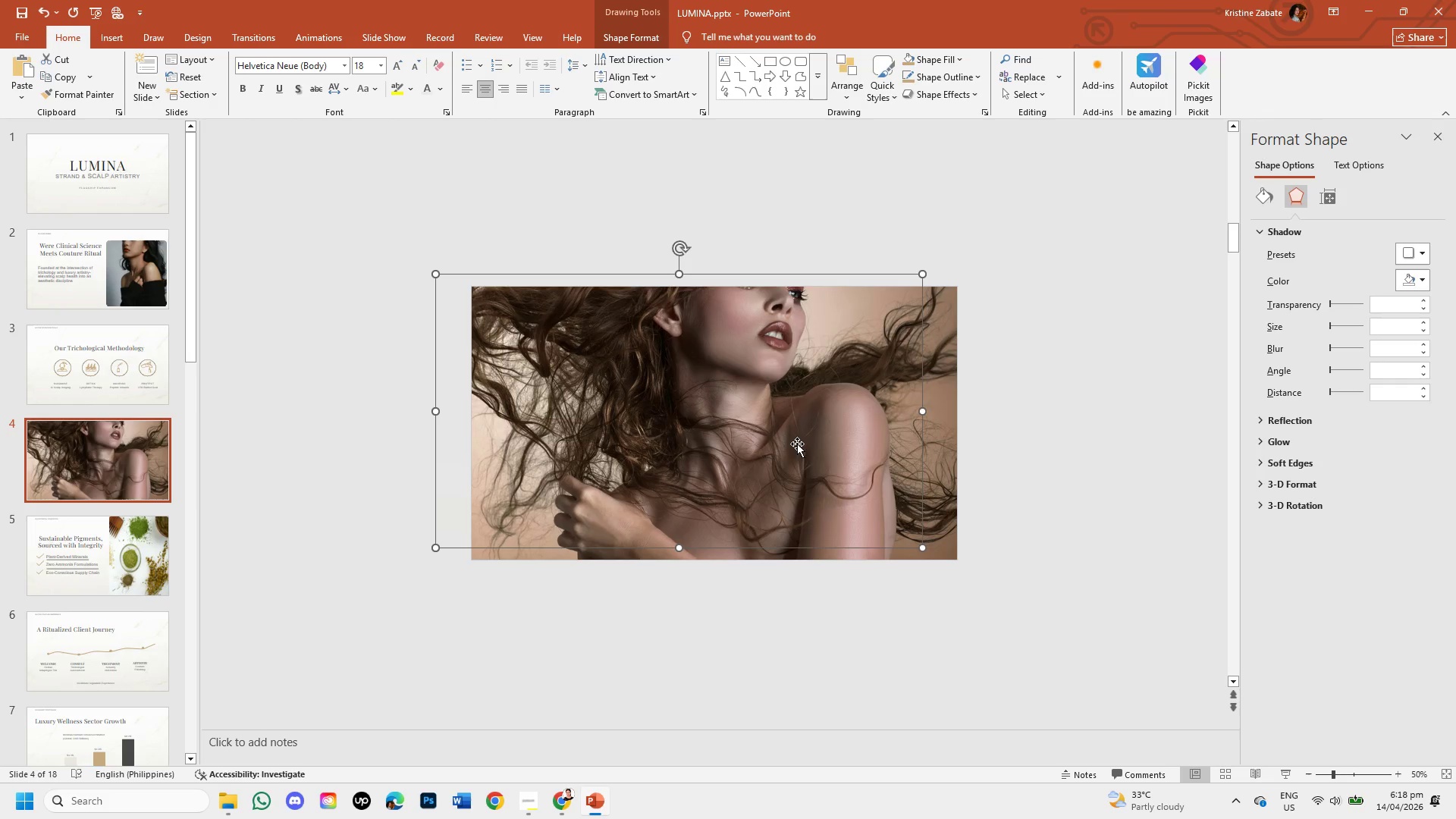 
left_click_drag(start_coordinate=[797, 444], to_coordinate=[840, 457])
 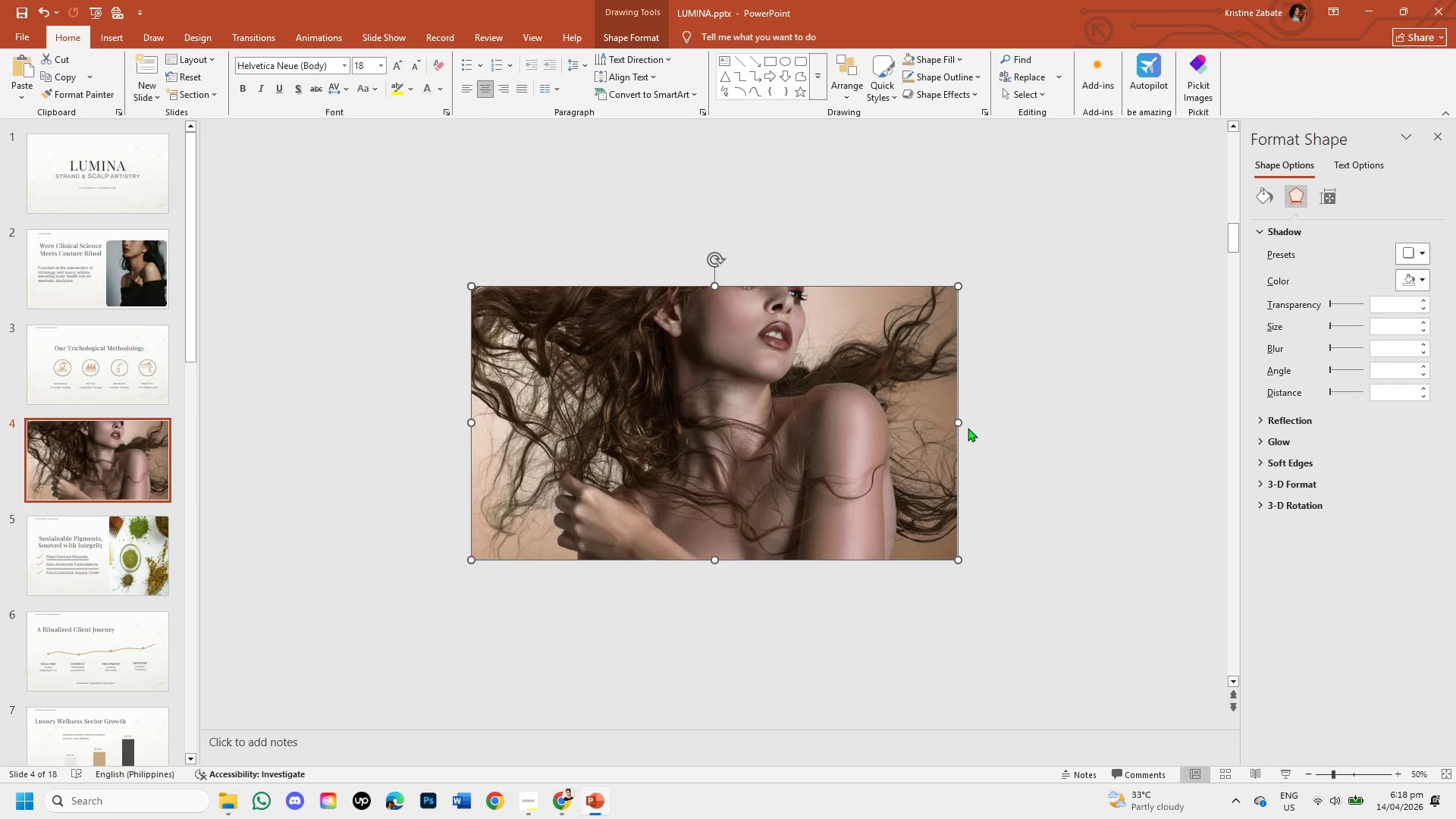 
left_click_drag(start_coordinate=[963, 423], to_coordinate=[959, 422])
 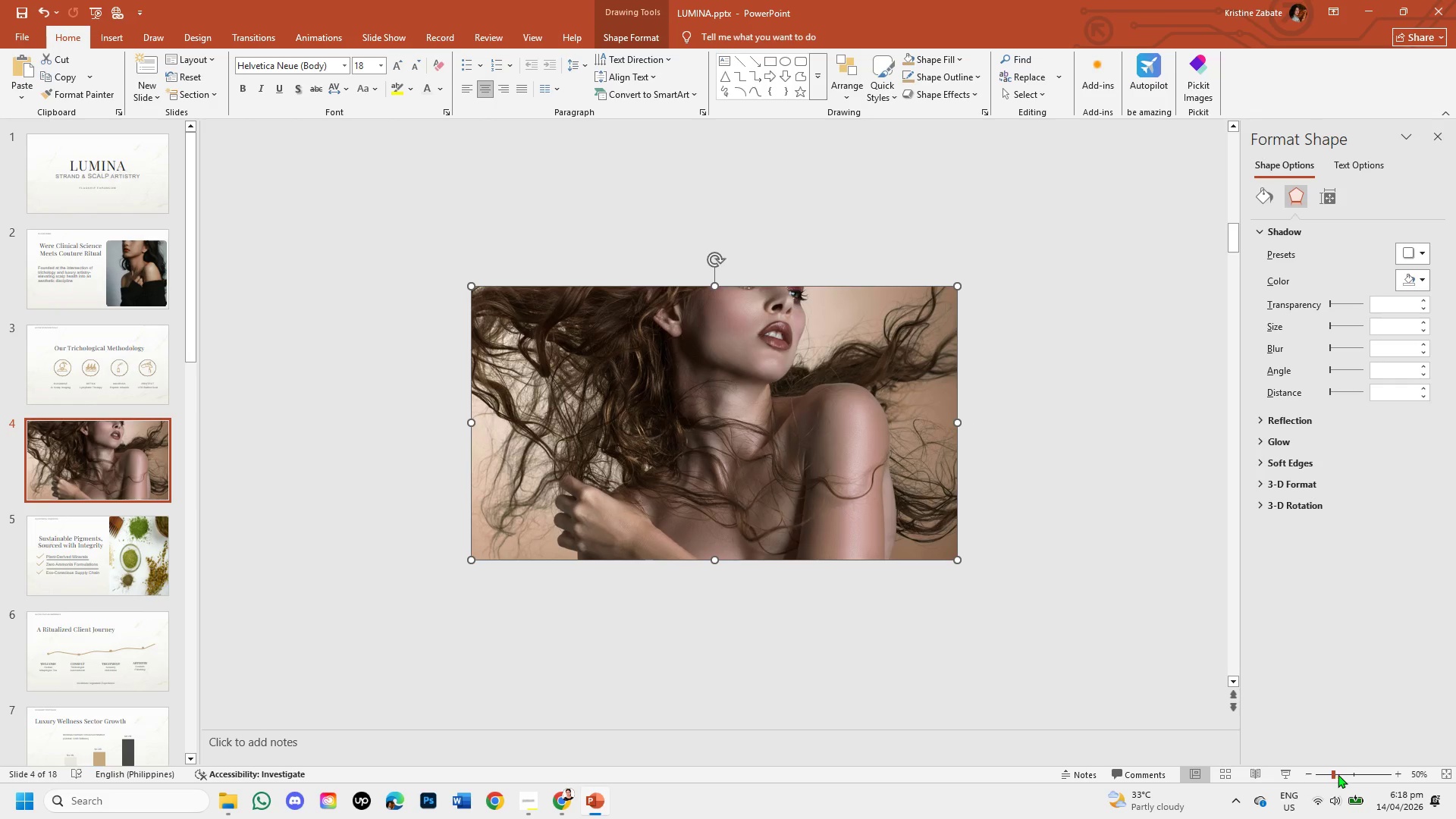 
left_click([1345, 770])
 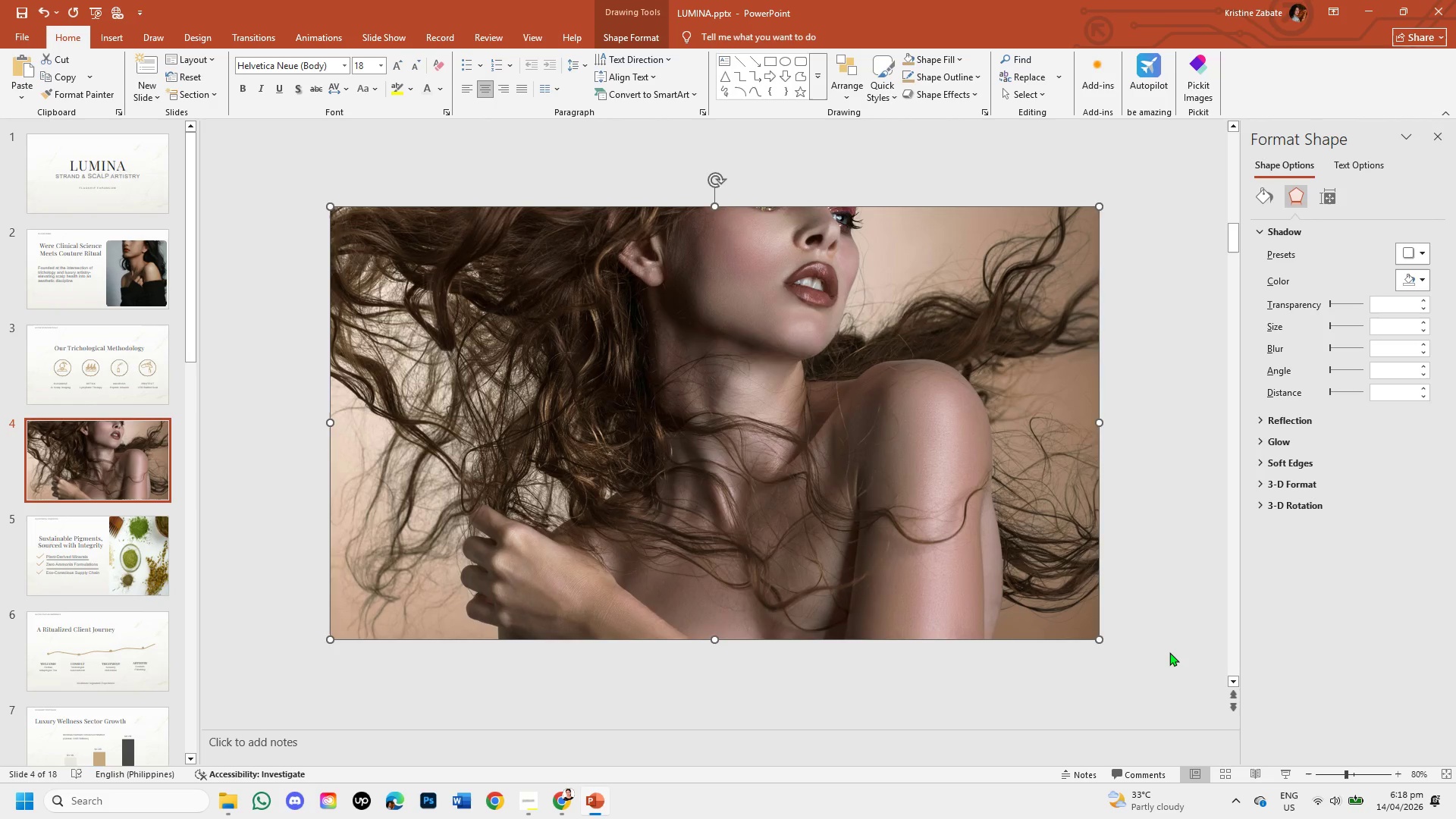 
left_click([1168, 649])
 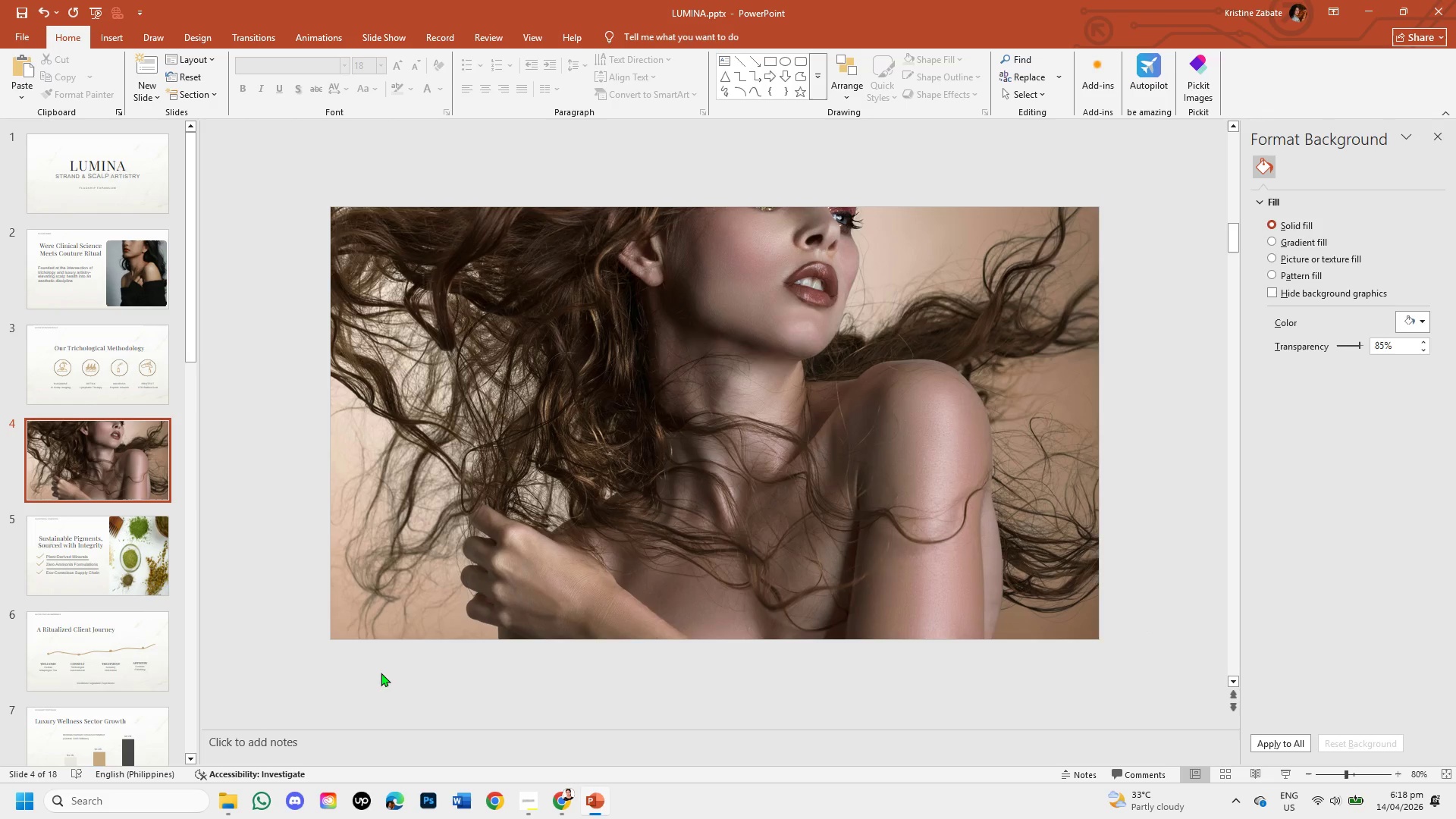 
wait(10.16)
 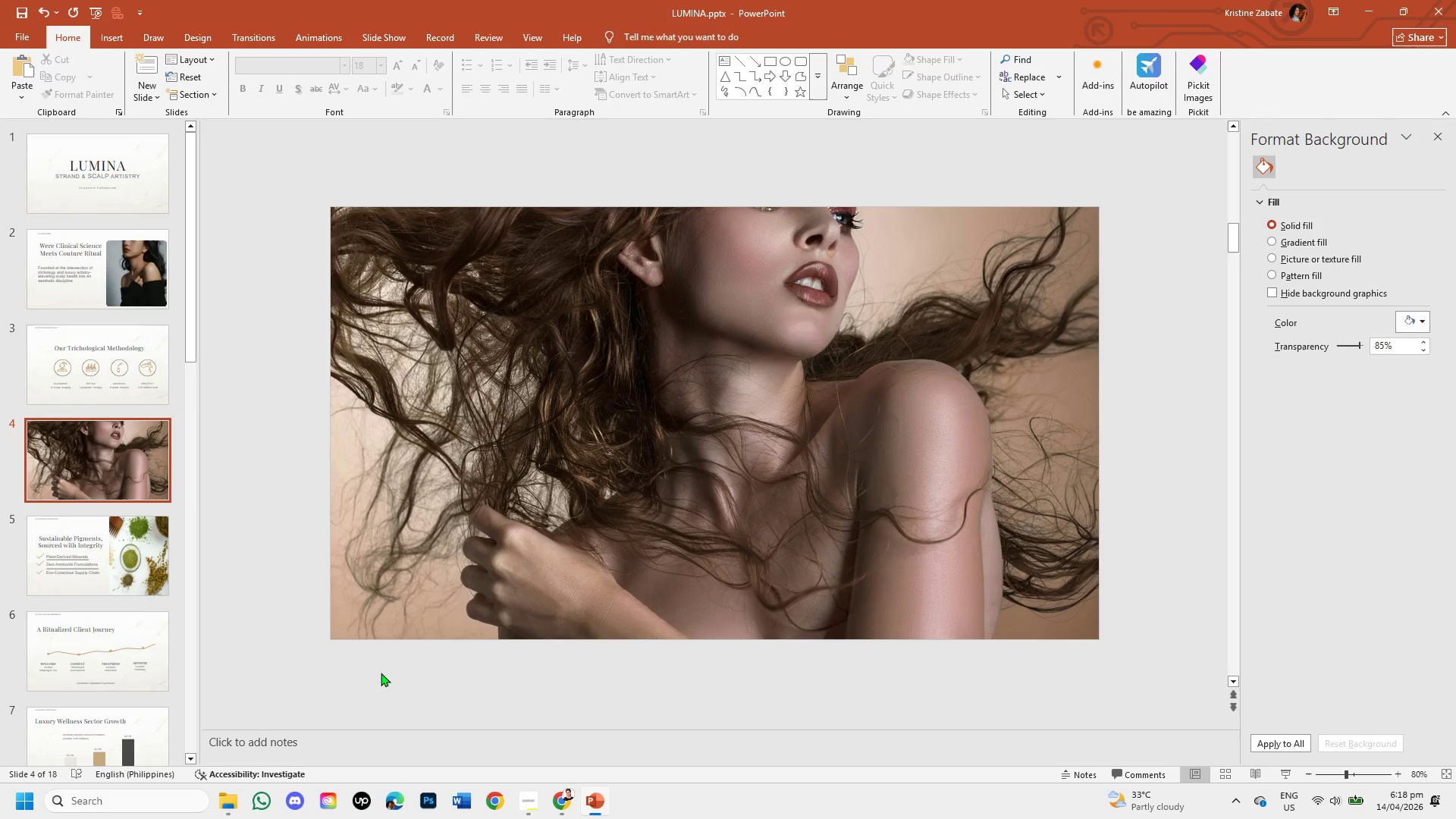 
left_click([755, 527])
 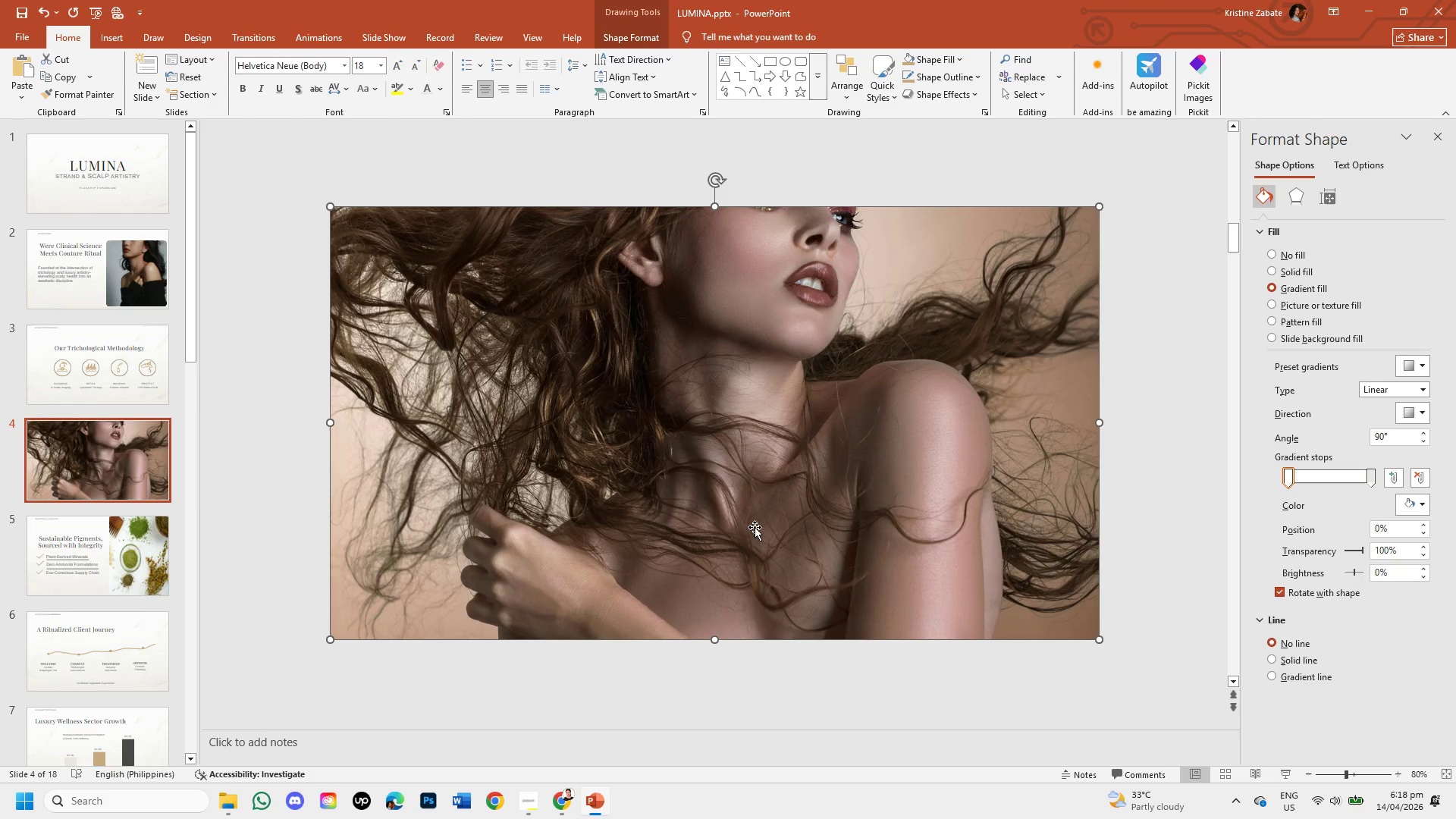 
left_click_drag(start_coordinate=[755, 527], to_coordinate=[772, 444])
 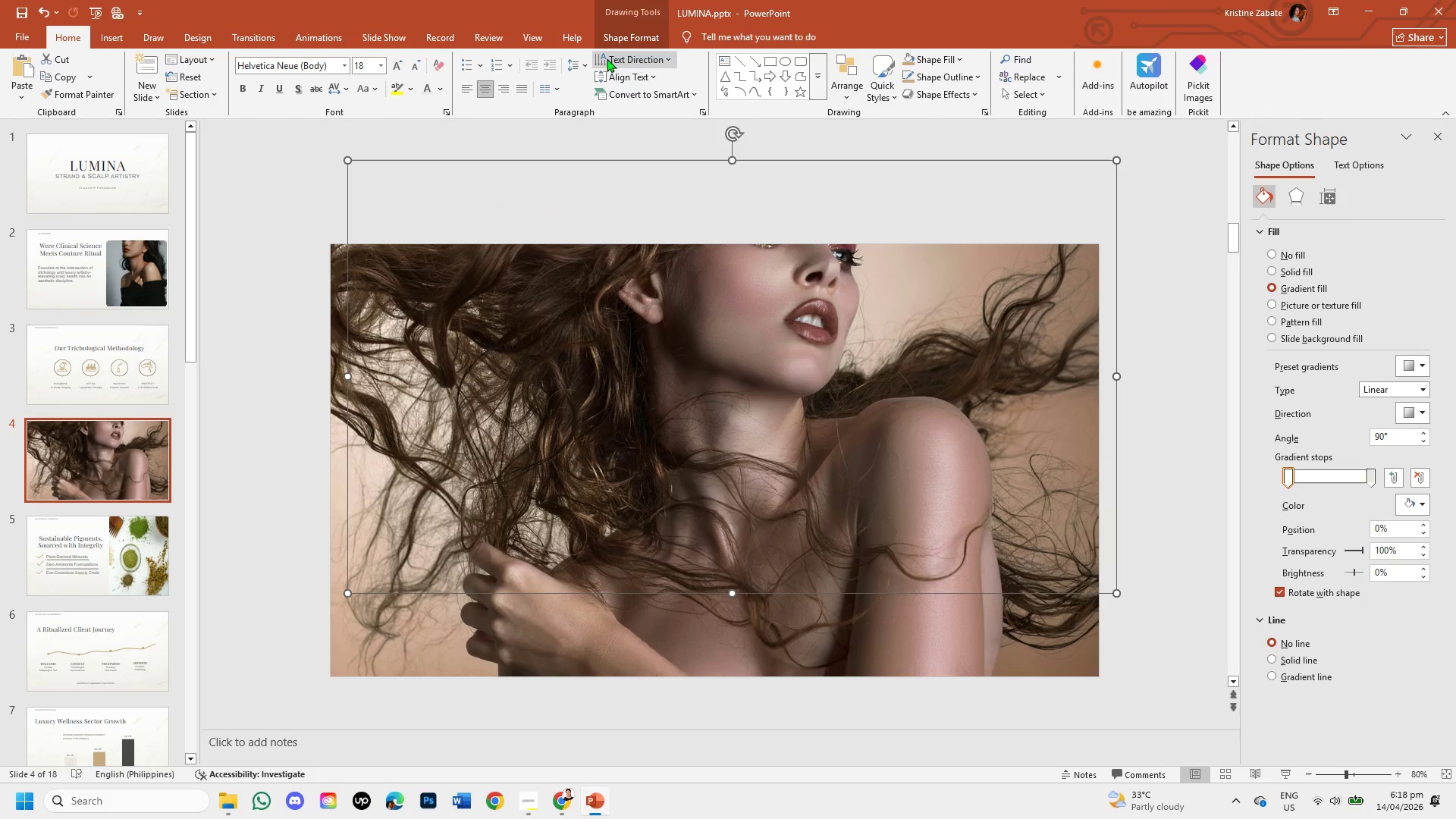 
left_click_drag(start_coordinate=[609, 42], to_coordinate=[1149, 89])
 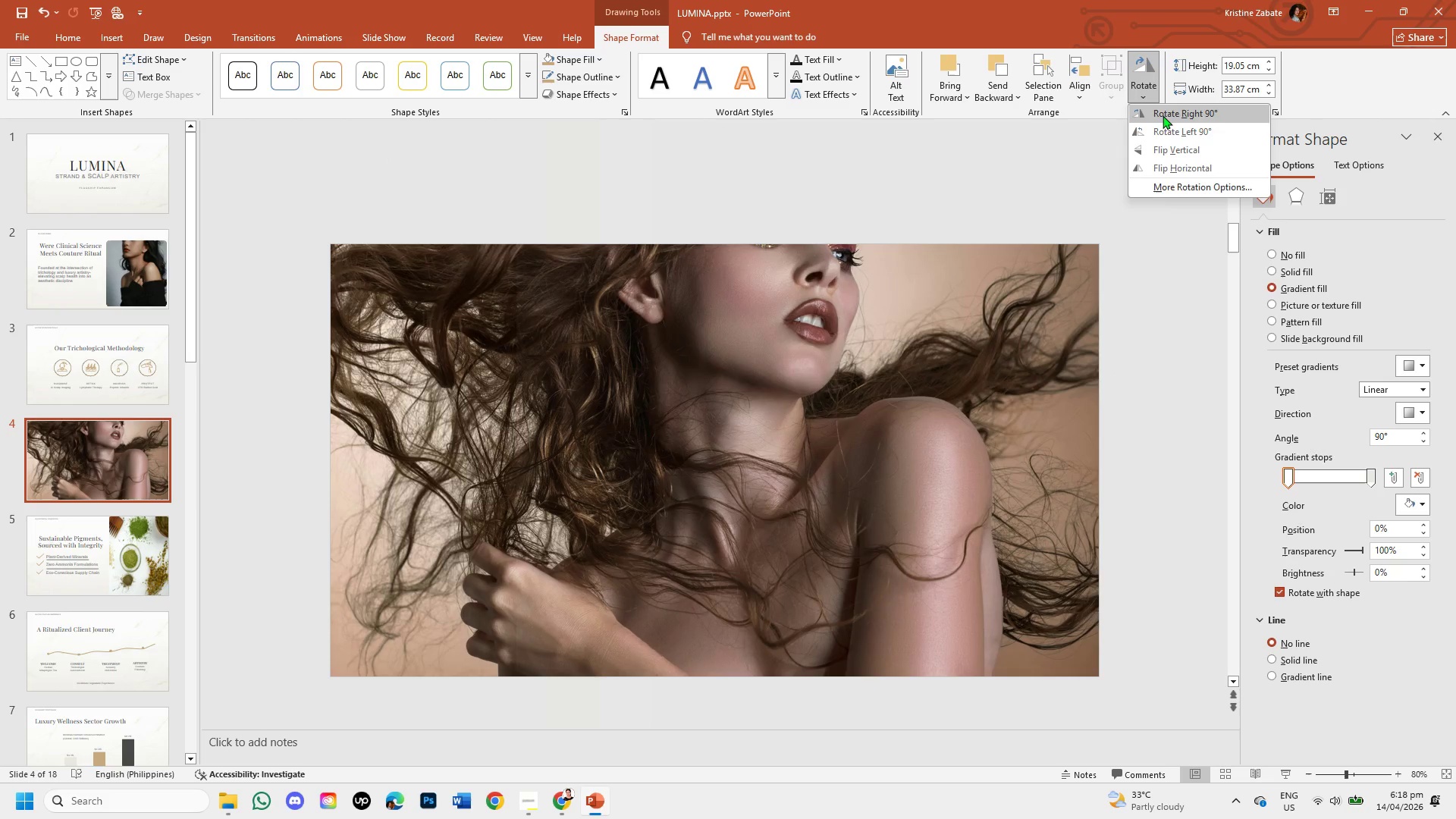 
left_click([1149, 89])
 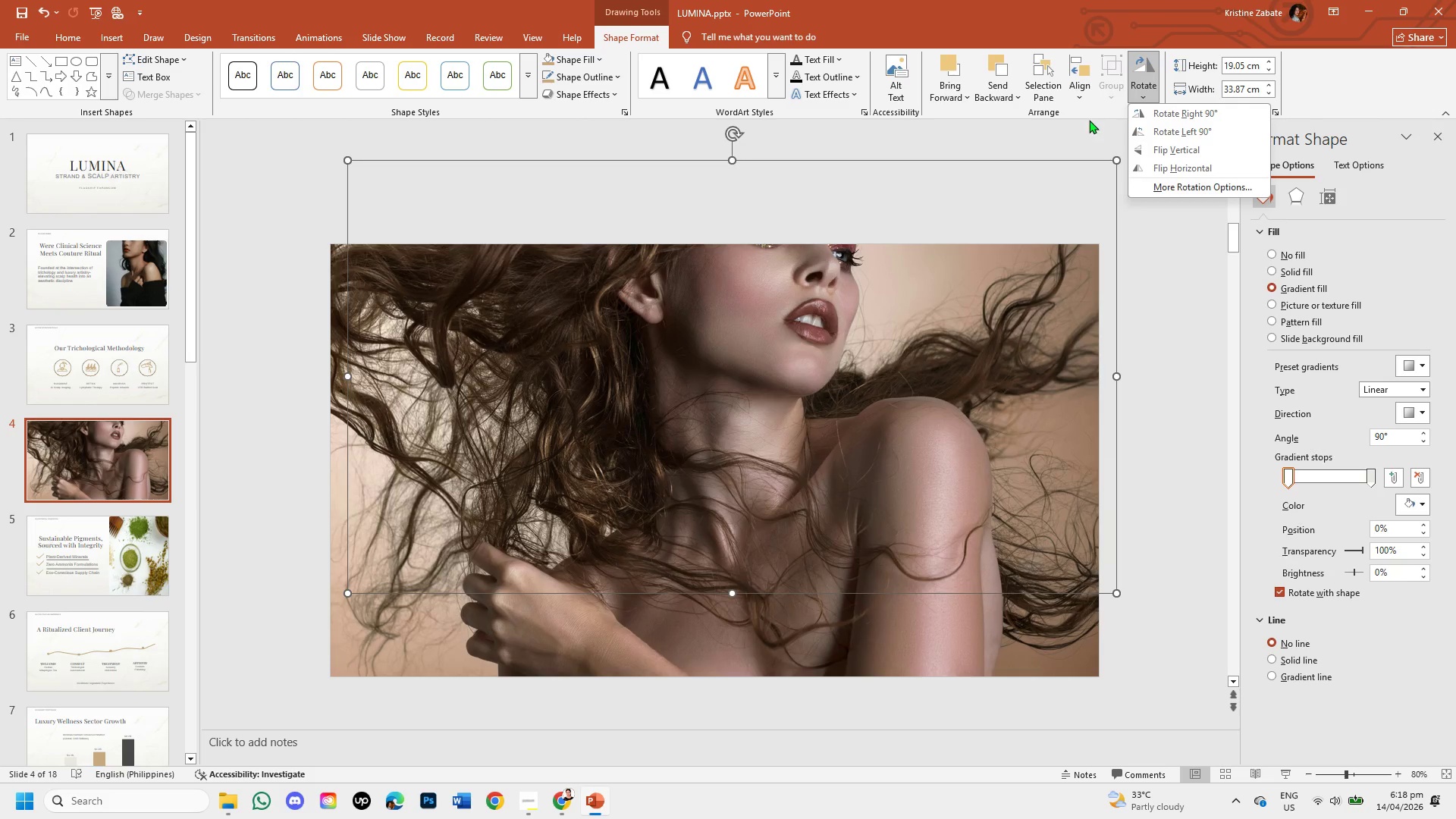 
left_click([1081, 143])
 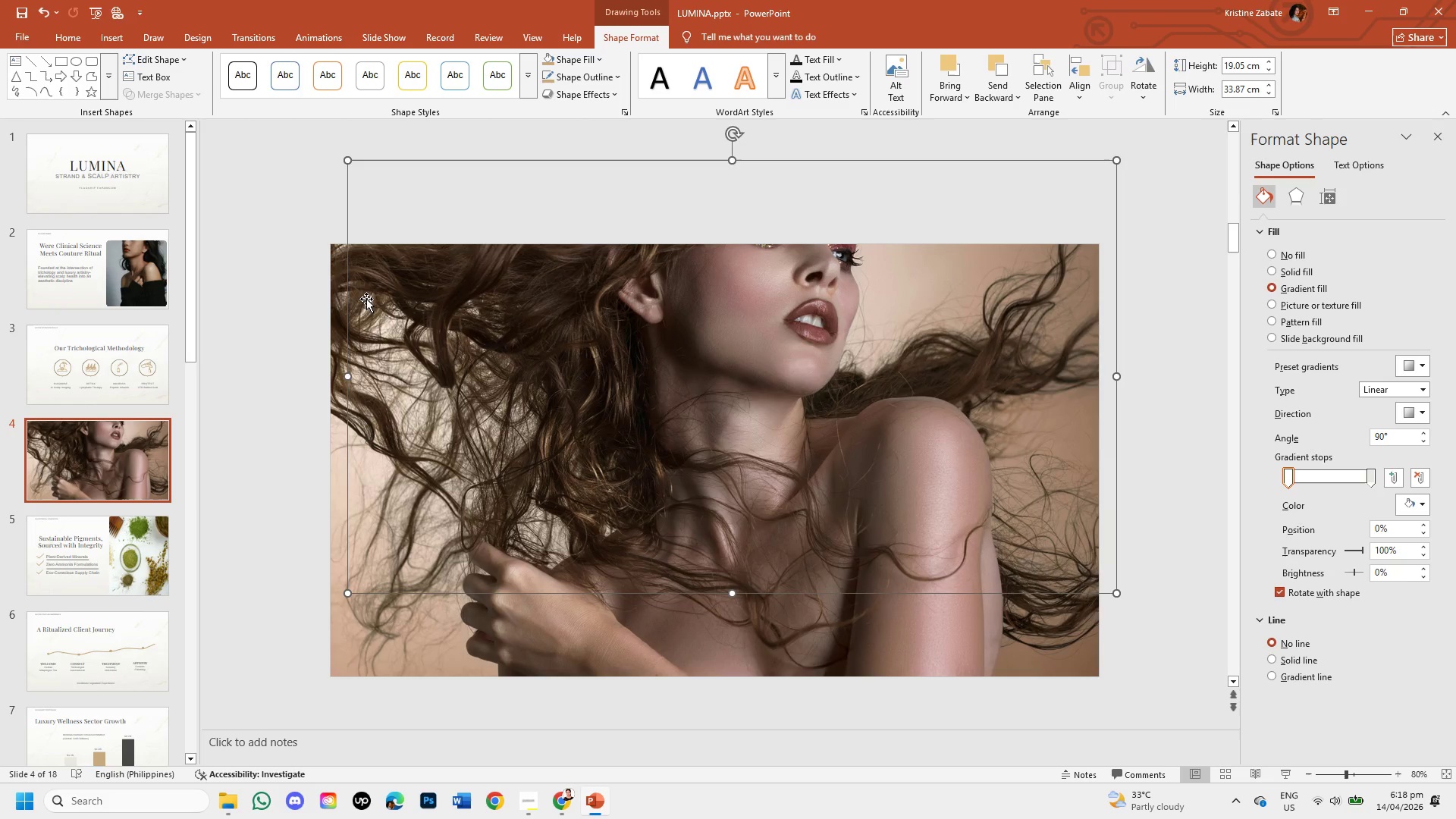 
left_click([341, 296])
 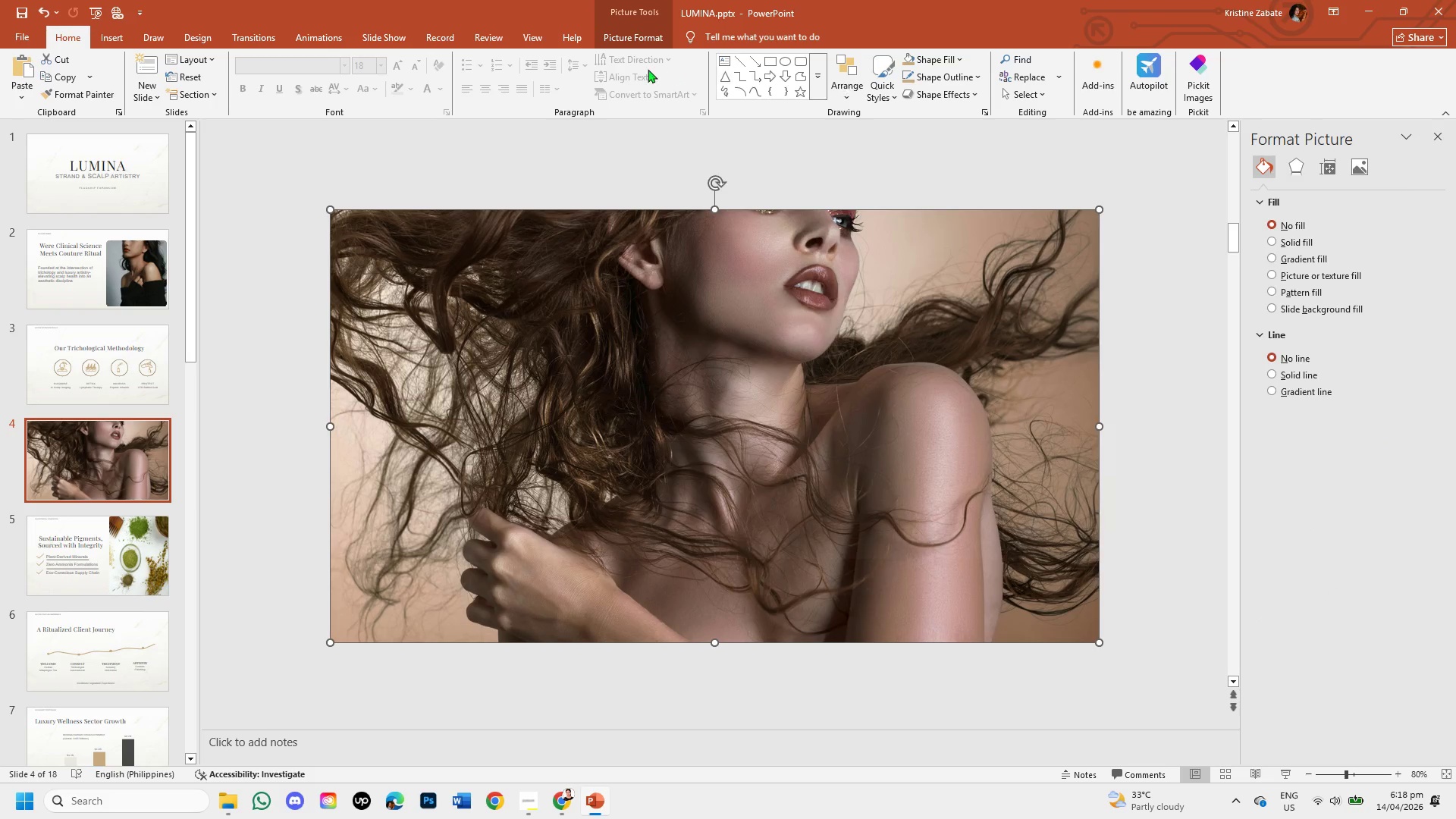 
left_click([634, 40])
 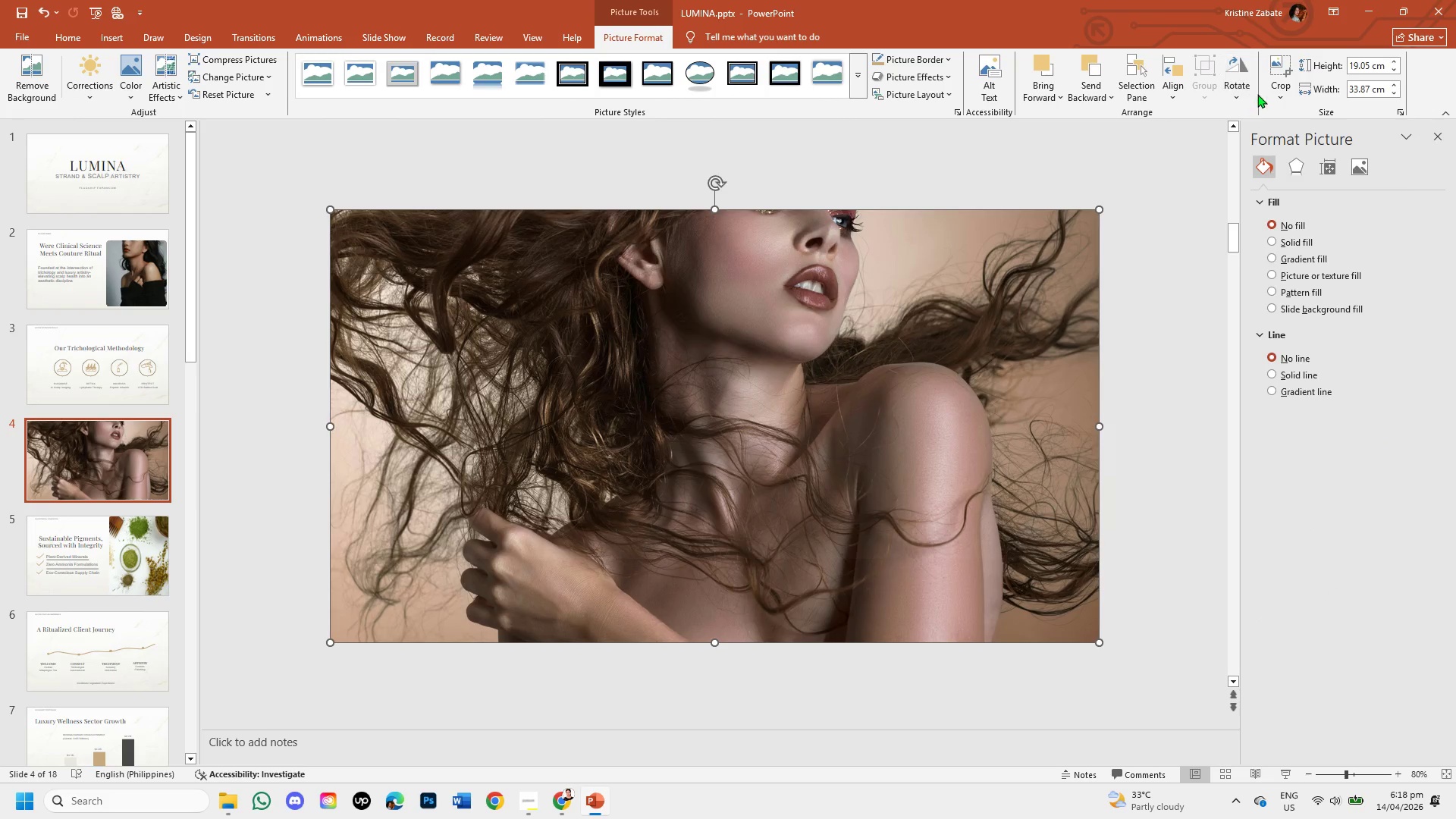 
left_click([1272, 96])
 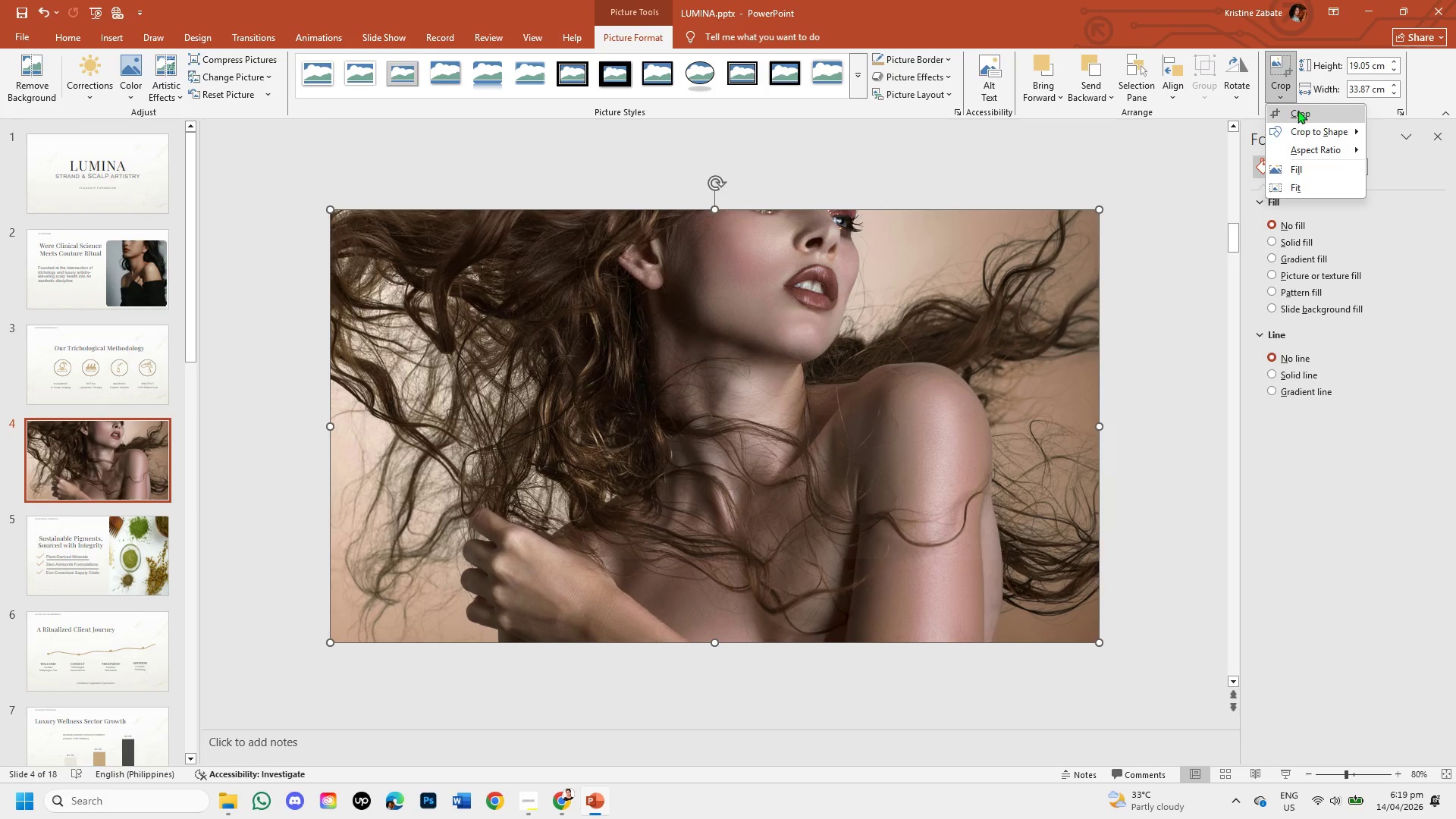 
left_click([1298, 115])
 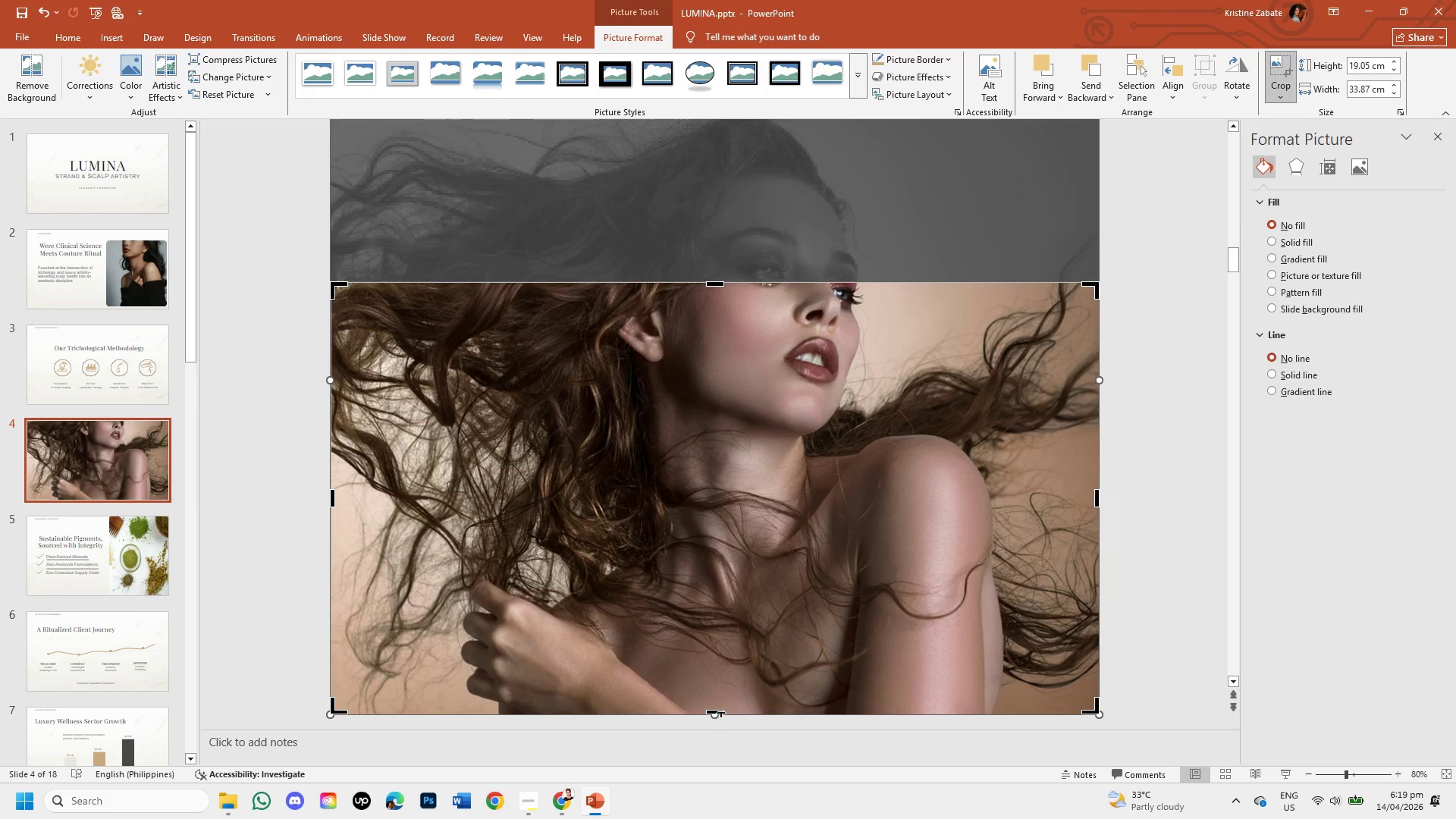 
left_click_drag(start_coordinate=[720, 713], to_coordinate=[726, 680])
 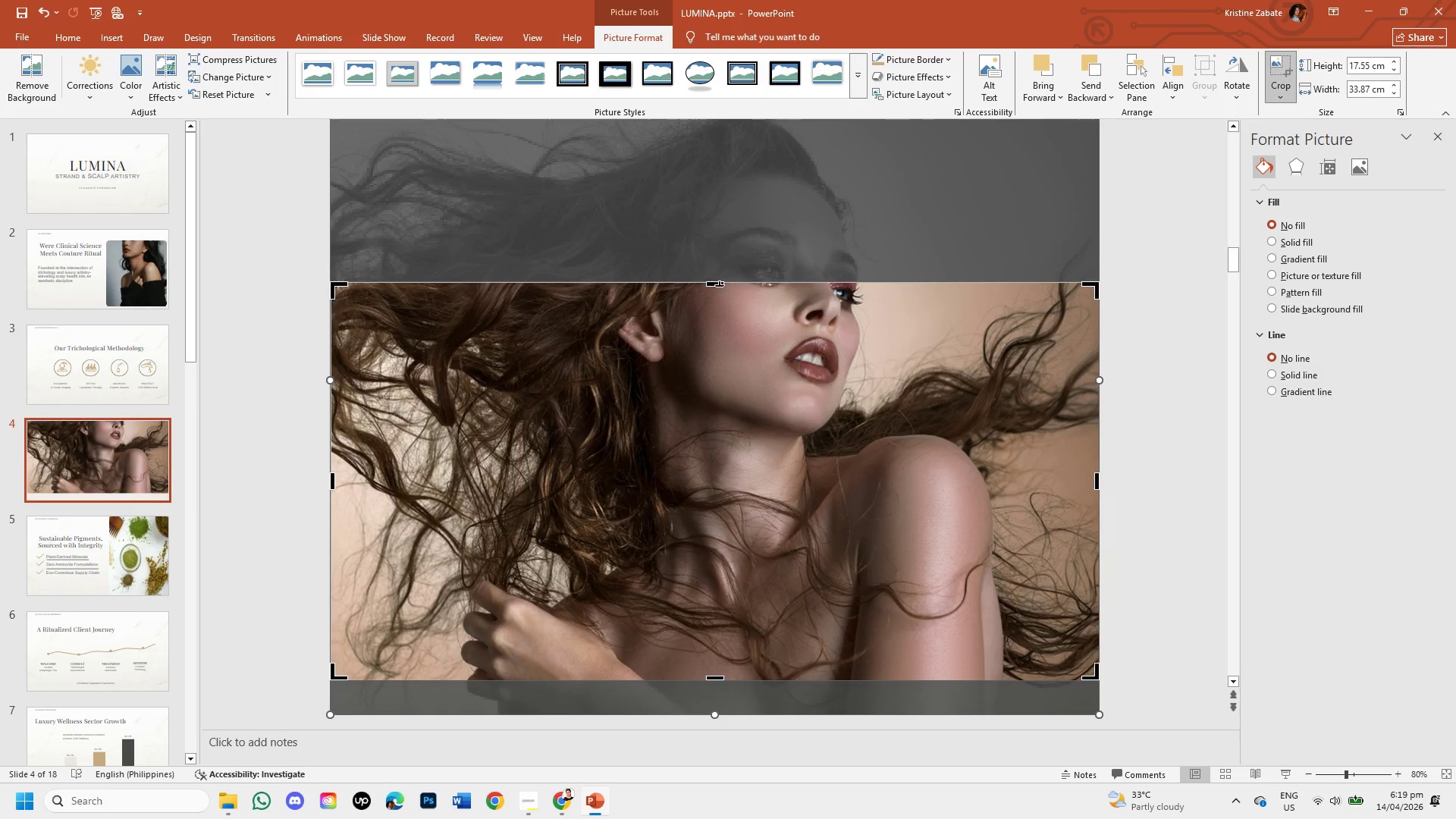 
left_click_drag(start_coordinate=[720, 285], to_coordinate=[704, 298])
 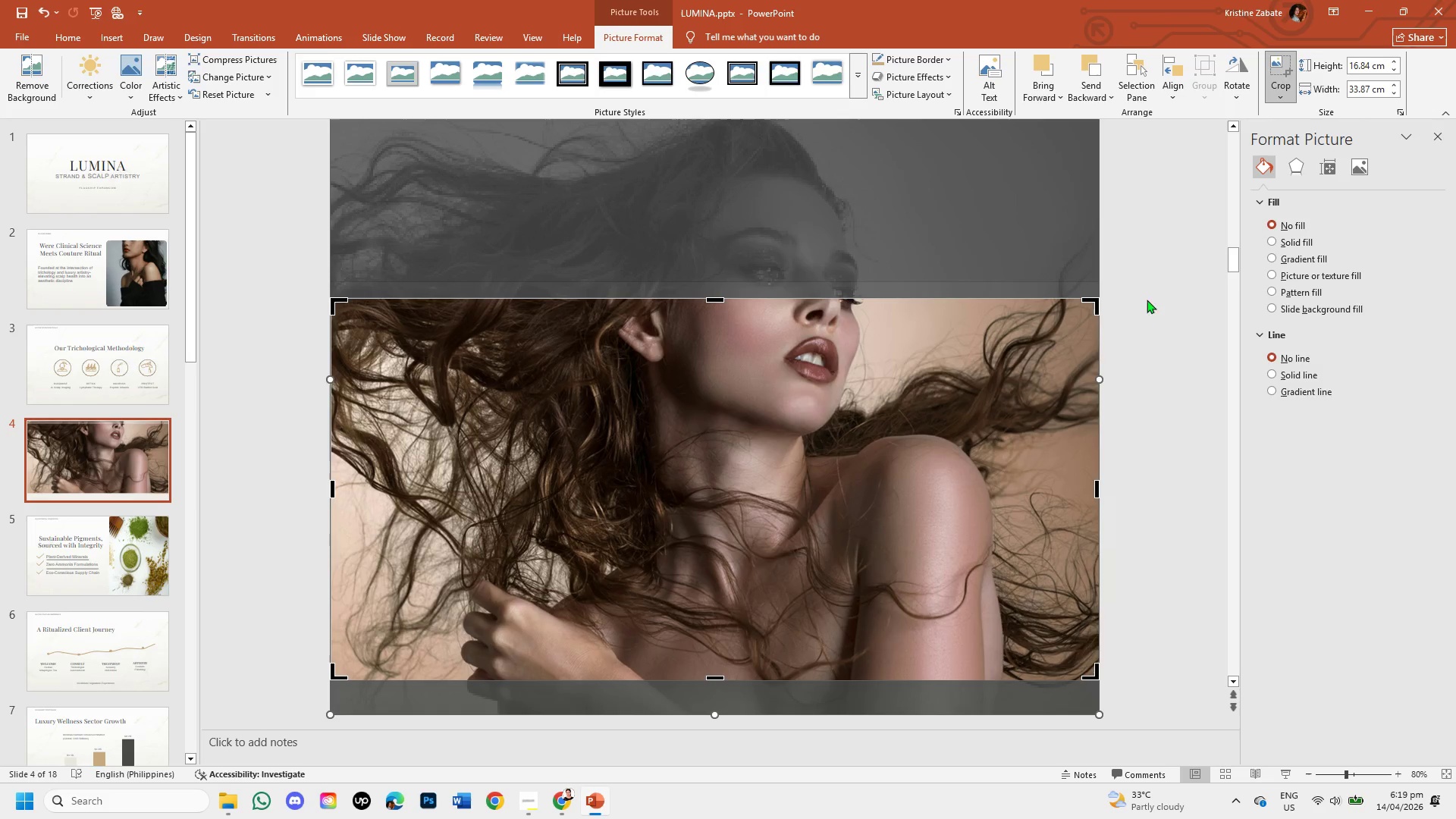 
left_click([1165, 304])
 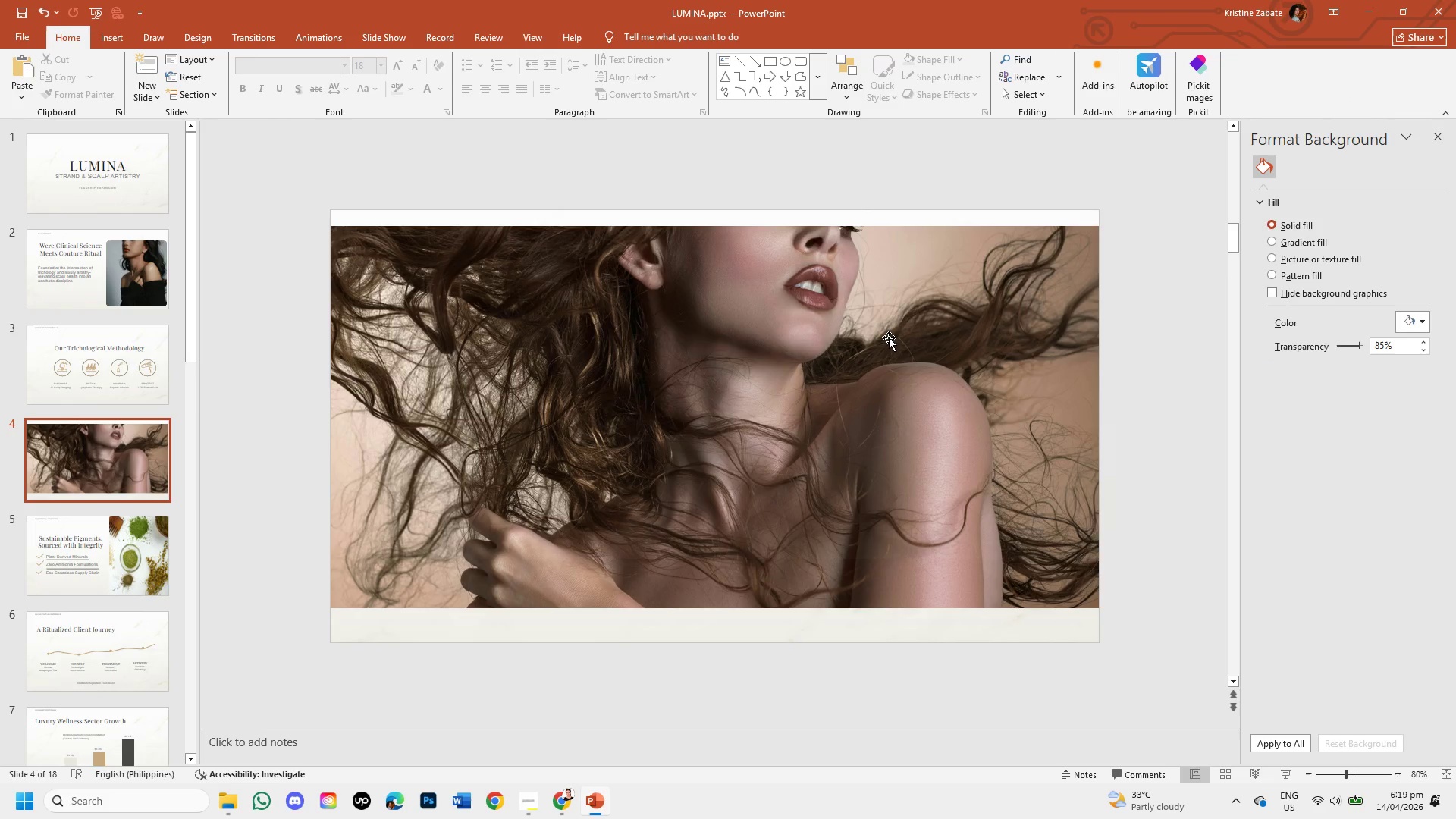 
left_click([889, 337])
 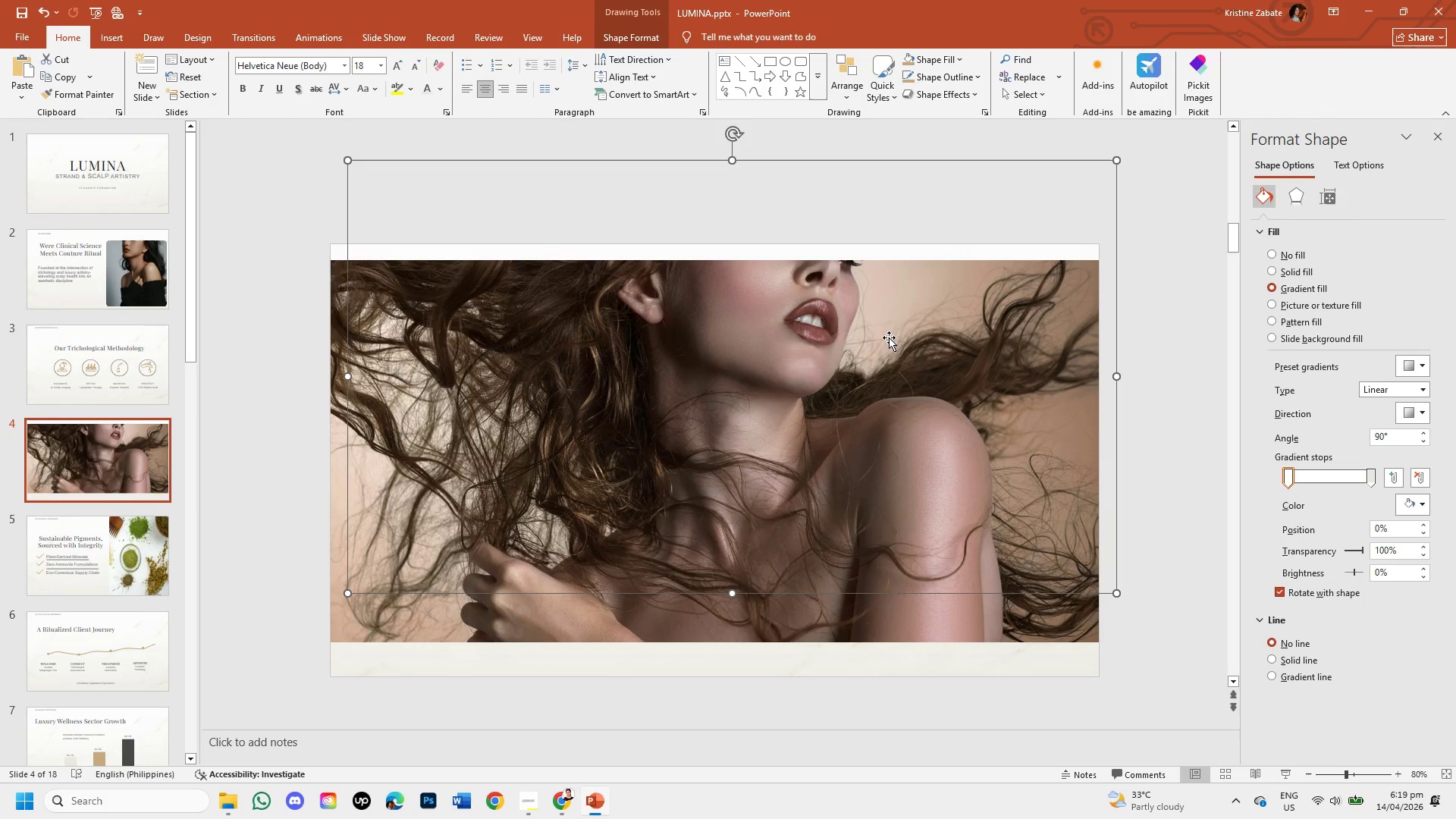 
key(Control+Z)
 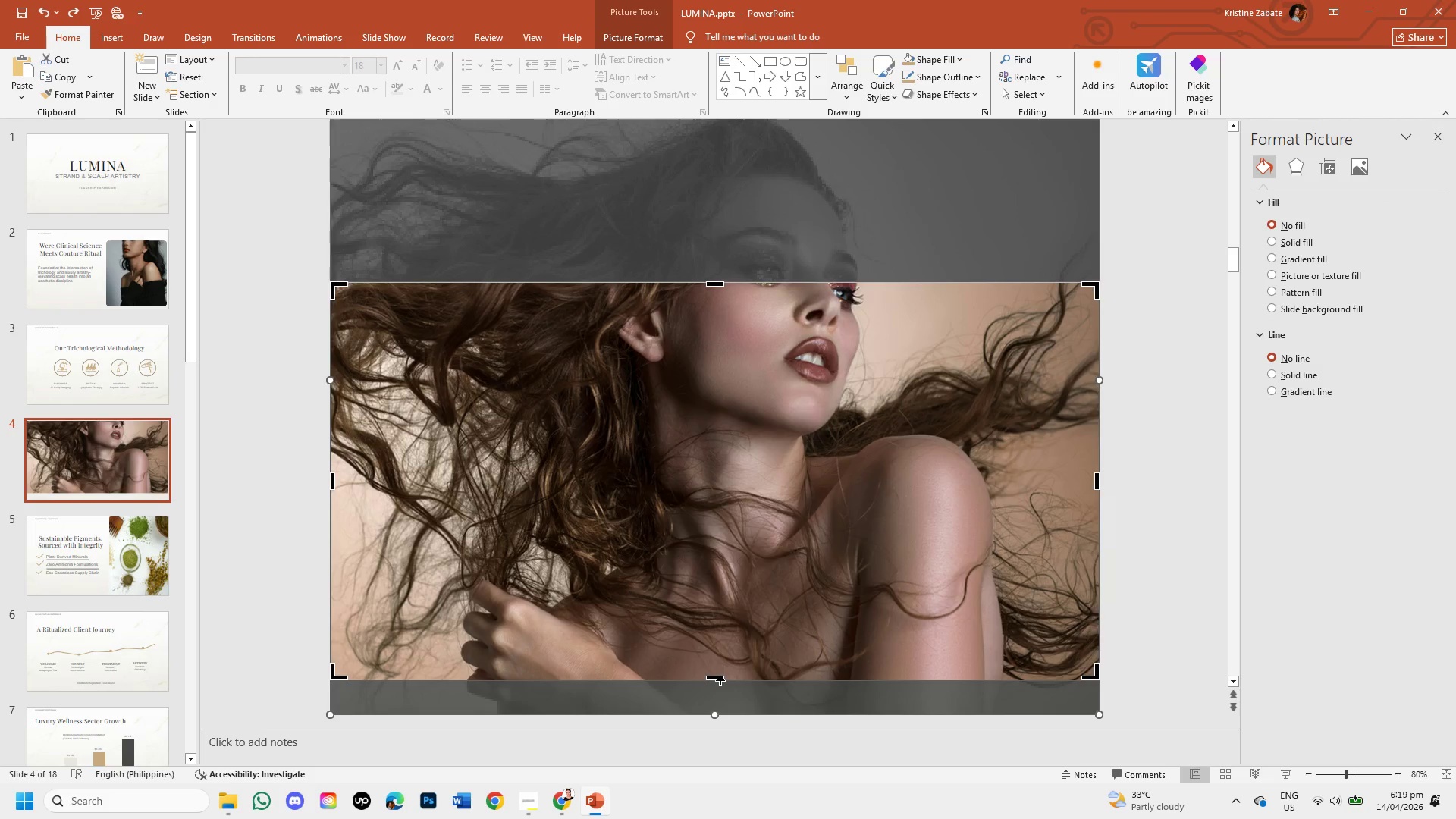 
left_click_drag(start_coordinate=[714, 675], to_coordinate=[723, 626])
 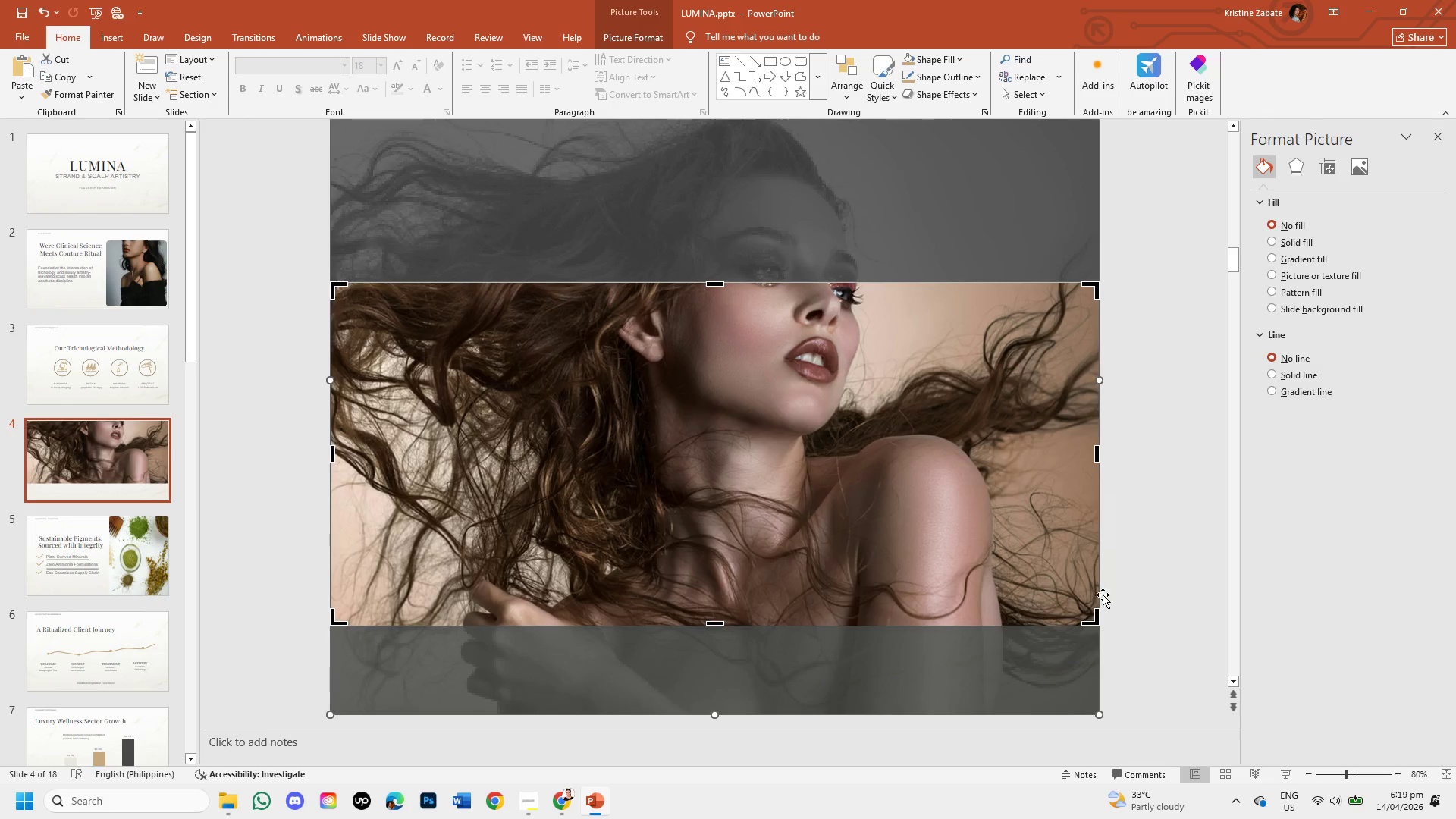 
left_click([1154, 545])
 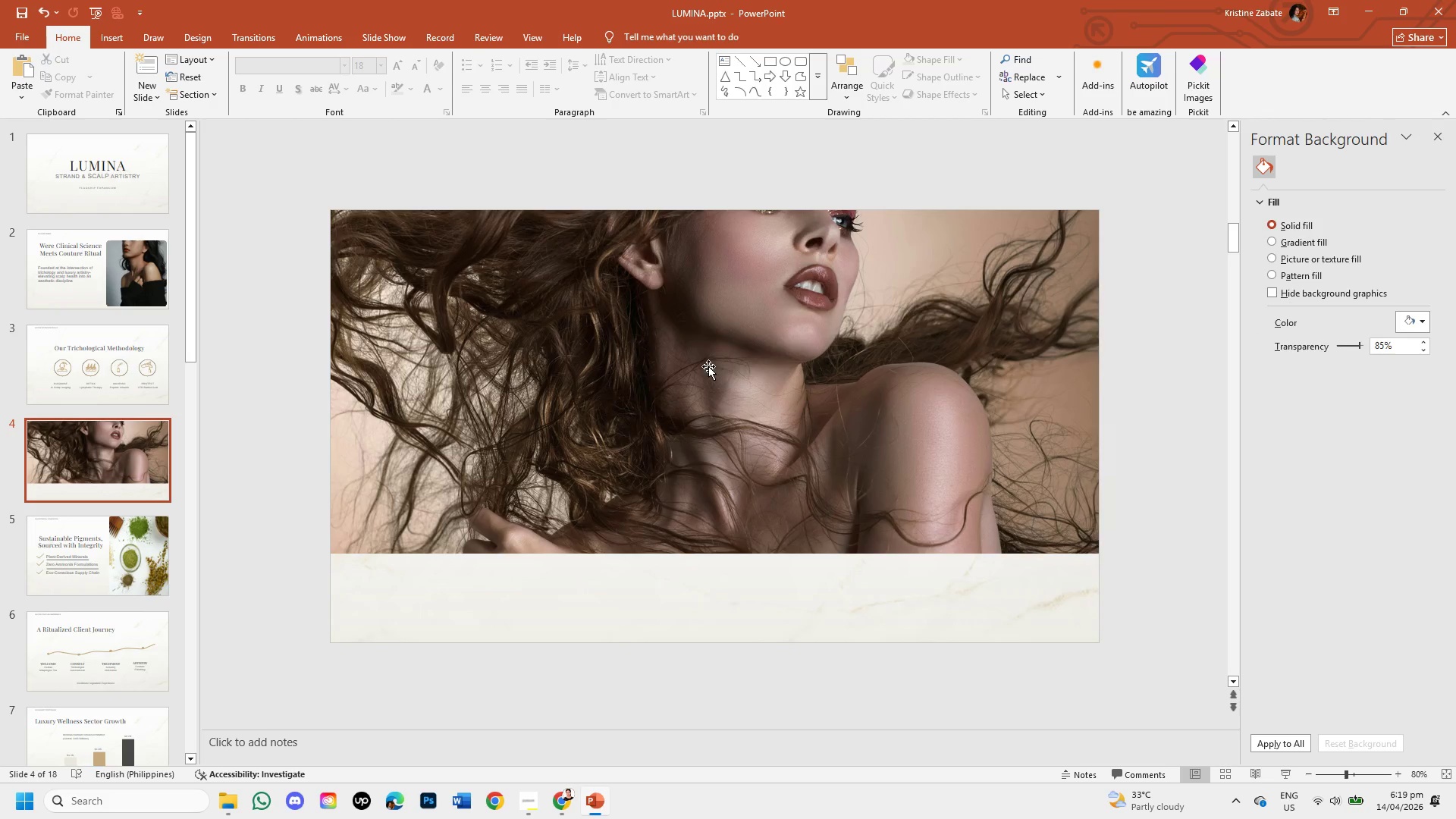 
left_click([708, 366])
 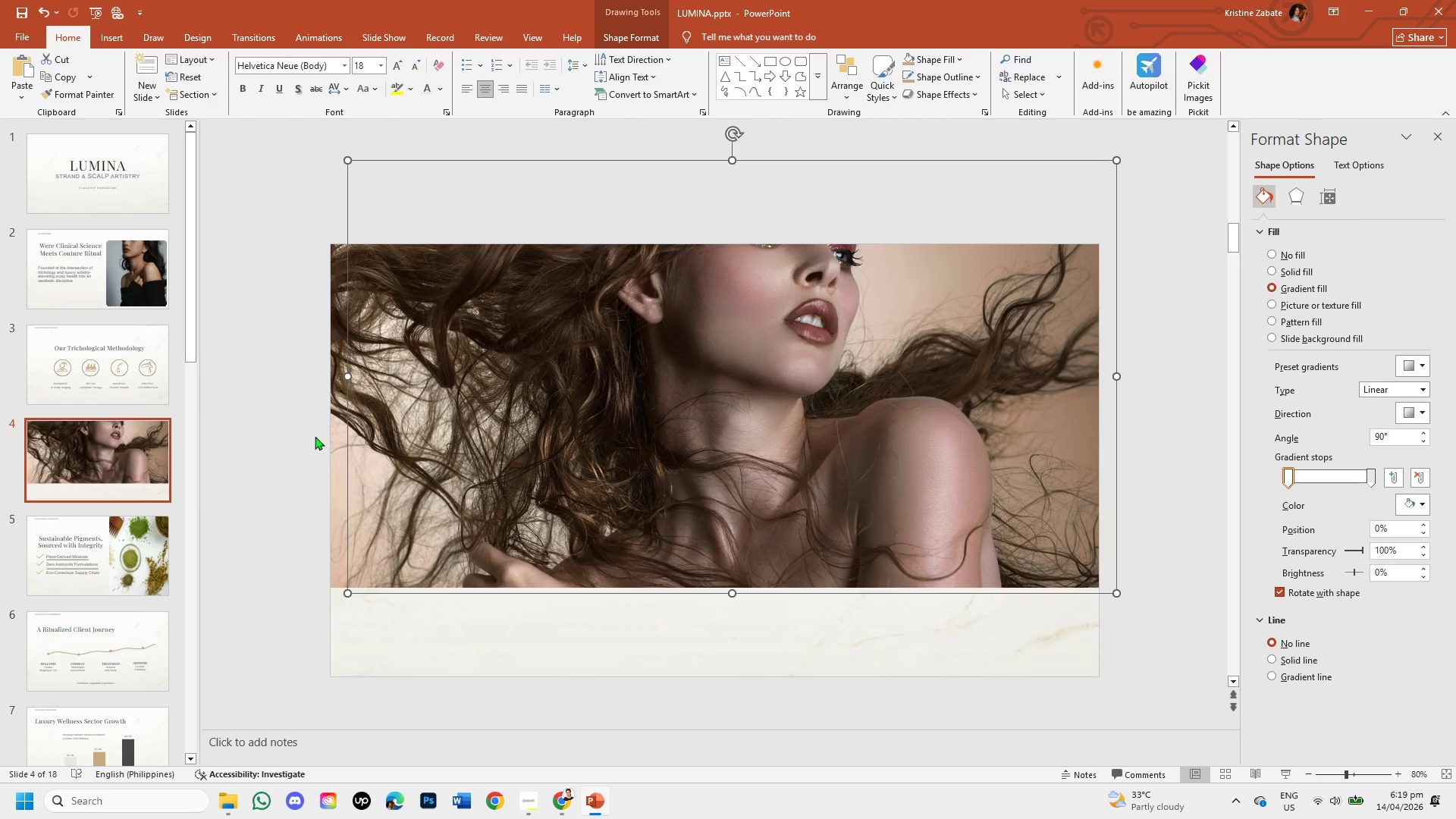 
left_click([328, 443])
 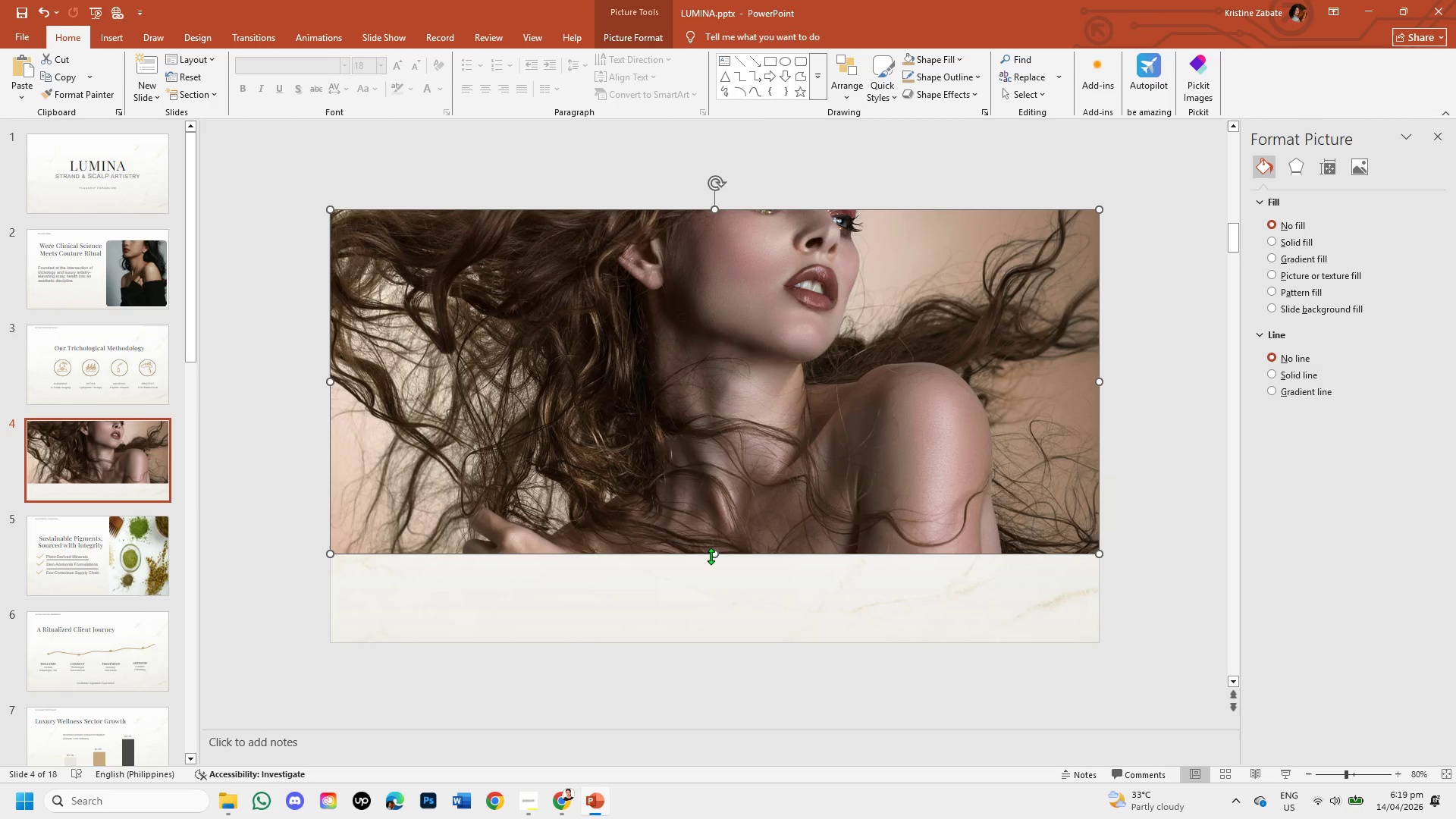 
left_click_drag(start_coordinate=[714, 554], to_coordinate=[705, 645])
 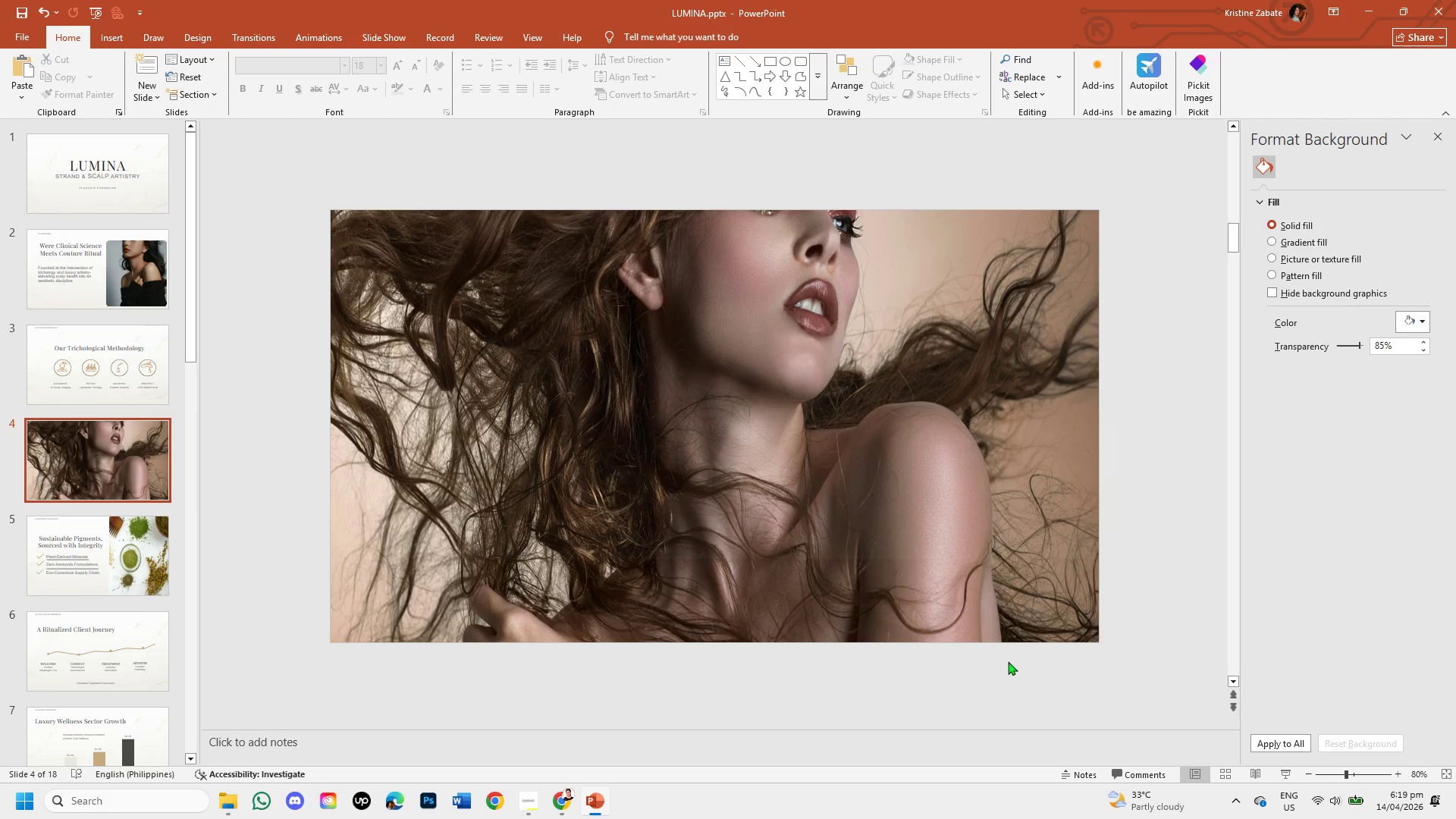 
left_click([604, 322])
 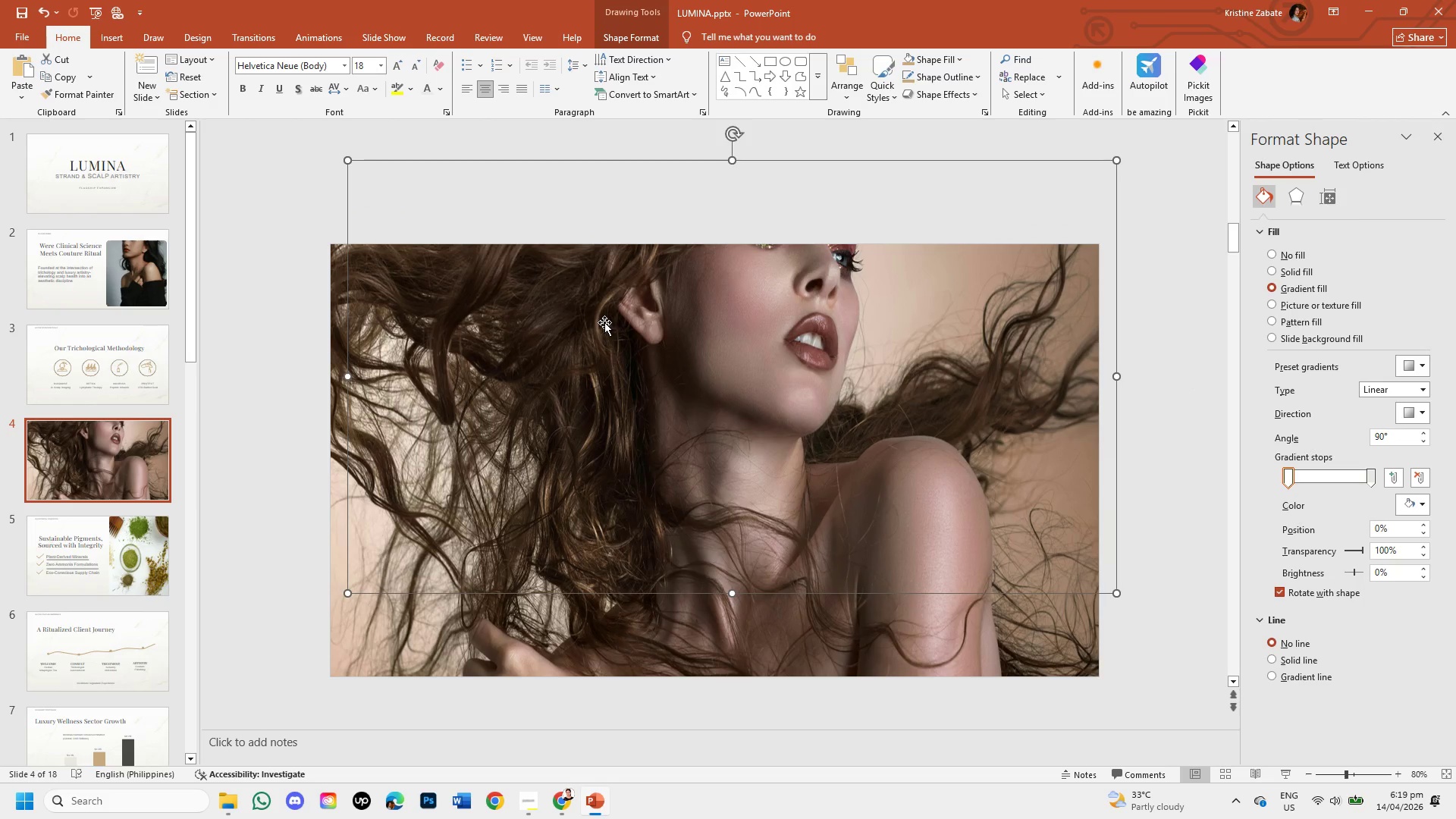 
left_click_drag(start_coordinate=[604, 322], to_coordinate=[556, 409])
 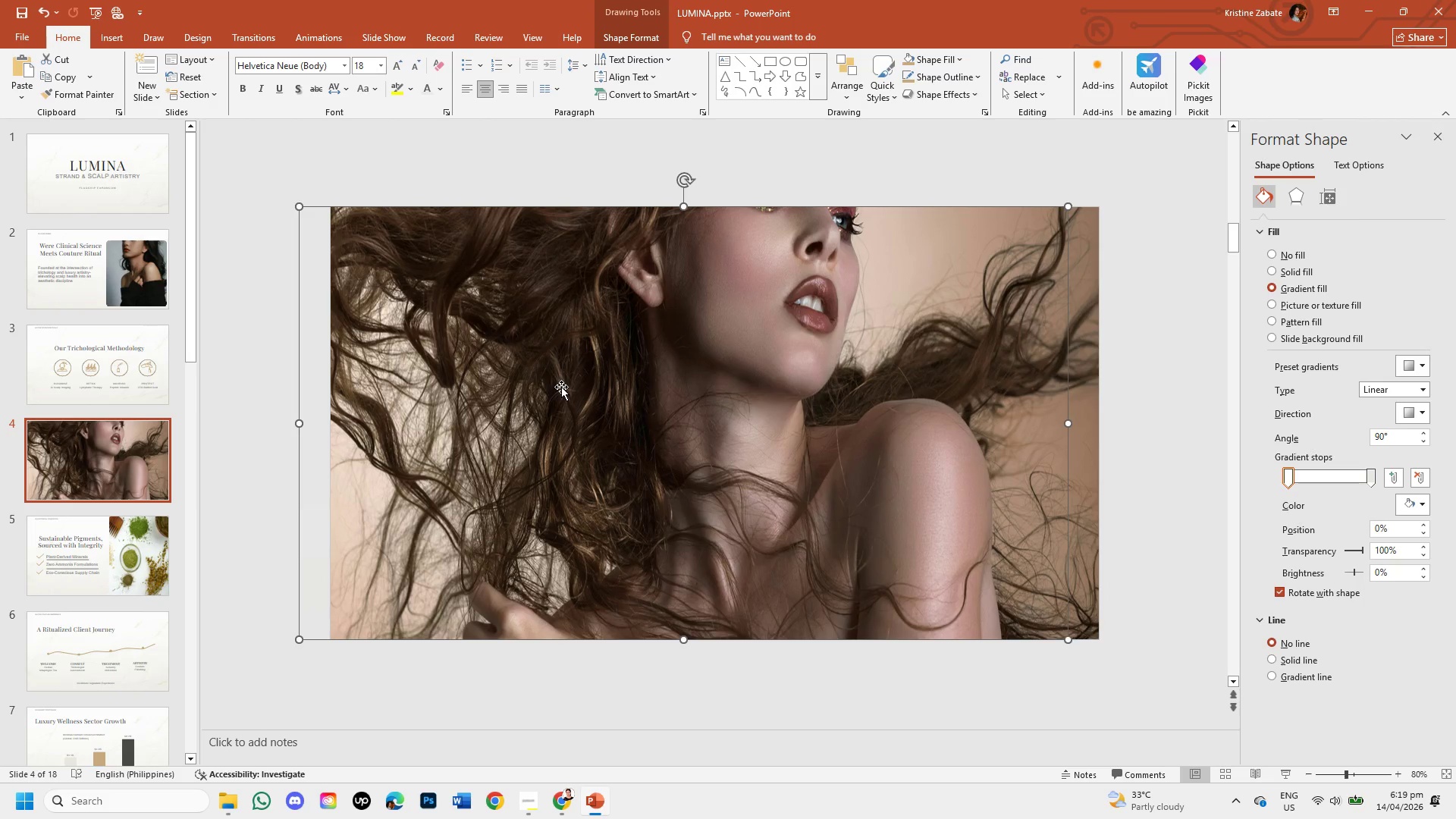 
right_click([561, 387])
 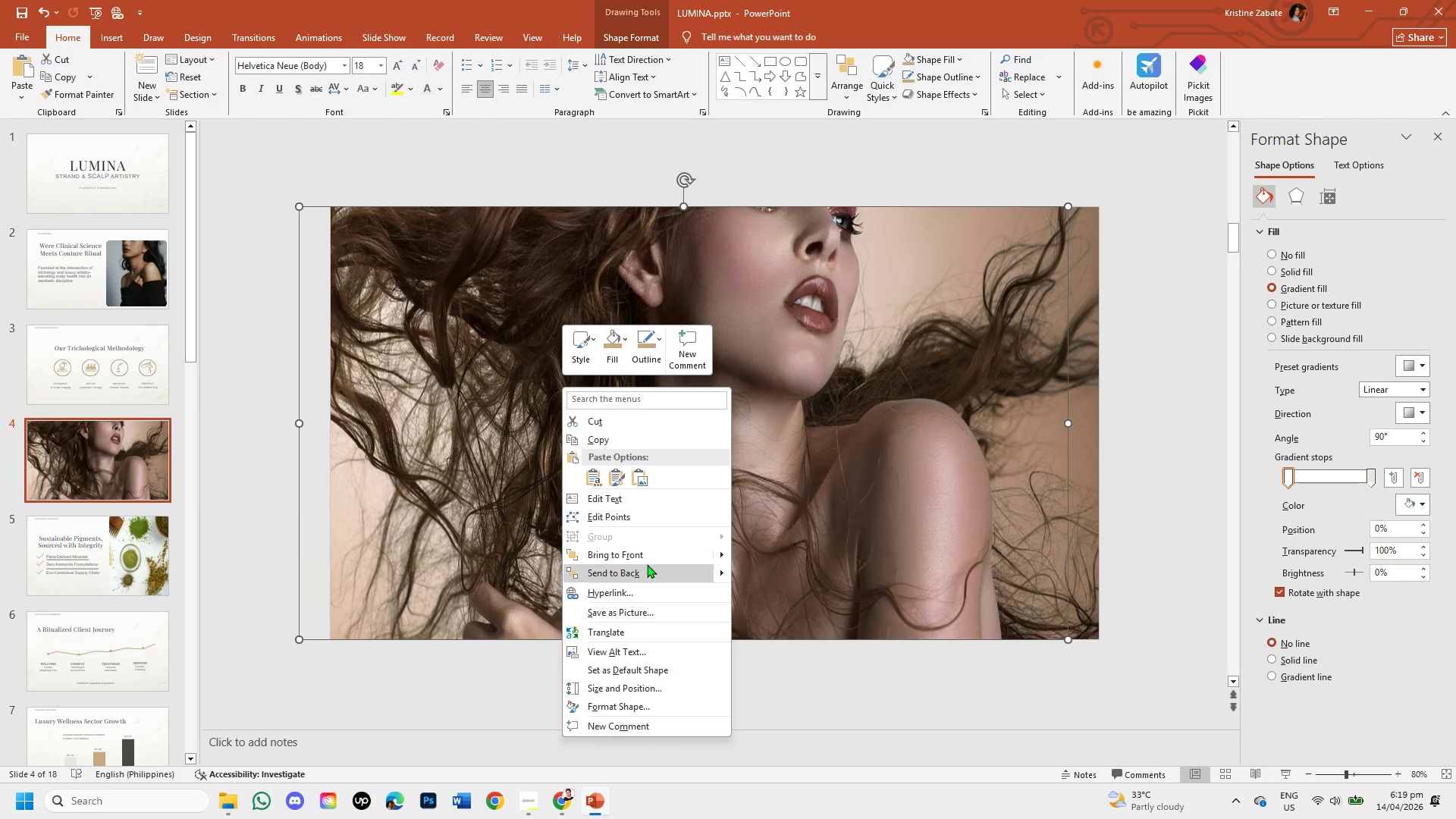 
left_click([644, 553])
 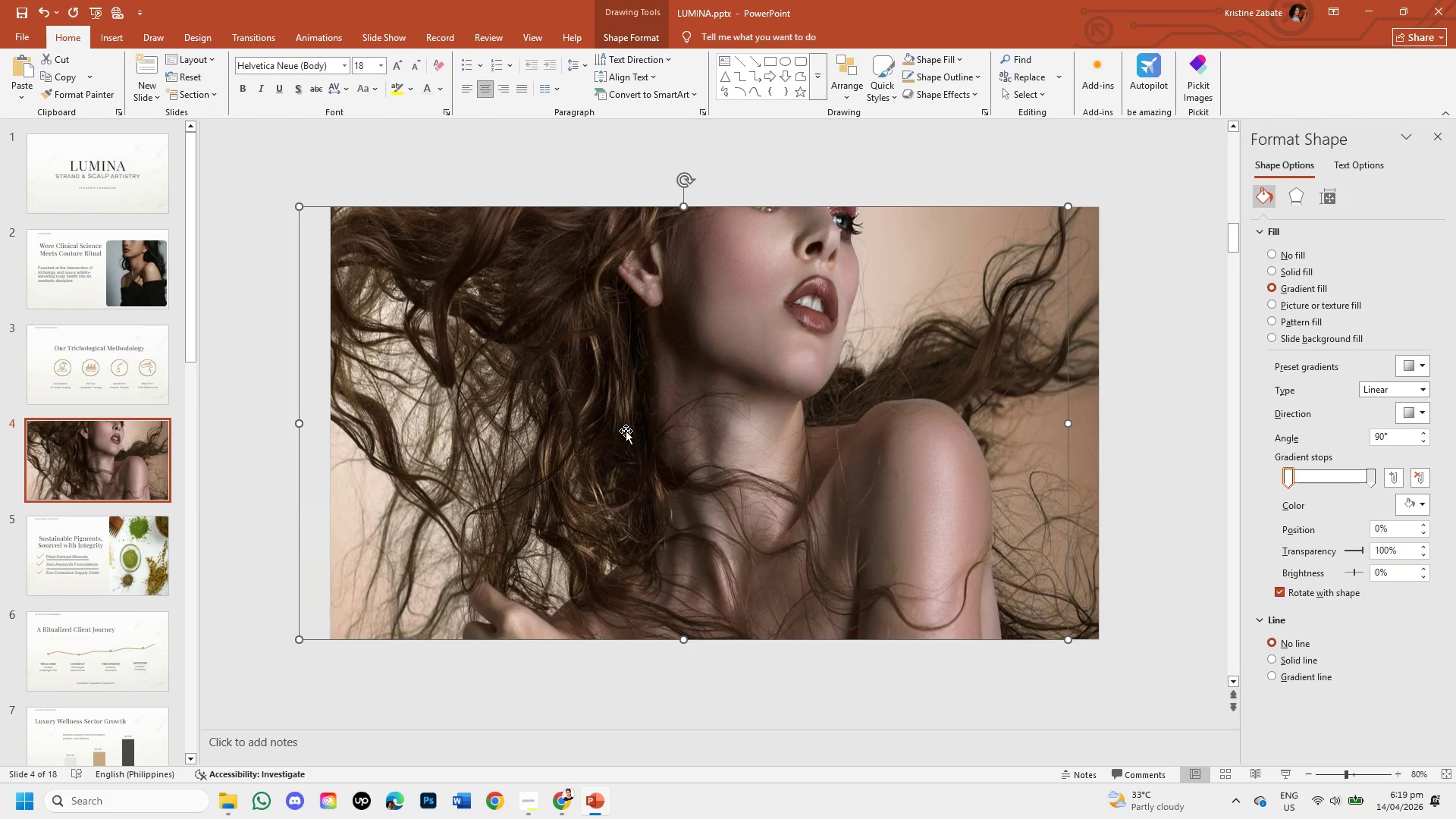 
left_click_drag(start_coordinate=[625, 426], to_coordinate=[658, 426])
 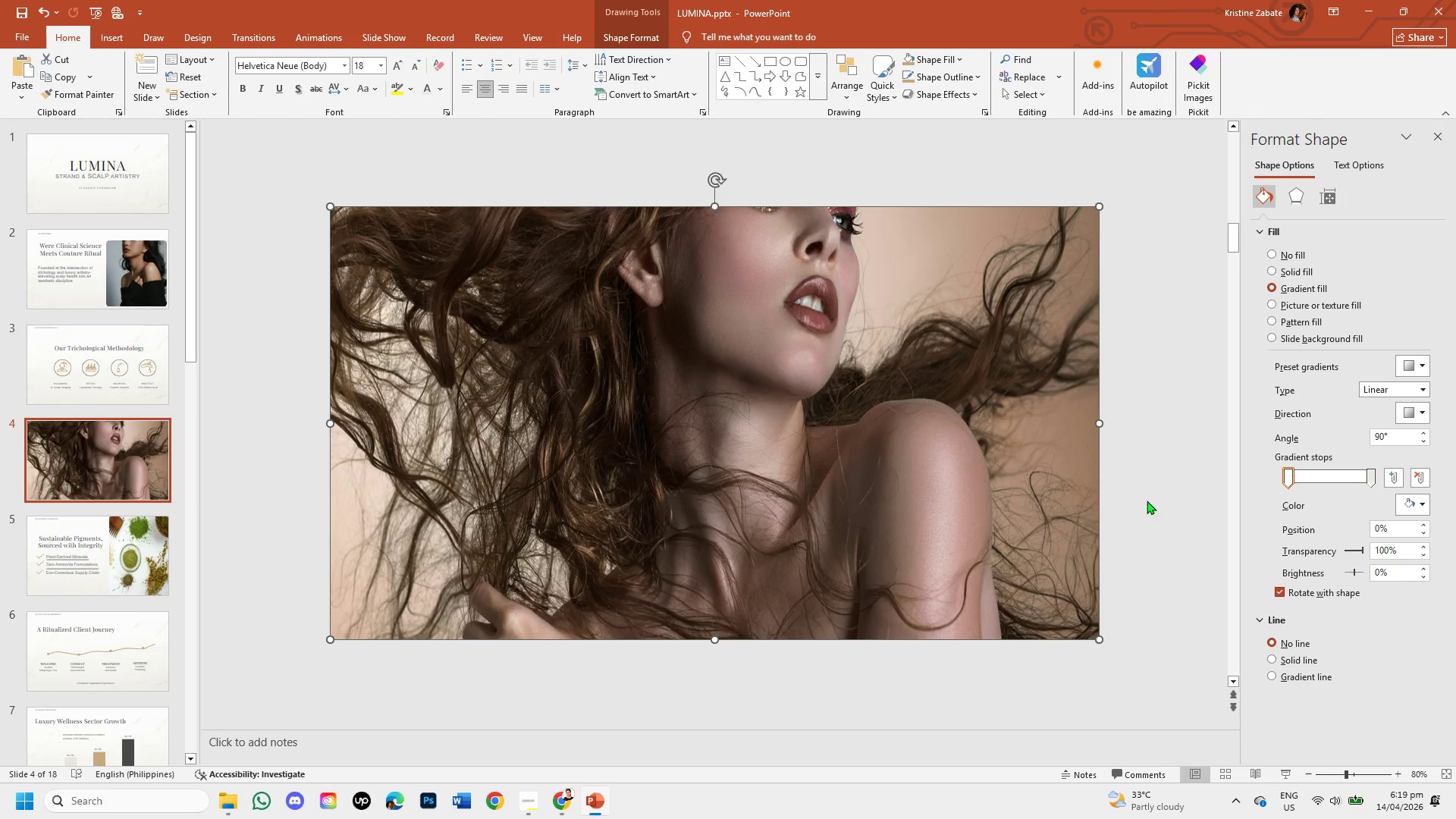 
left_click([1164, 507])
 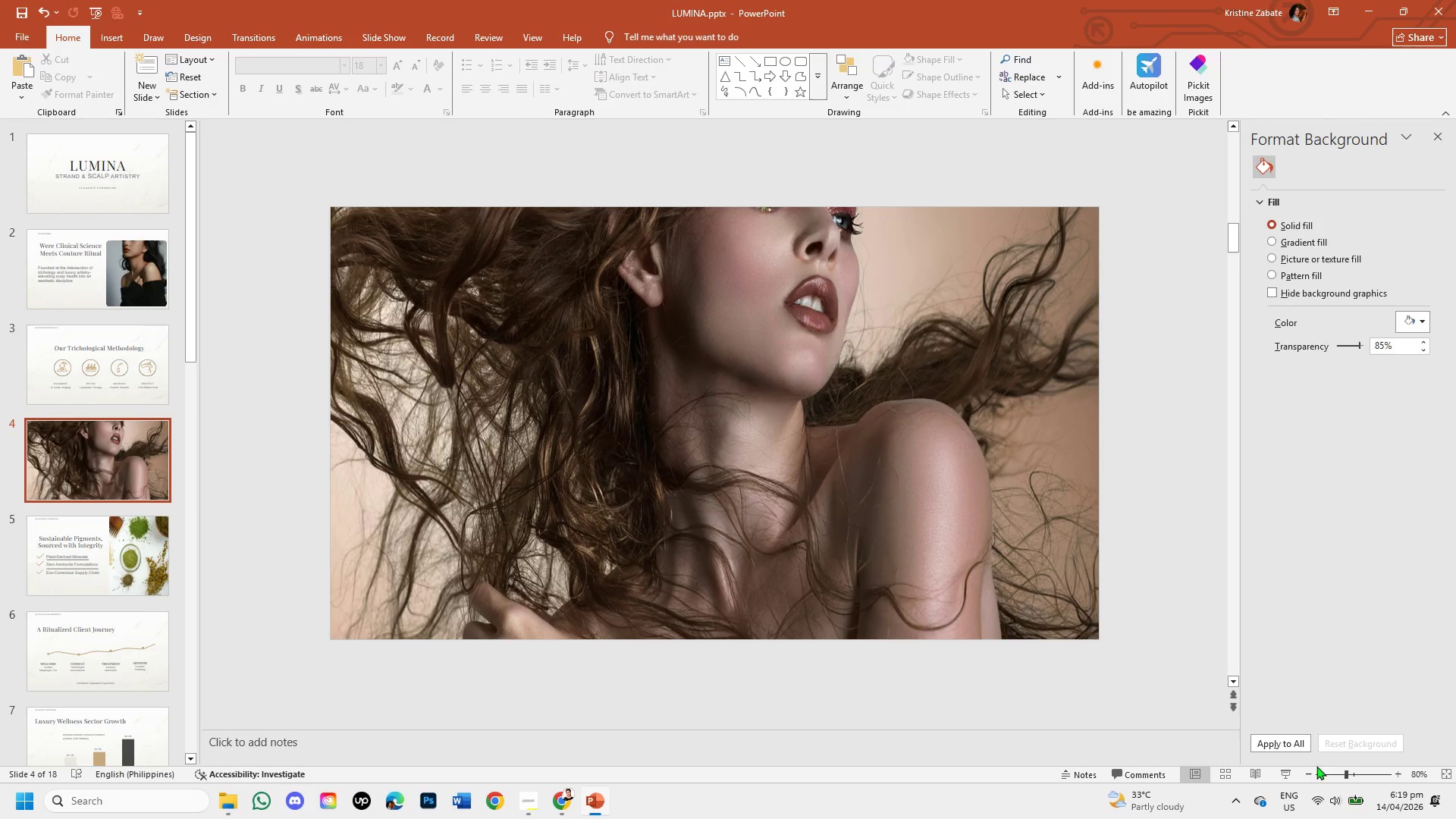 
left_click([1325, 771])
 